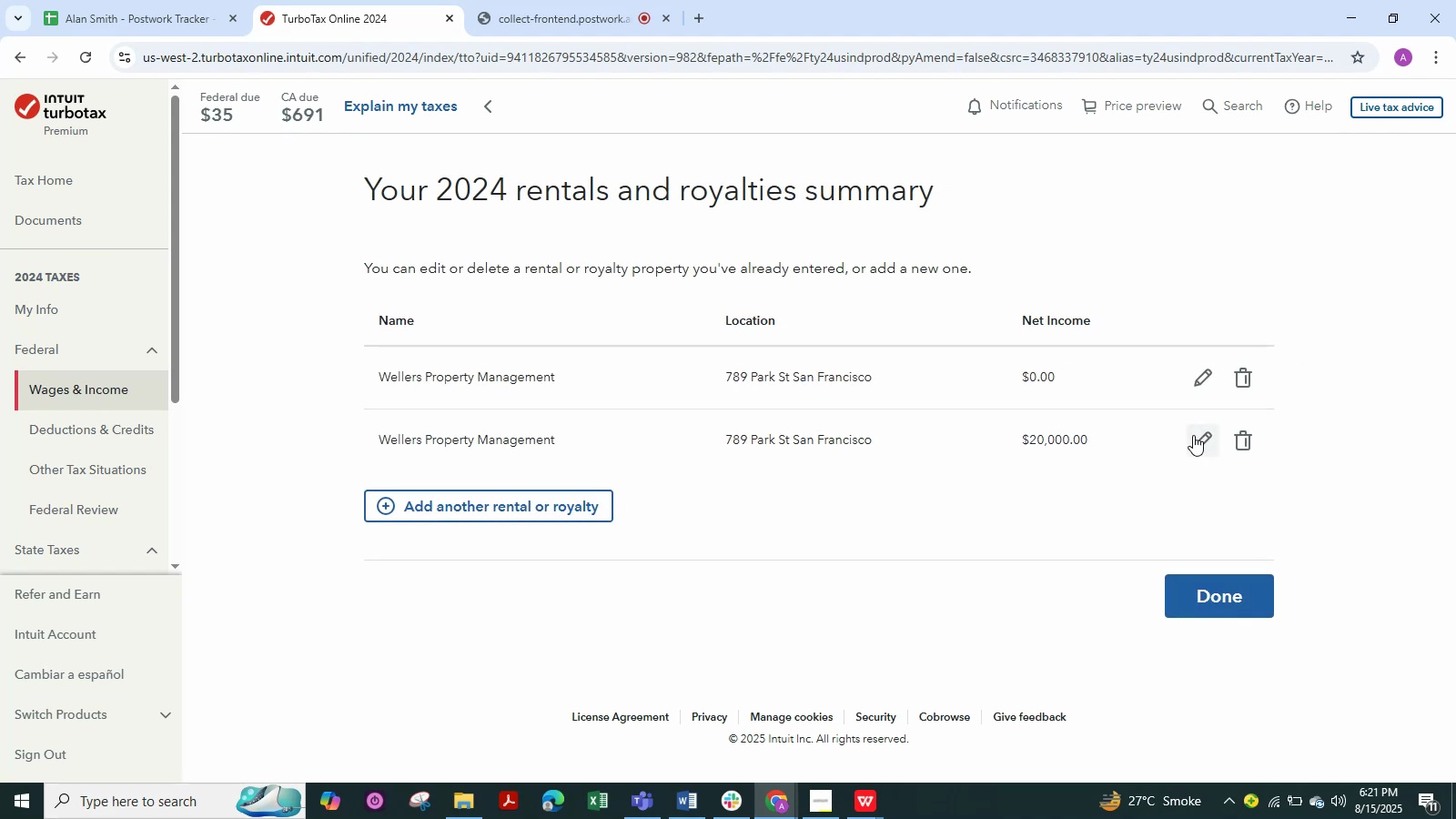 
left_click([1193, 435])
 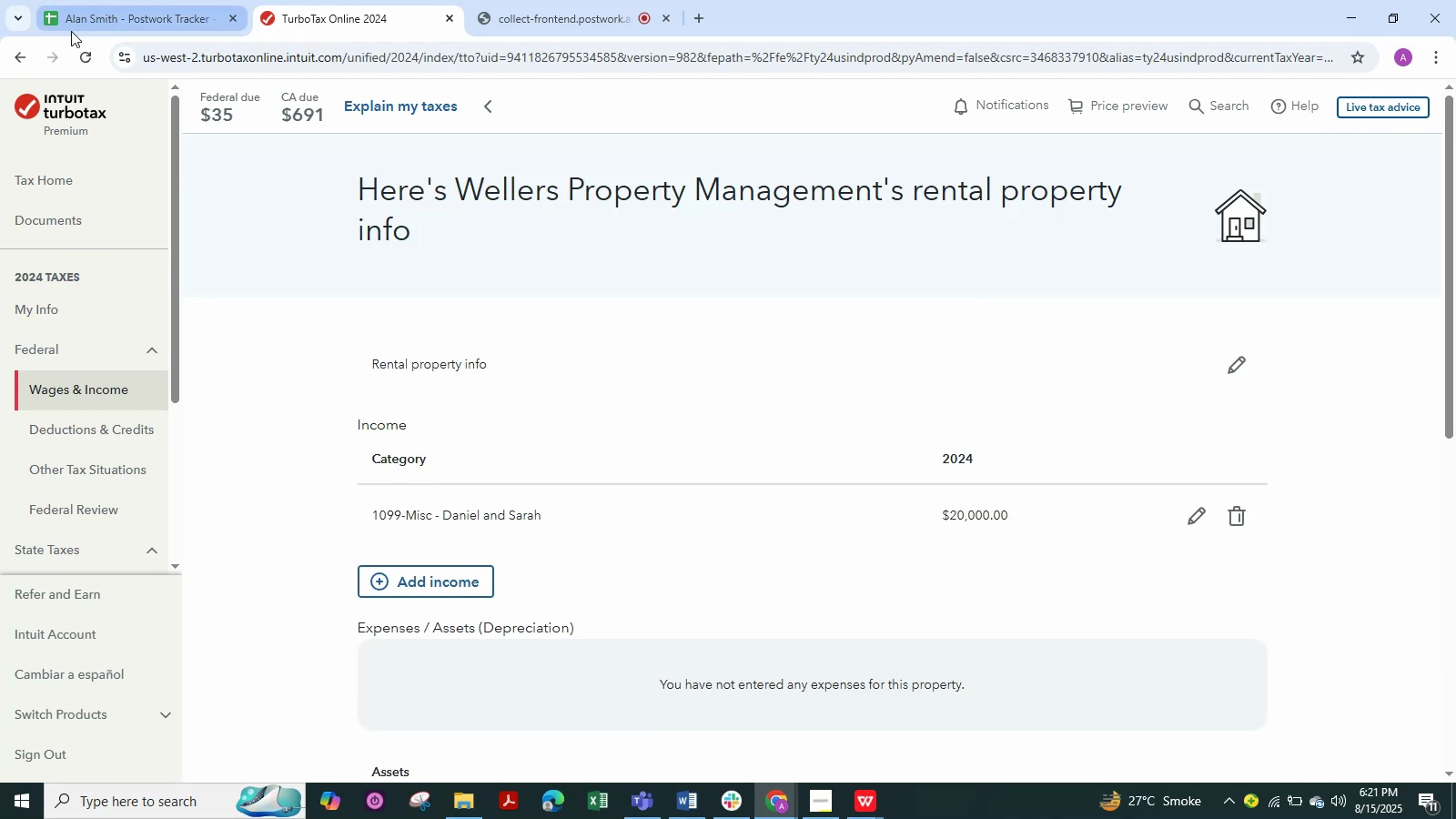 
left_click([30, 56])
 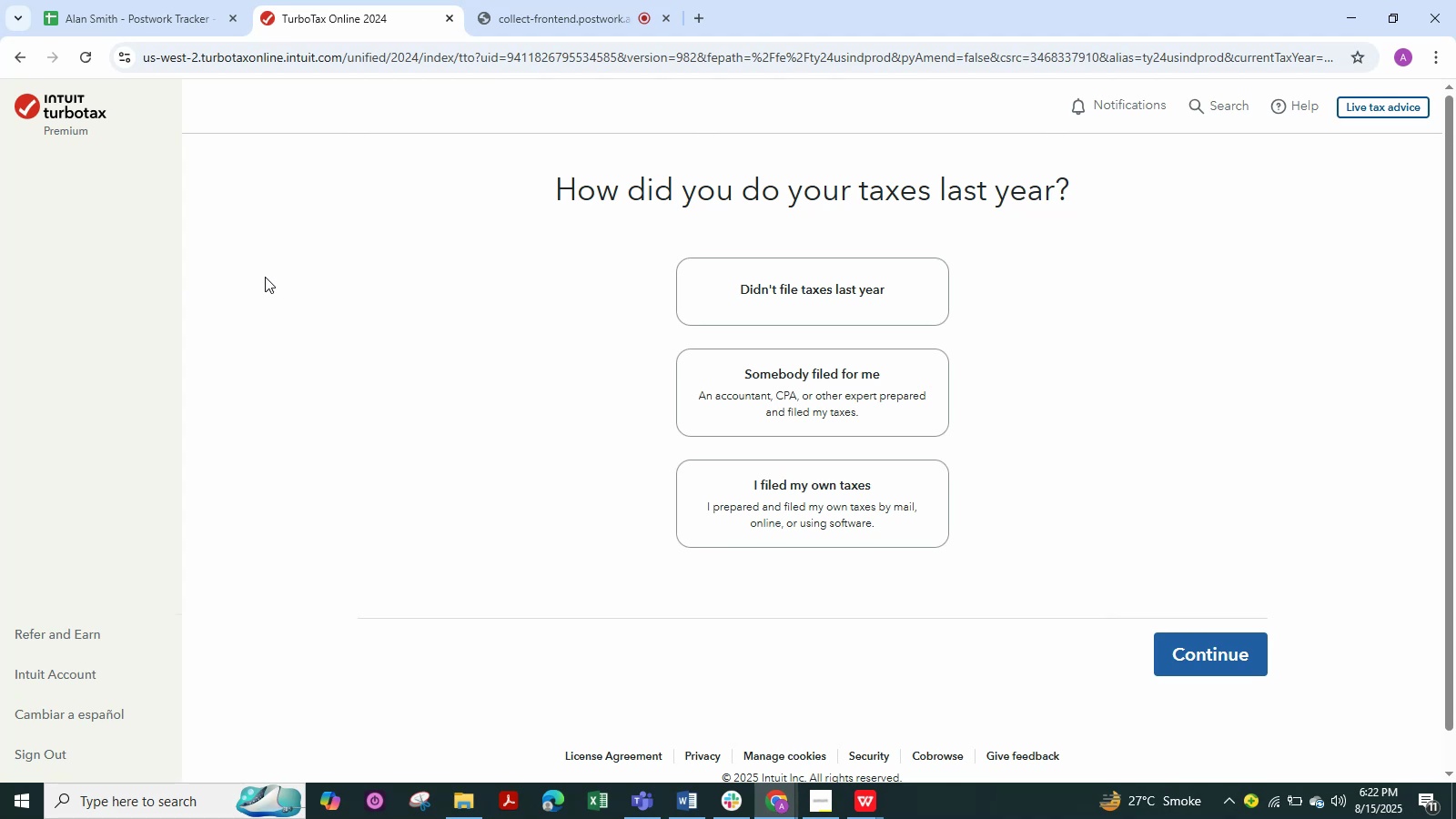 
wait(36.86)
 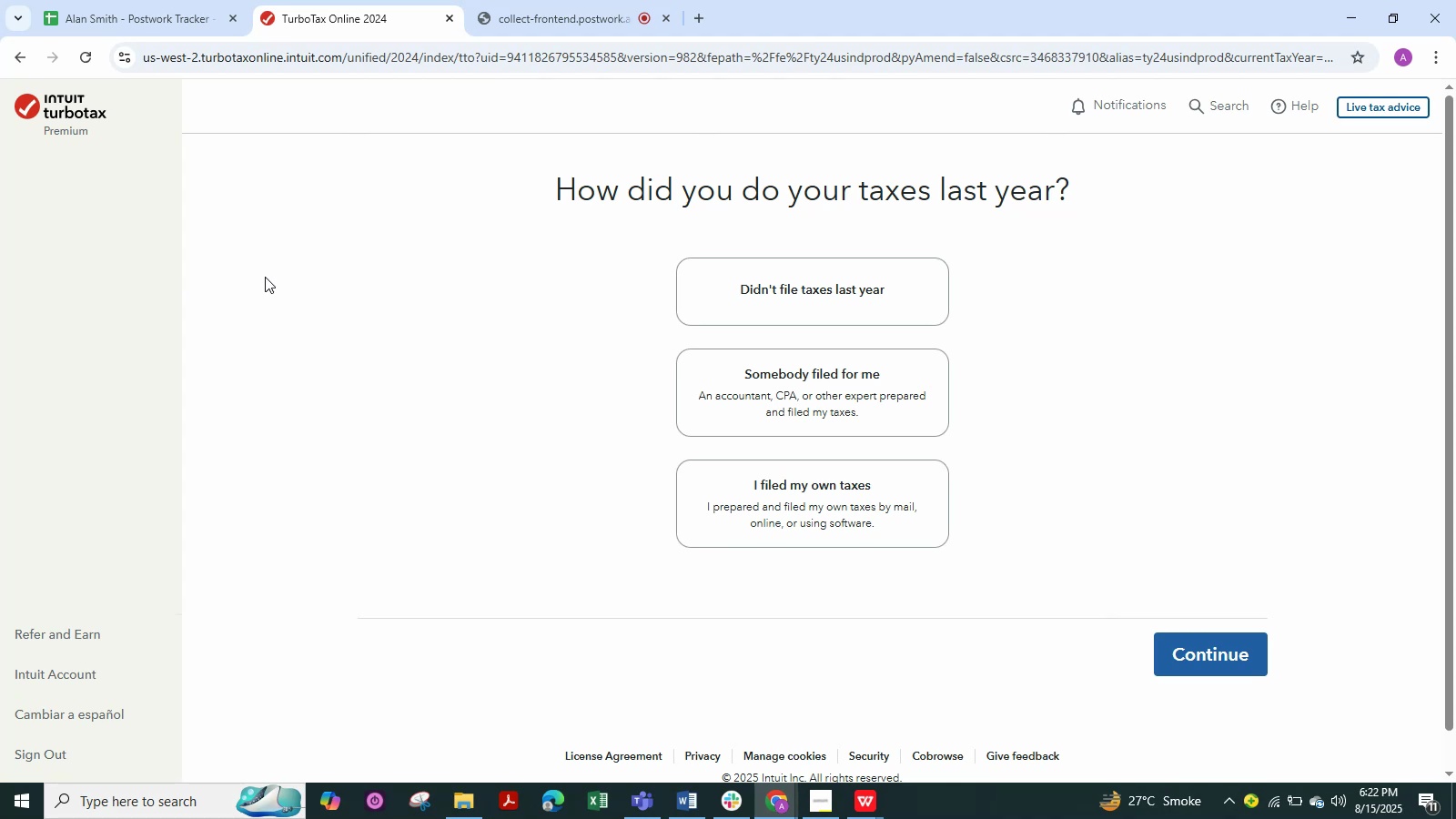 
double_click([899, 285])
 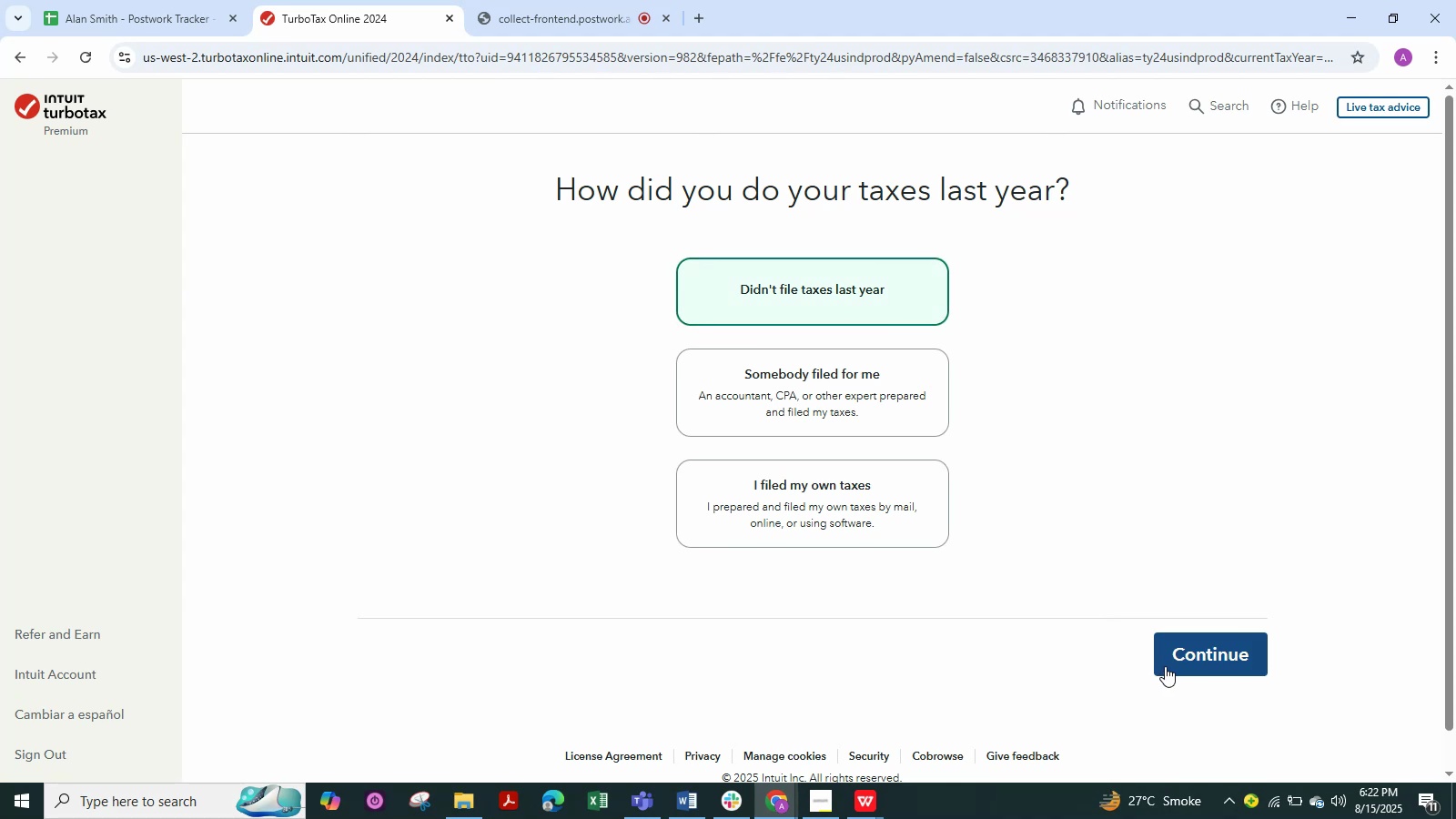 
left_click([1206, 662])
 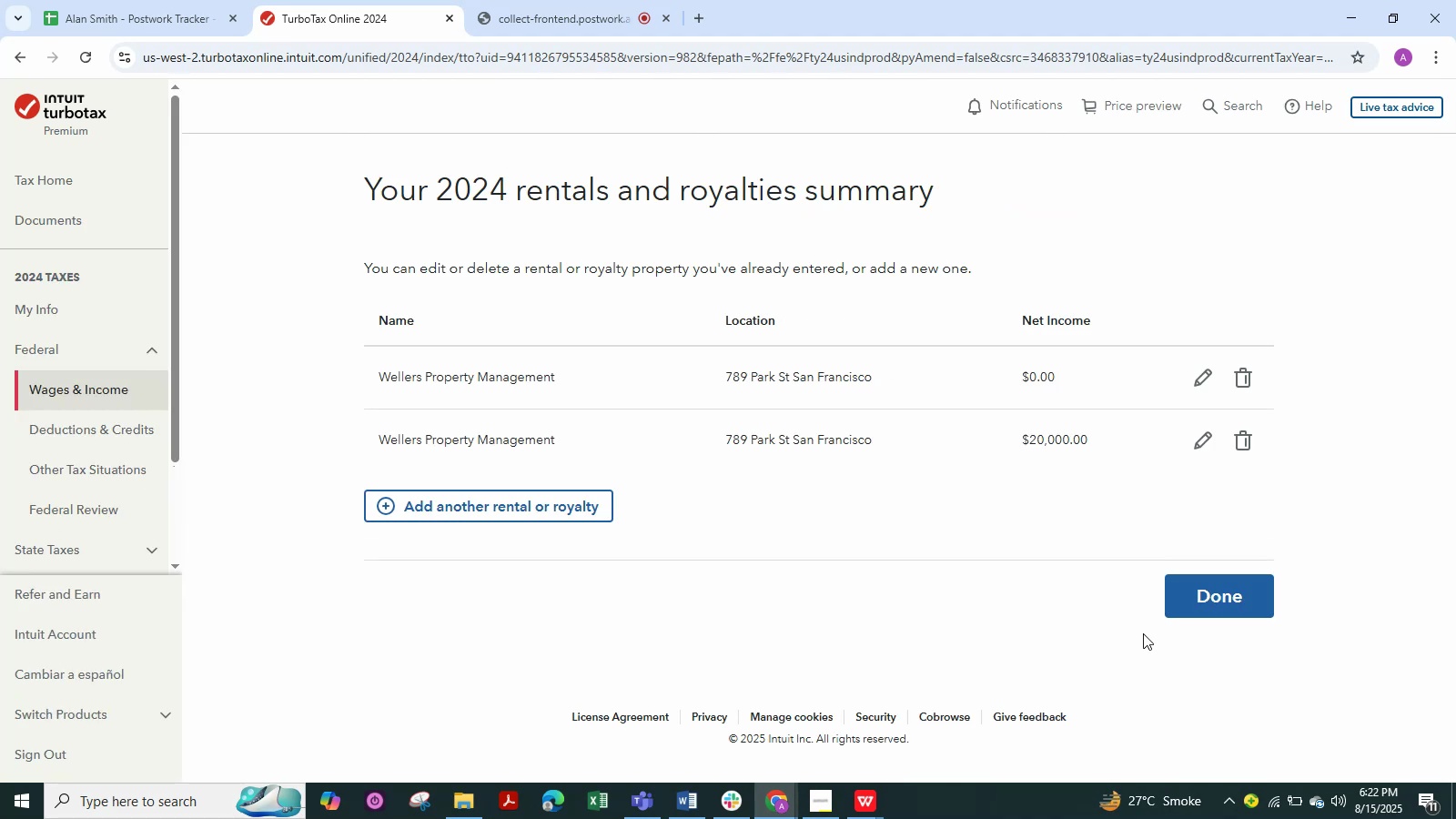 
wait(5.74)
 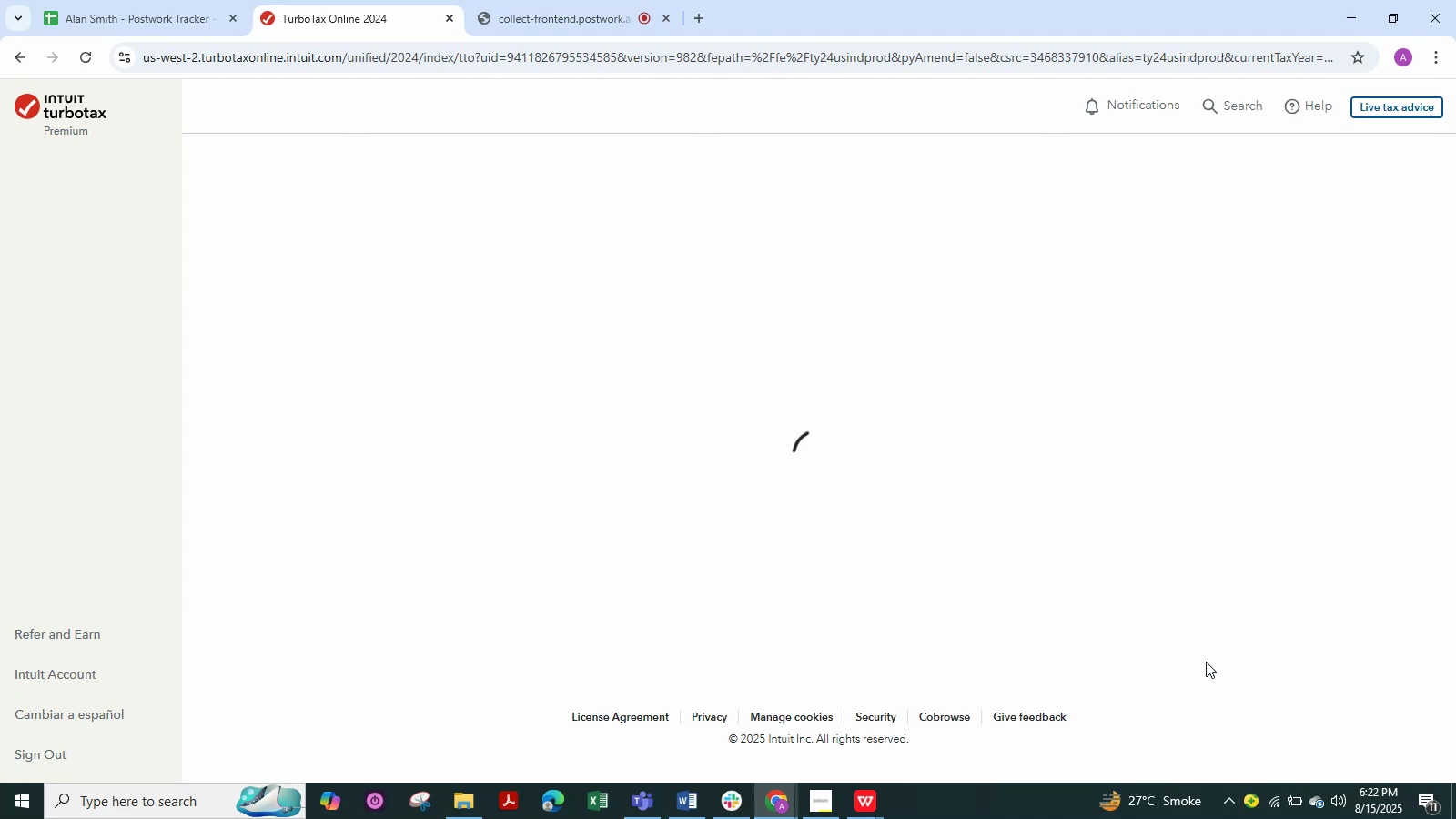 
left_click_drag(start_coordinate=[1244, 373], to_coordinate=[1239, 376])
 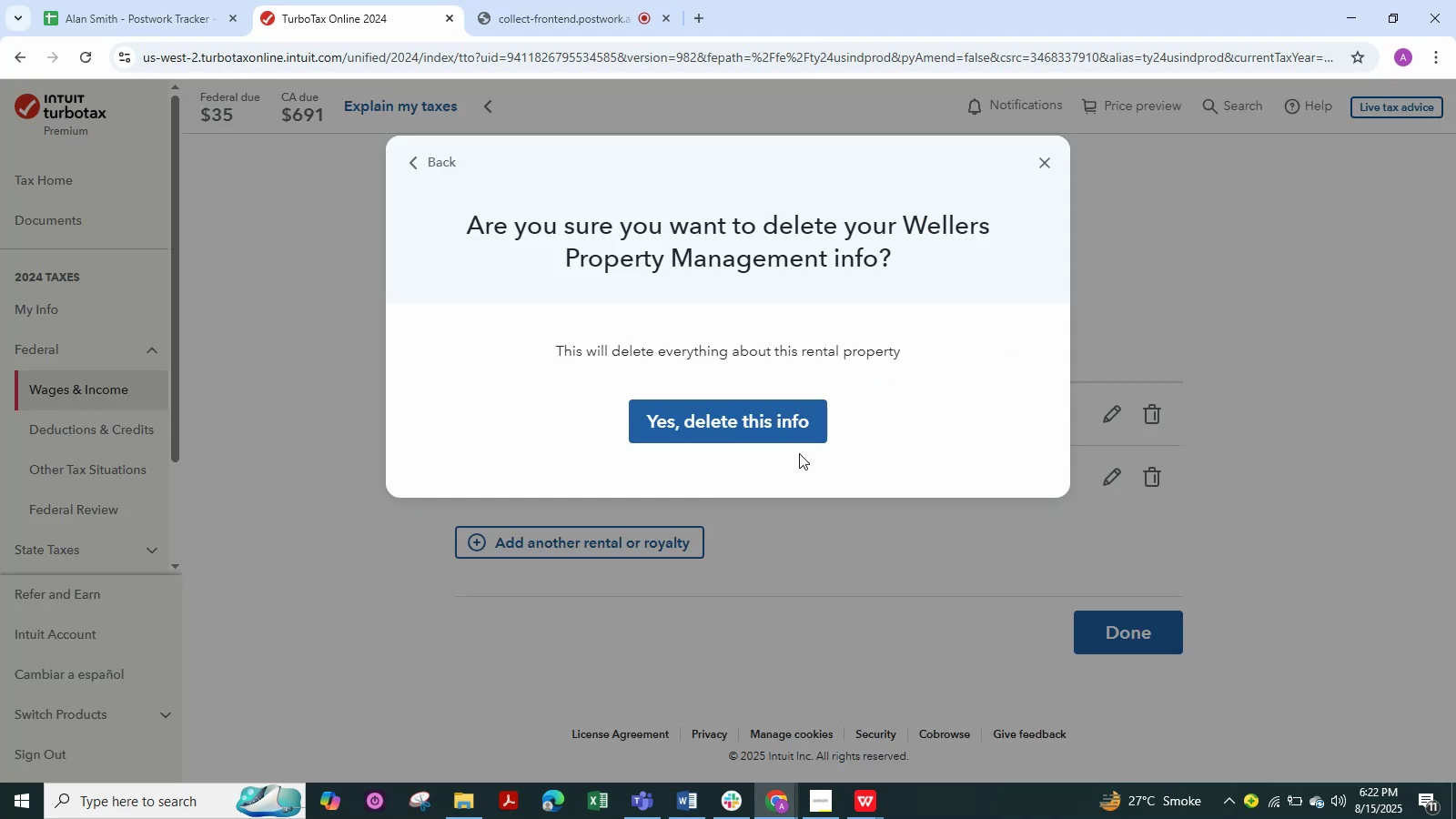 
left_click([771, 418])
 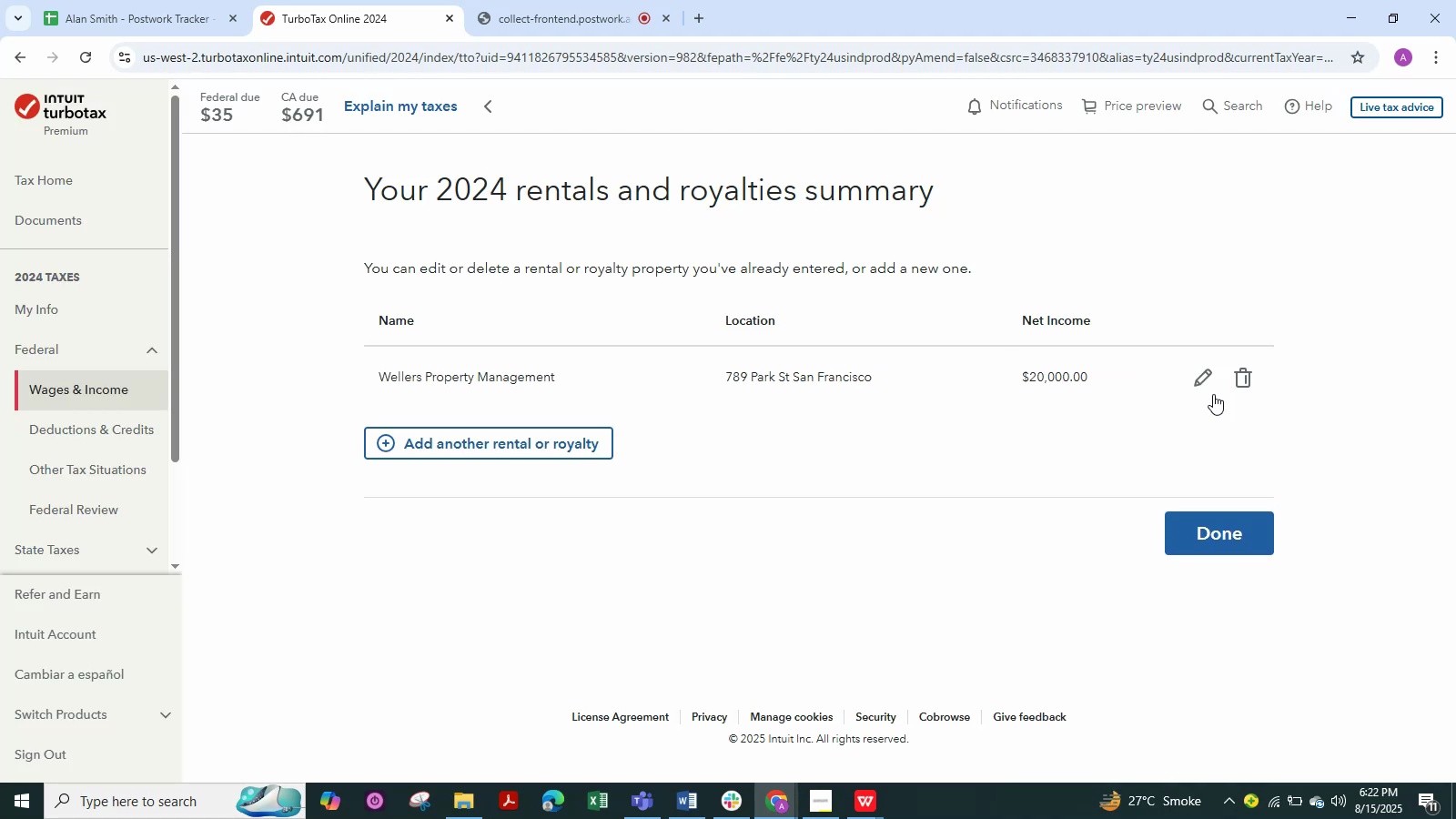 
left_click([1208, 389])
 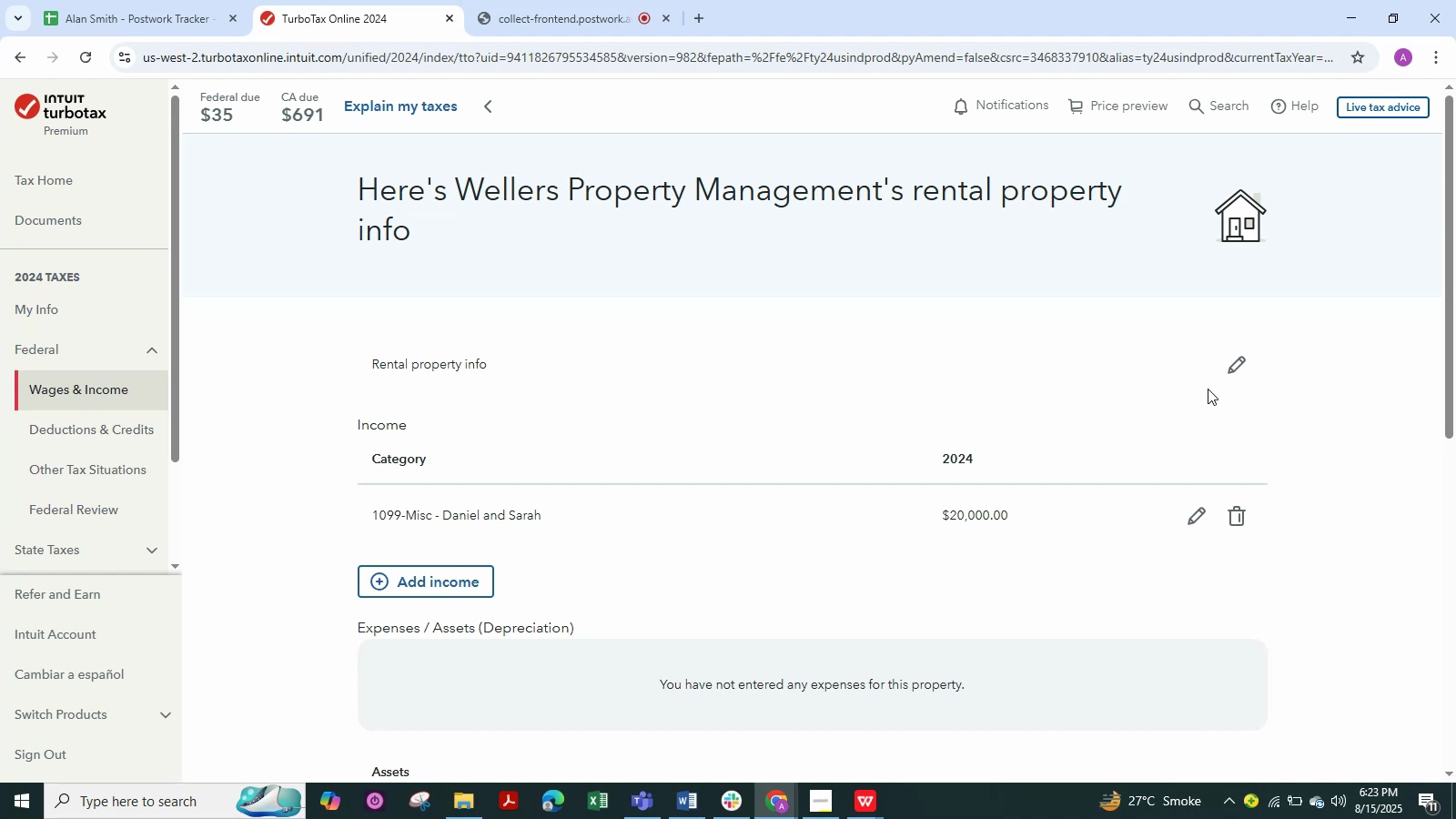 
wait(74.51)
 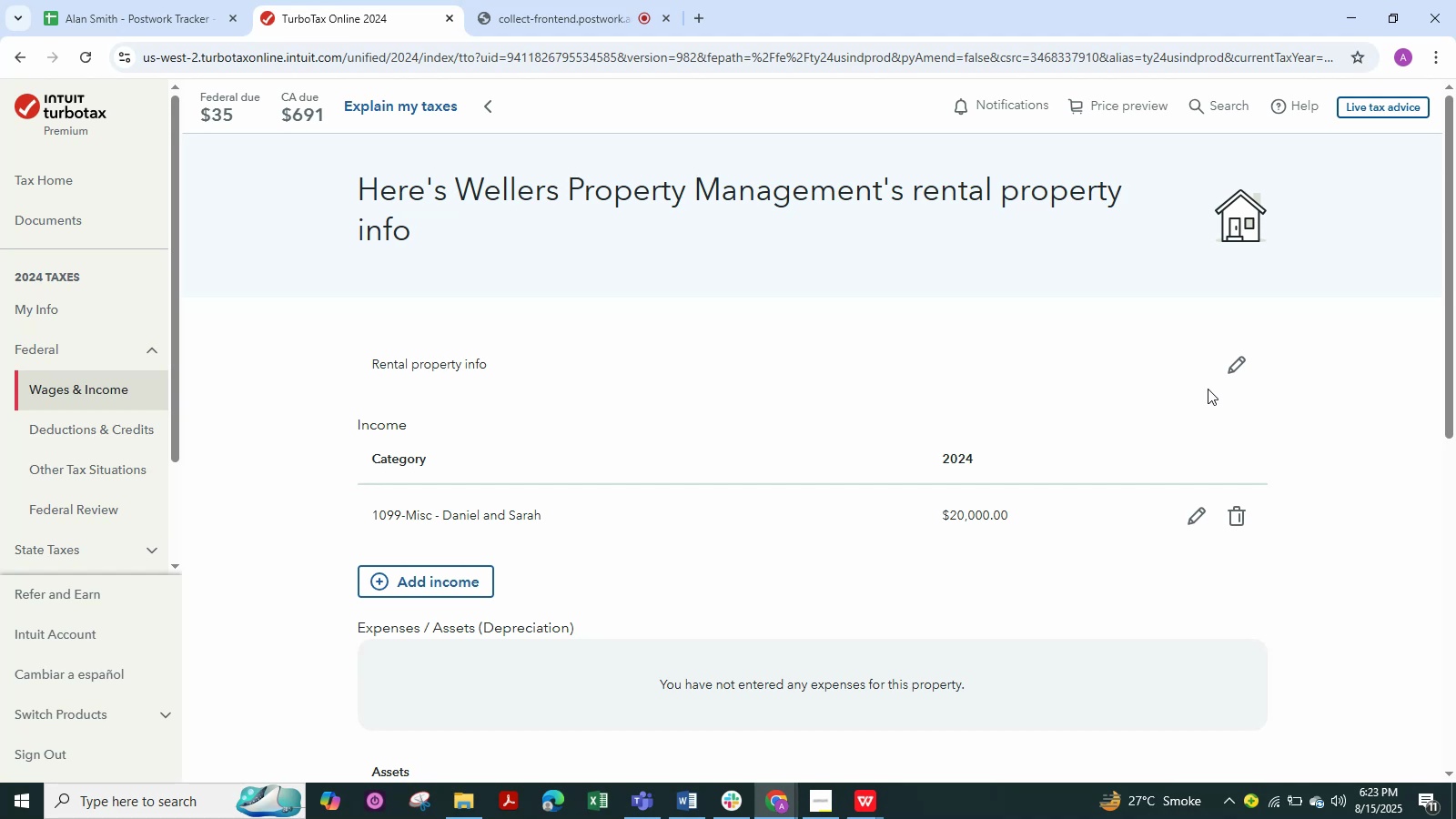 
left_click([812, 812])
 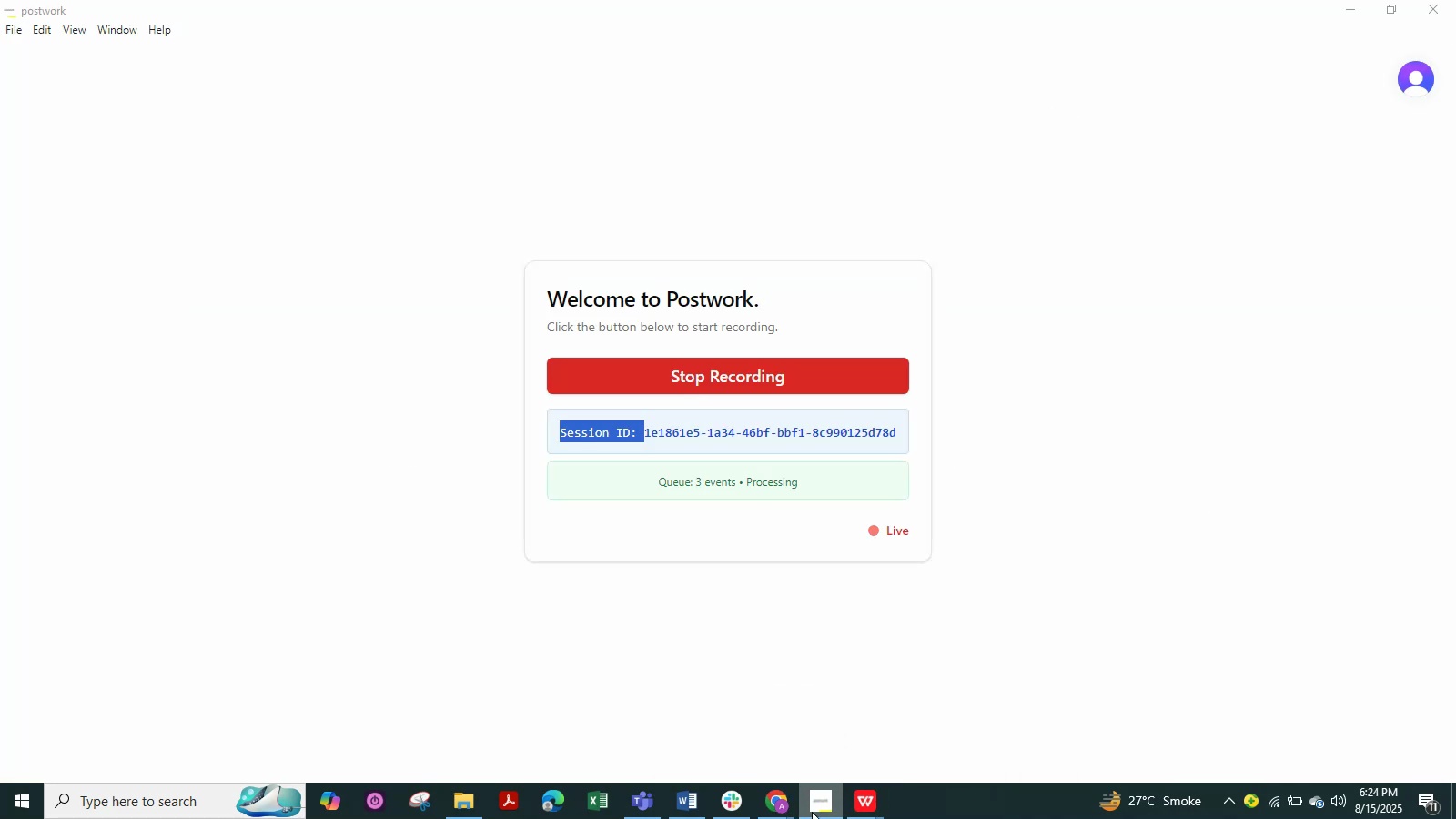 
left_click([812, 812])
 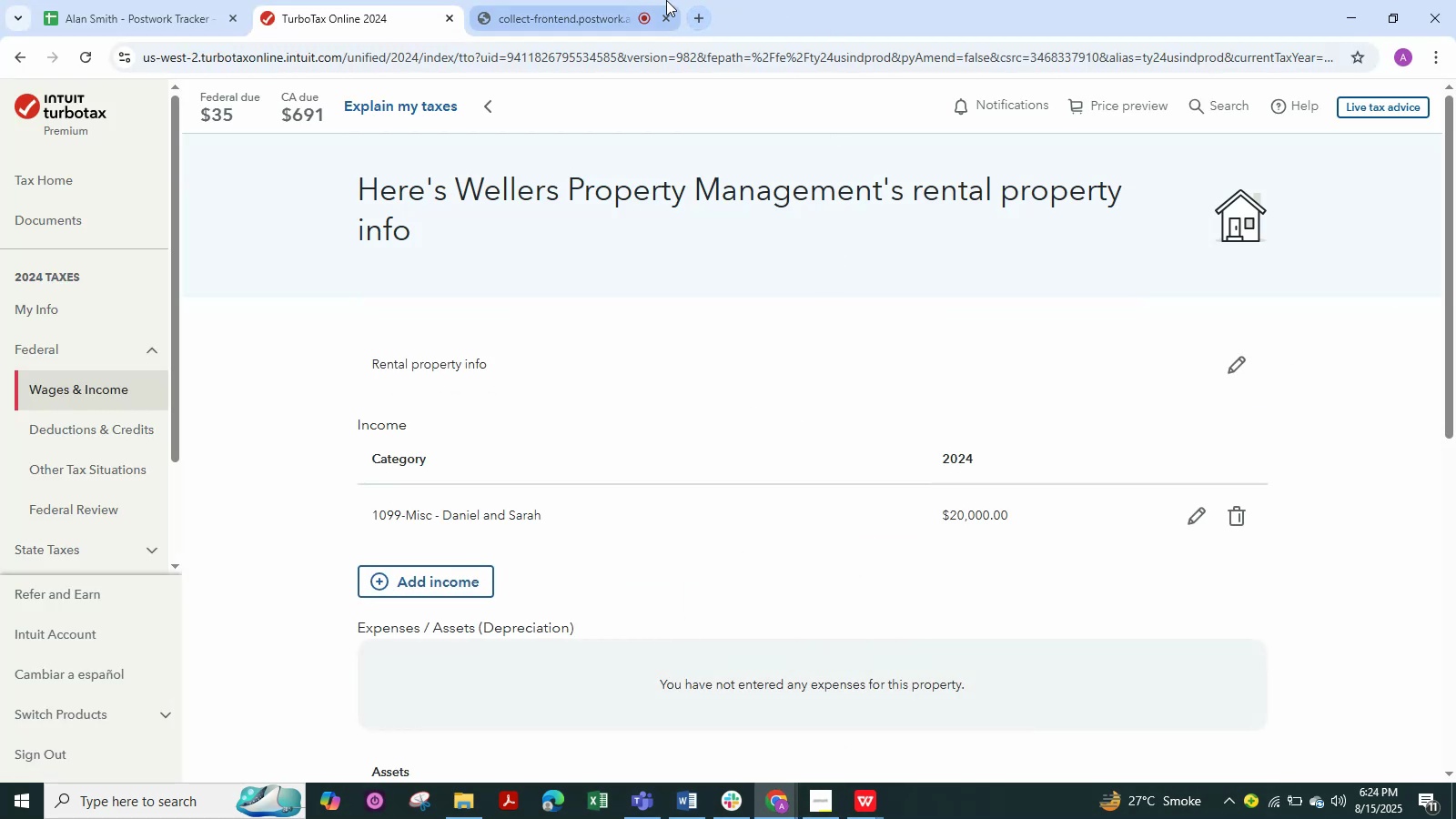 
left_click([514, 0])
 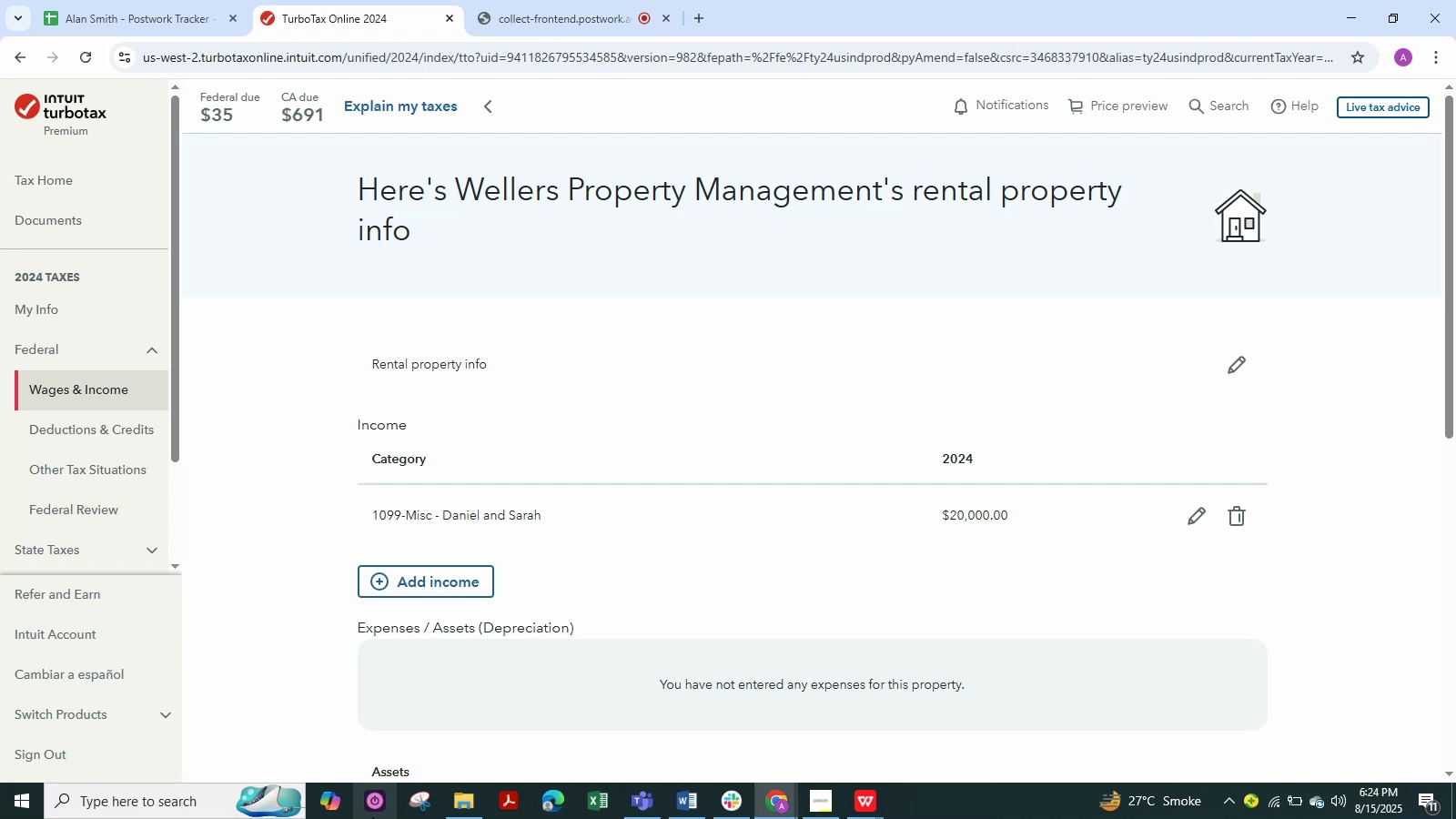 
wait(10.5)
 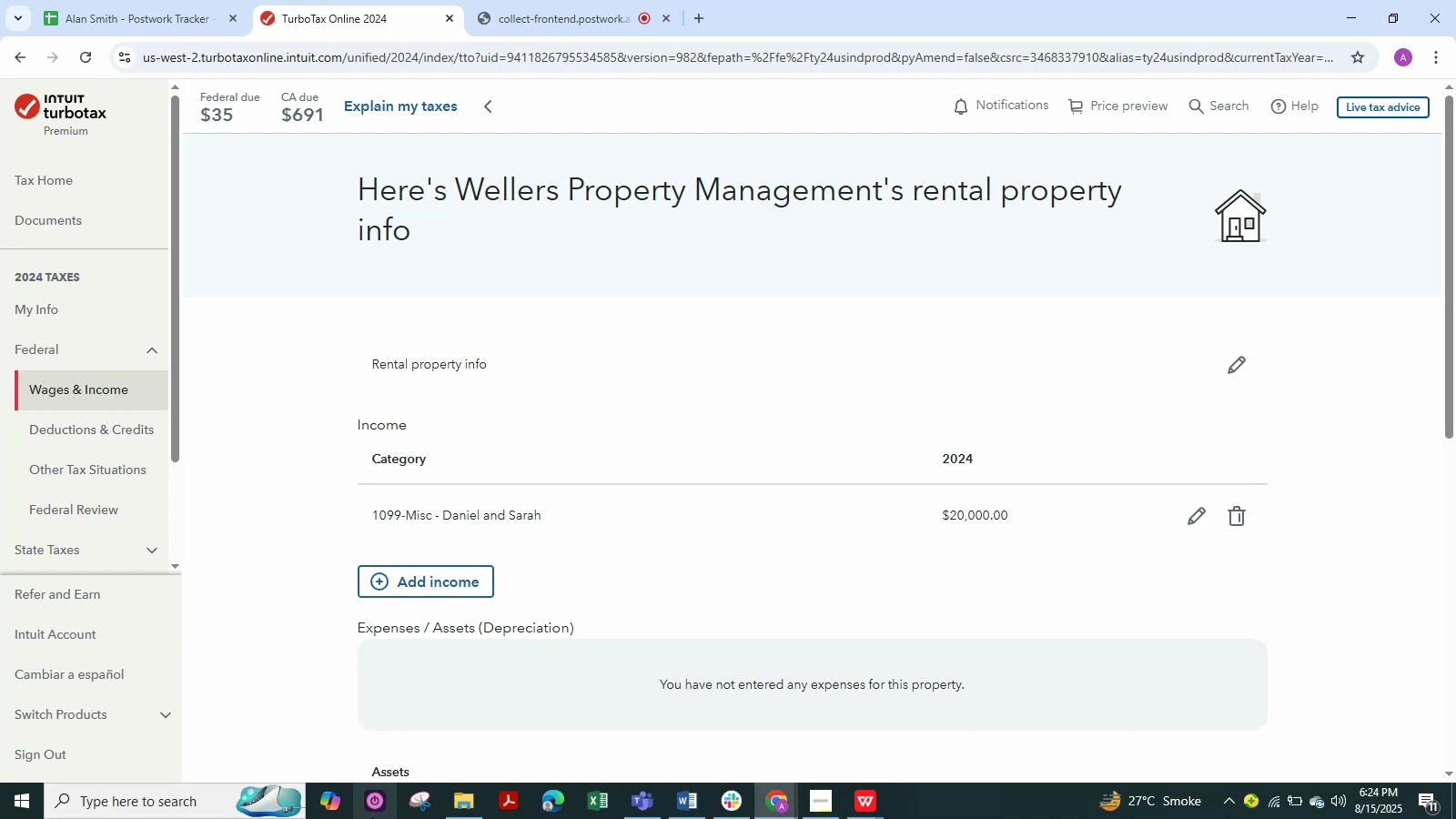 
scroll: coordinate [48, 743], scroll_direction: down, amount: 1.0
 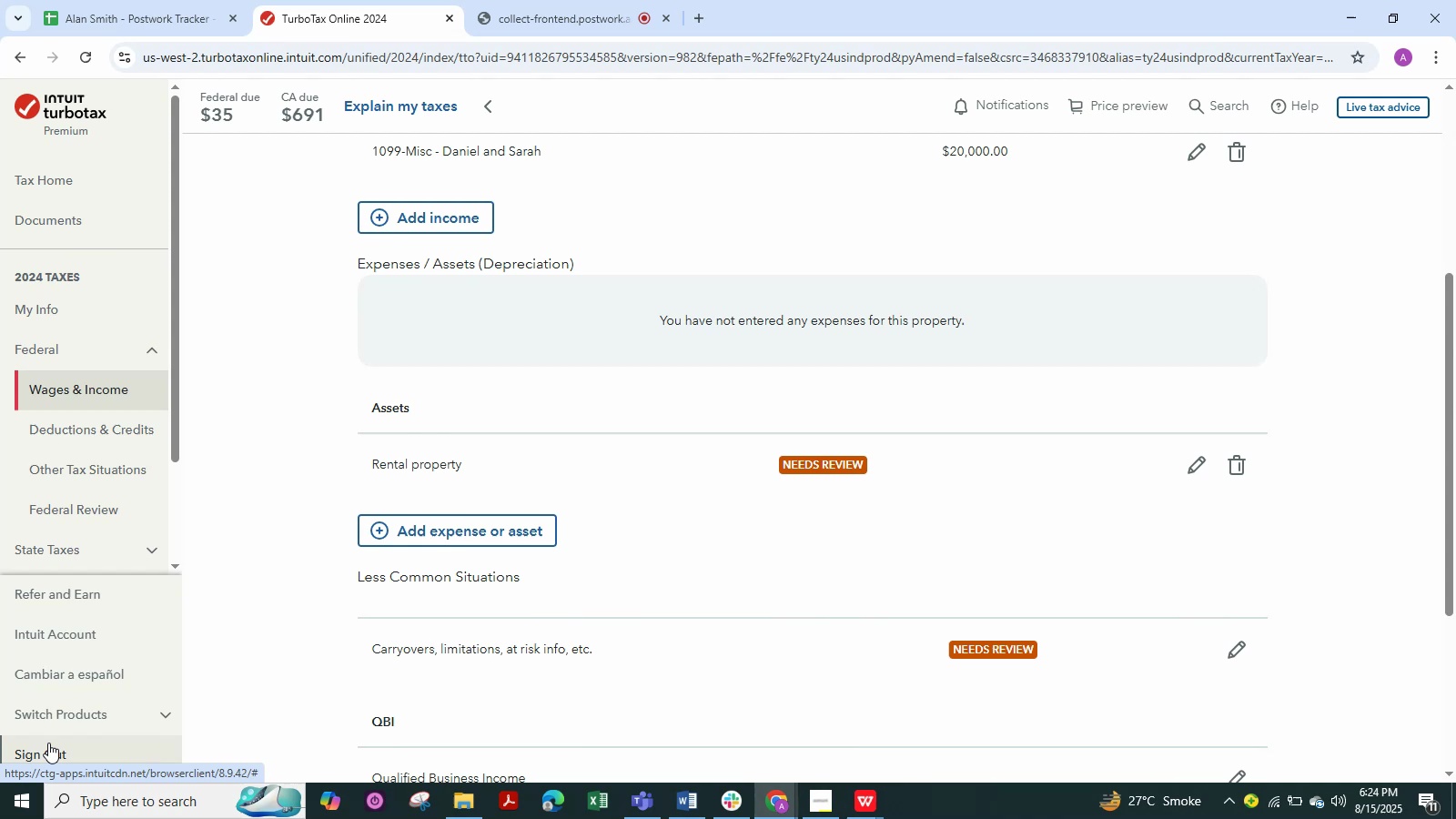 
scroll: coordinate [48, 743], scroll_direction: up, amount: 3.0
 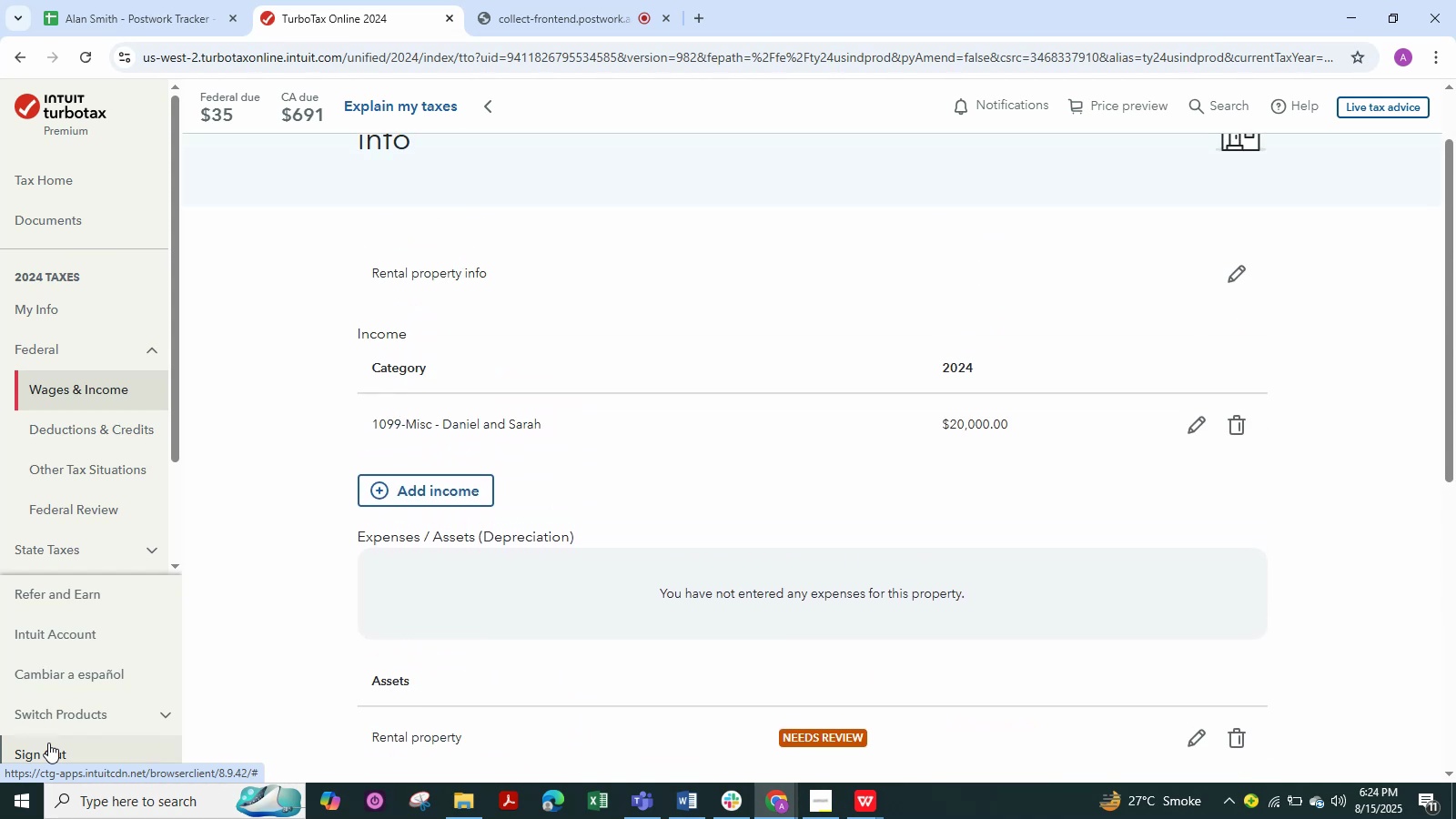 
wait(8.05)
 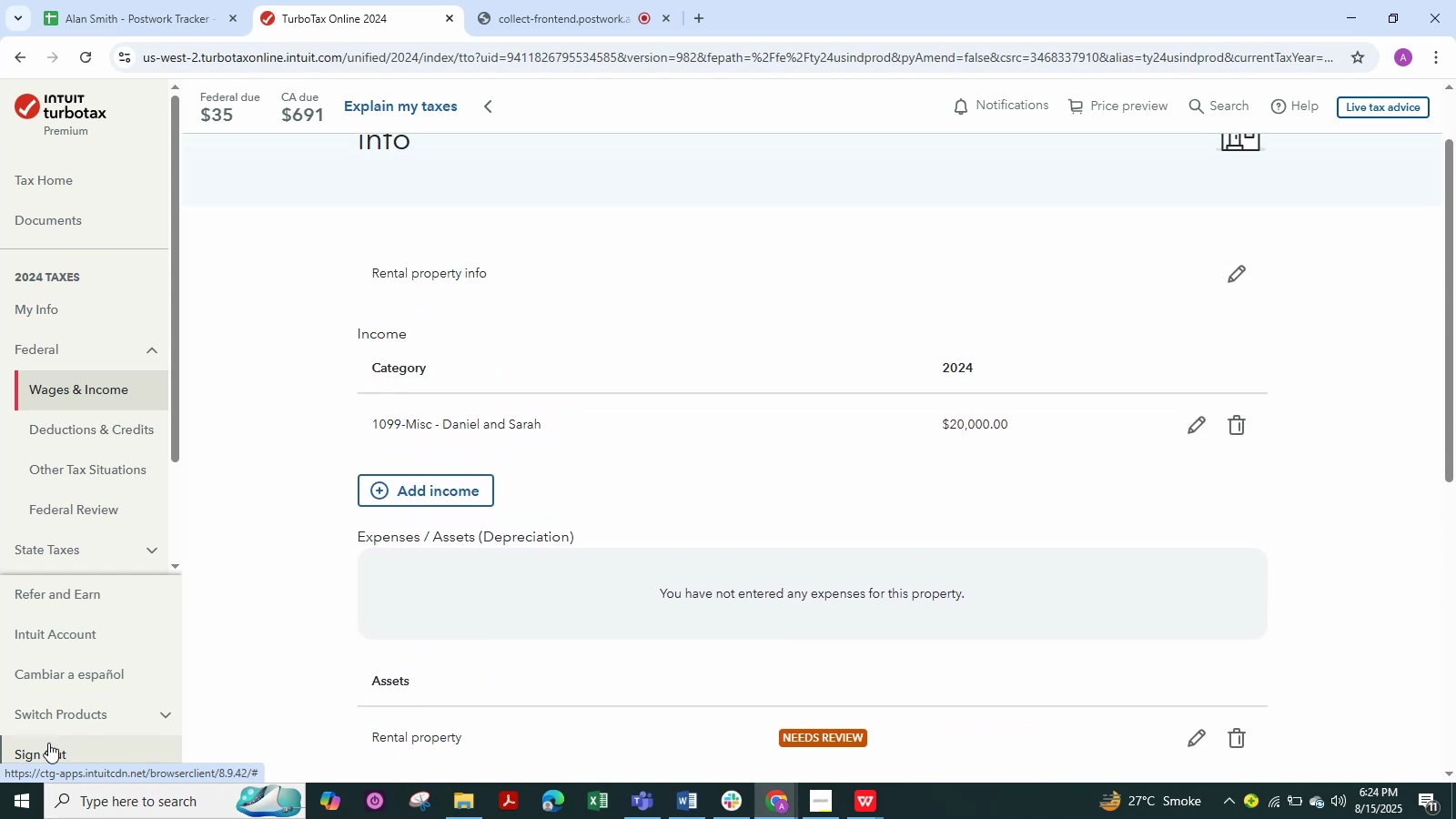 
left_click([1200, 430])
 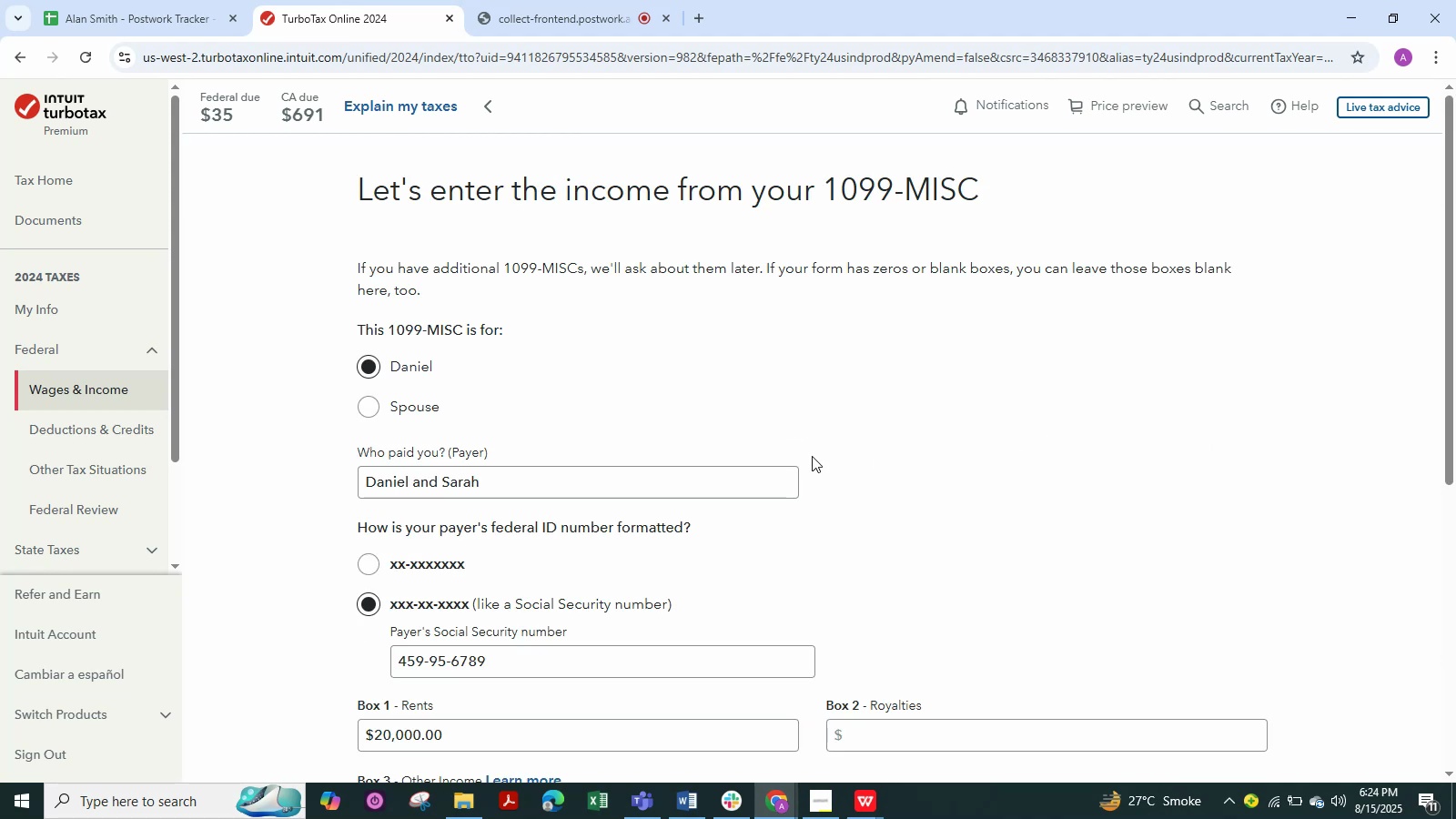 
scroll: coordinate [779, 458], scroll_direction: down, amount: 2.0
 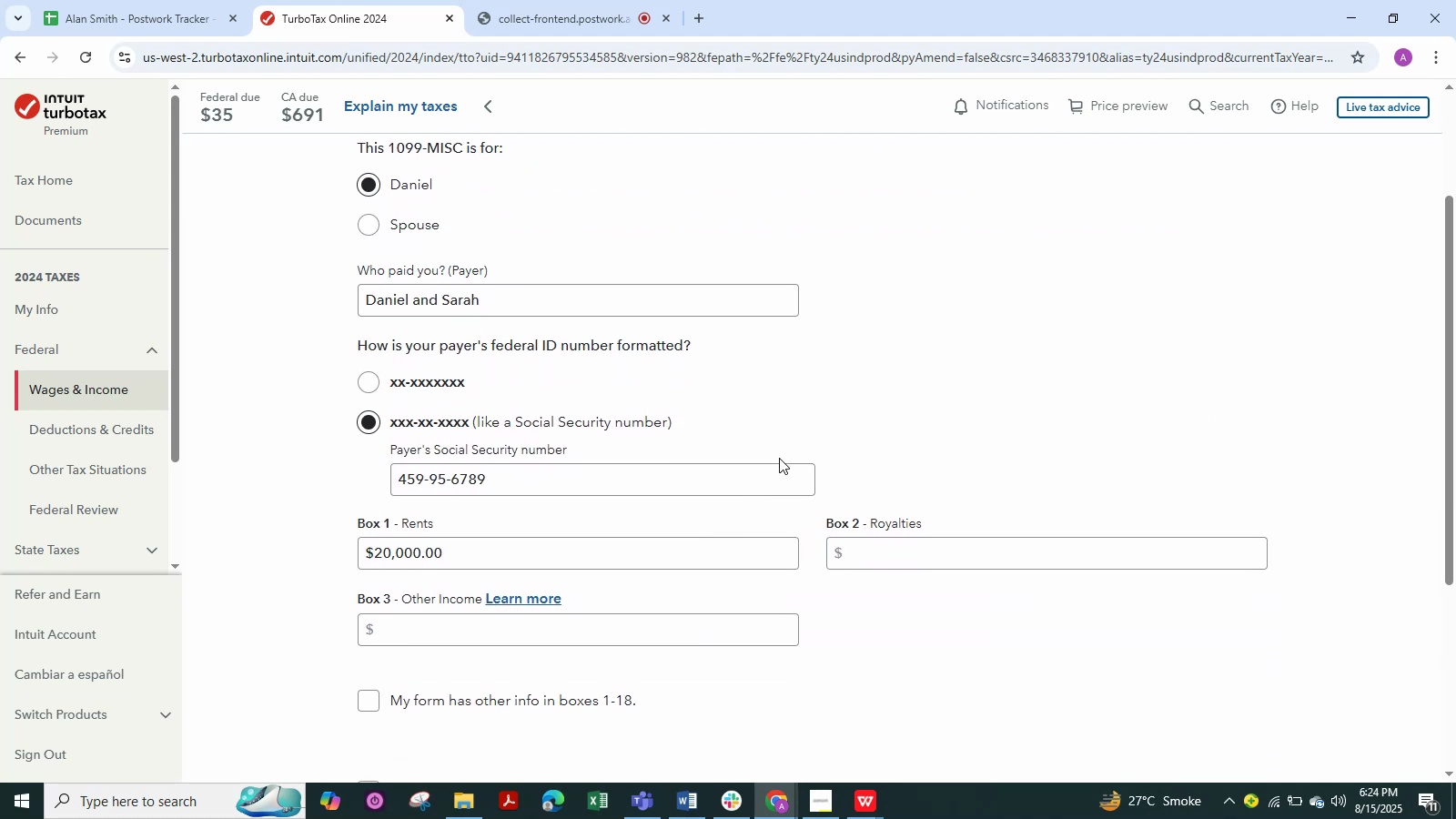 
scroll: coordinate [779, 458], scroll_direction: up, amount: 1.0
 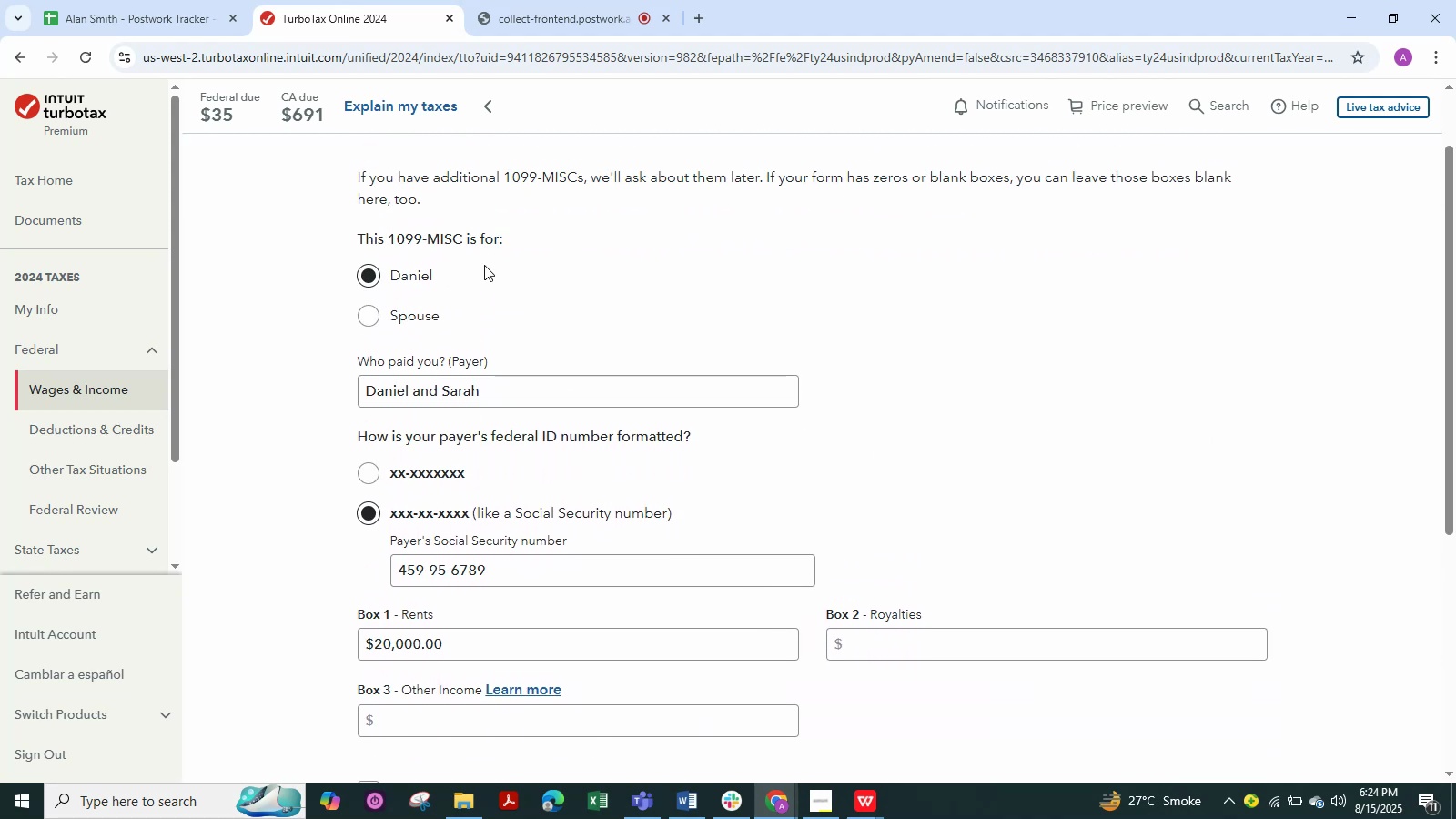 
wait(6.96)
 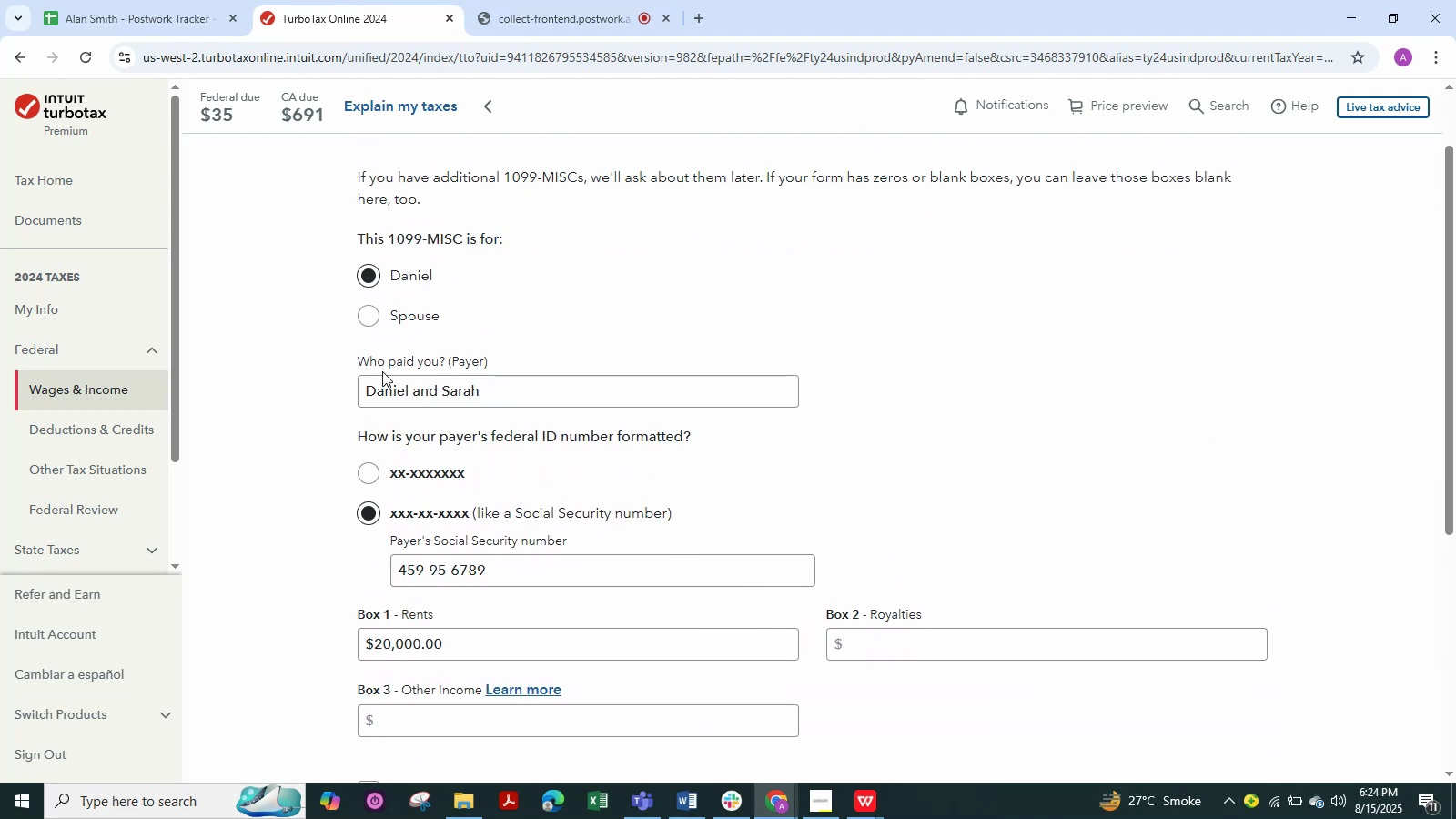 
left_click([863, 783])
 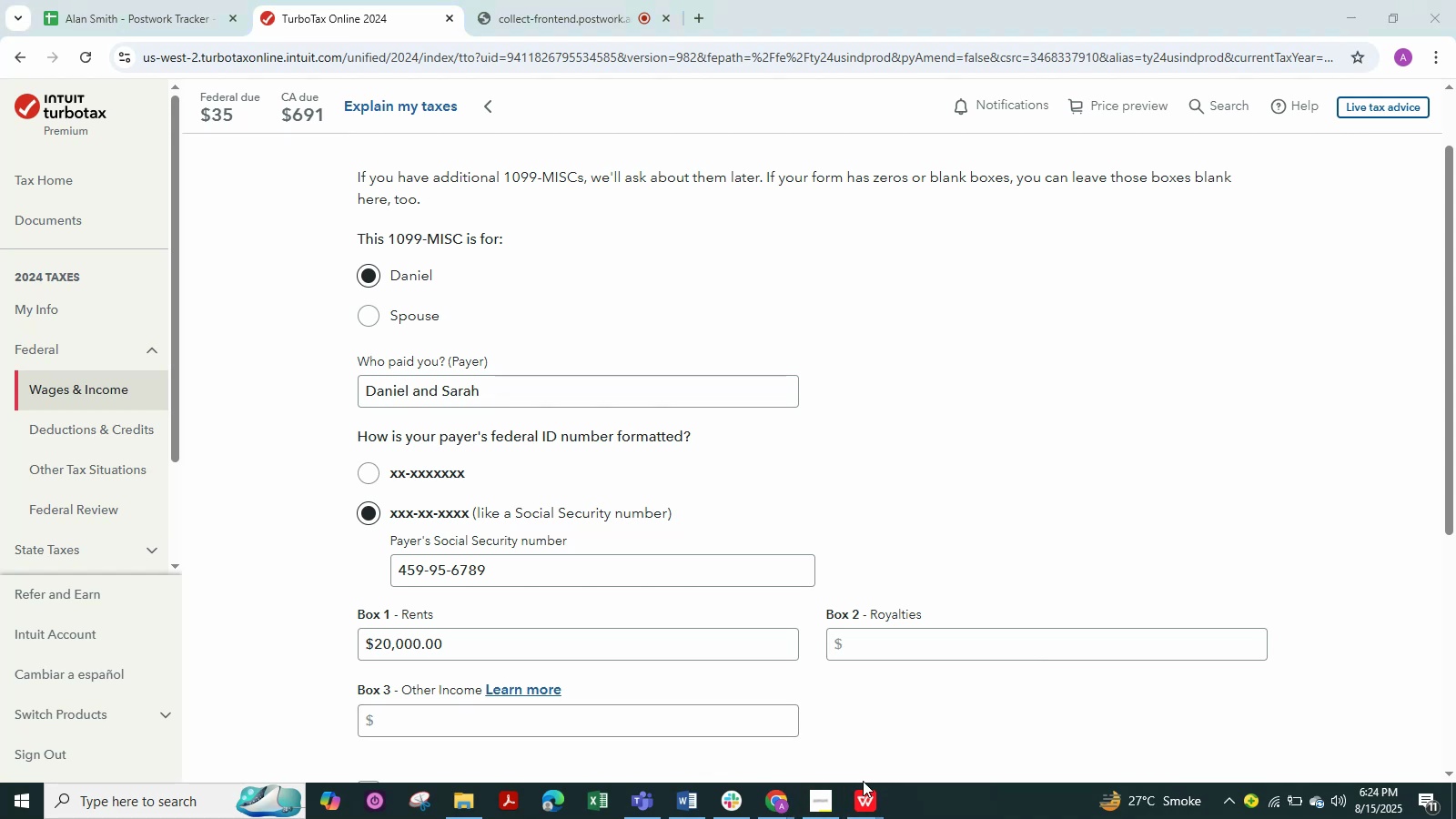 
key(Alt+Tab)
 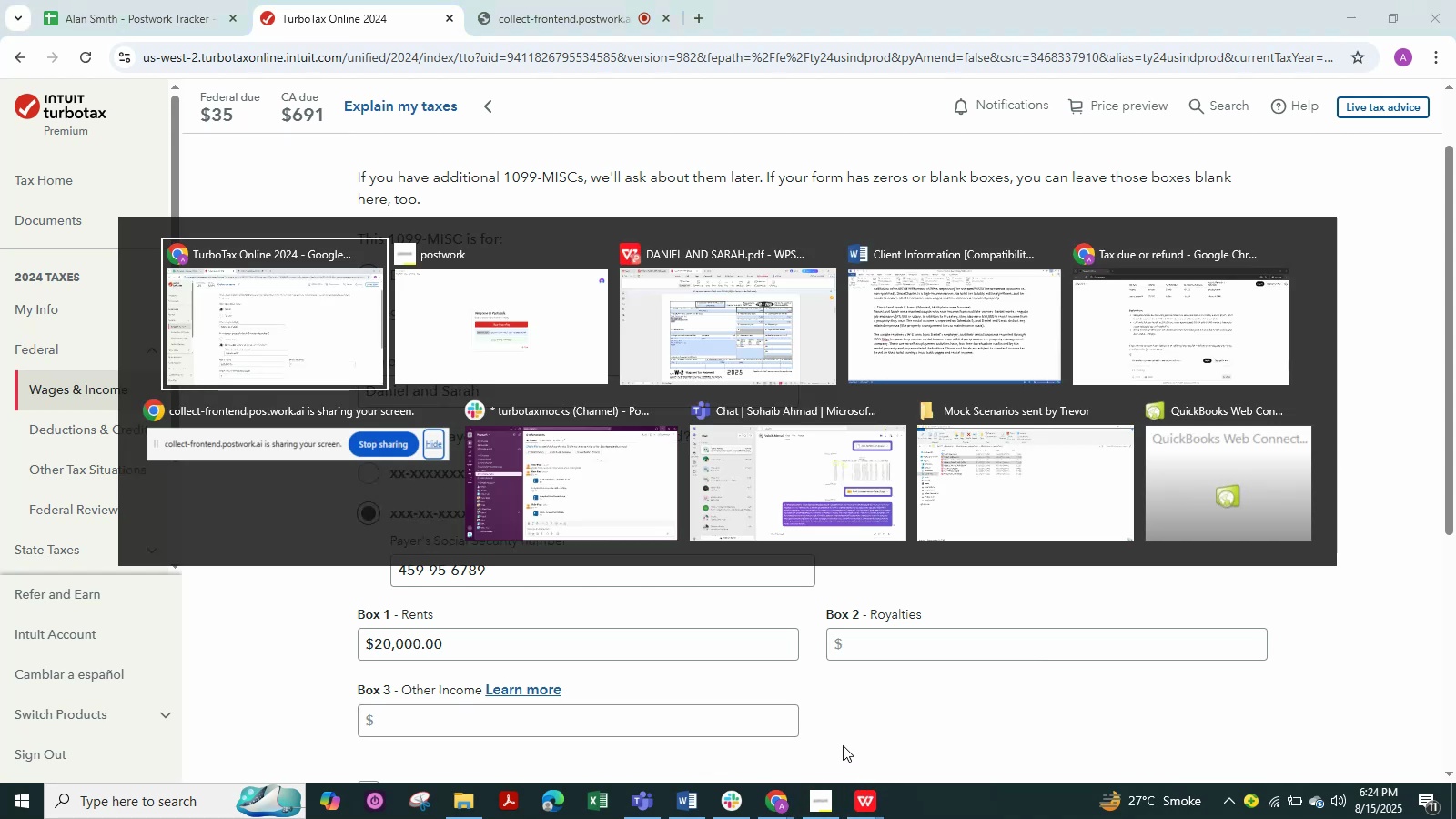 
key(Alt+Tab)
 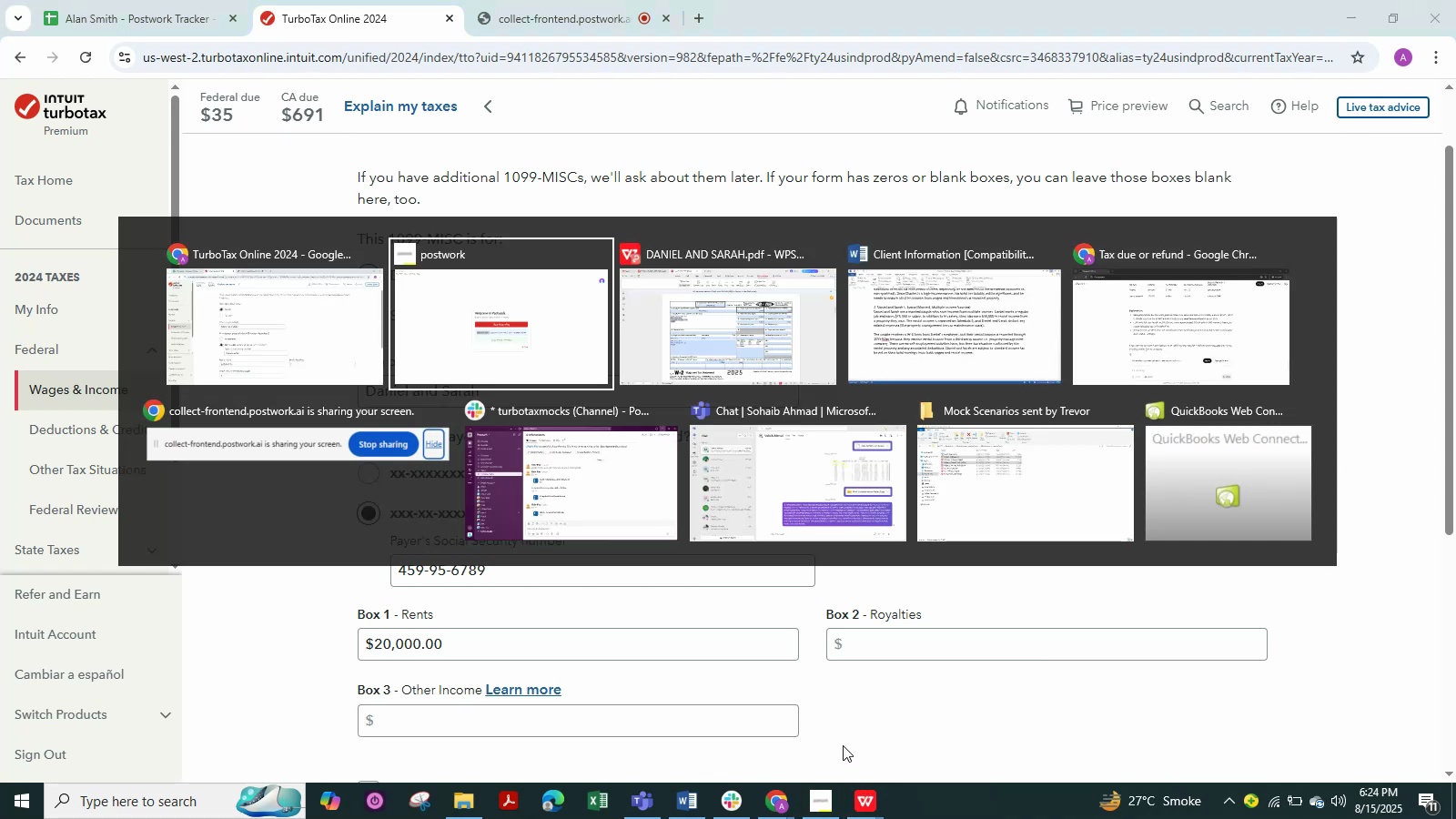 
key(Alt+Tab)
 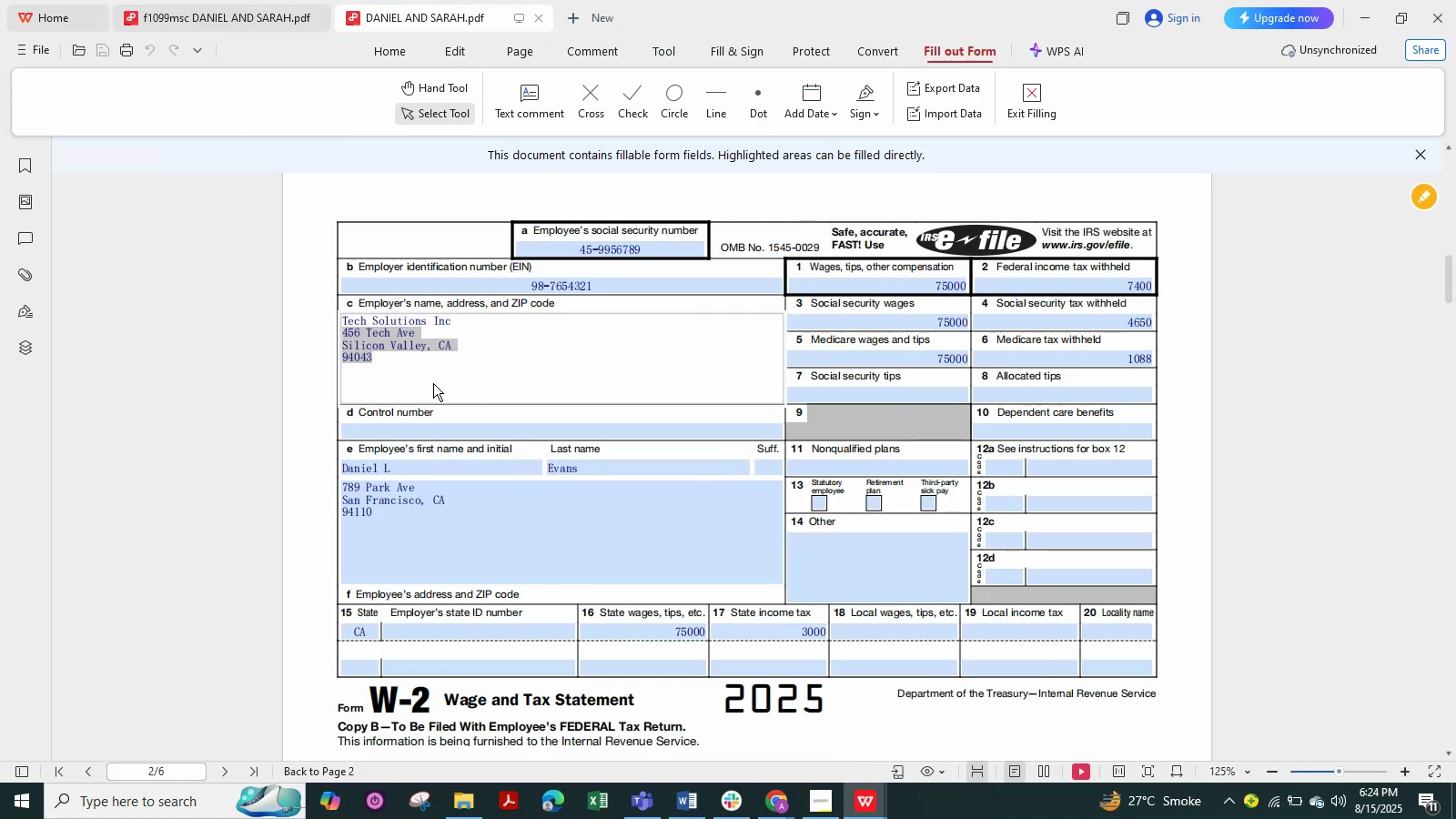 
wait(6.44)
 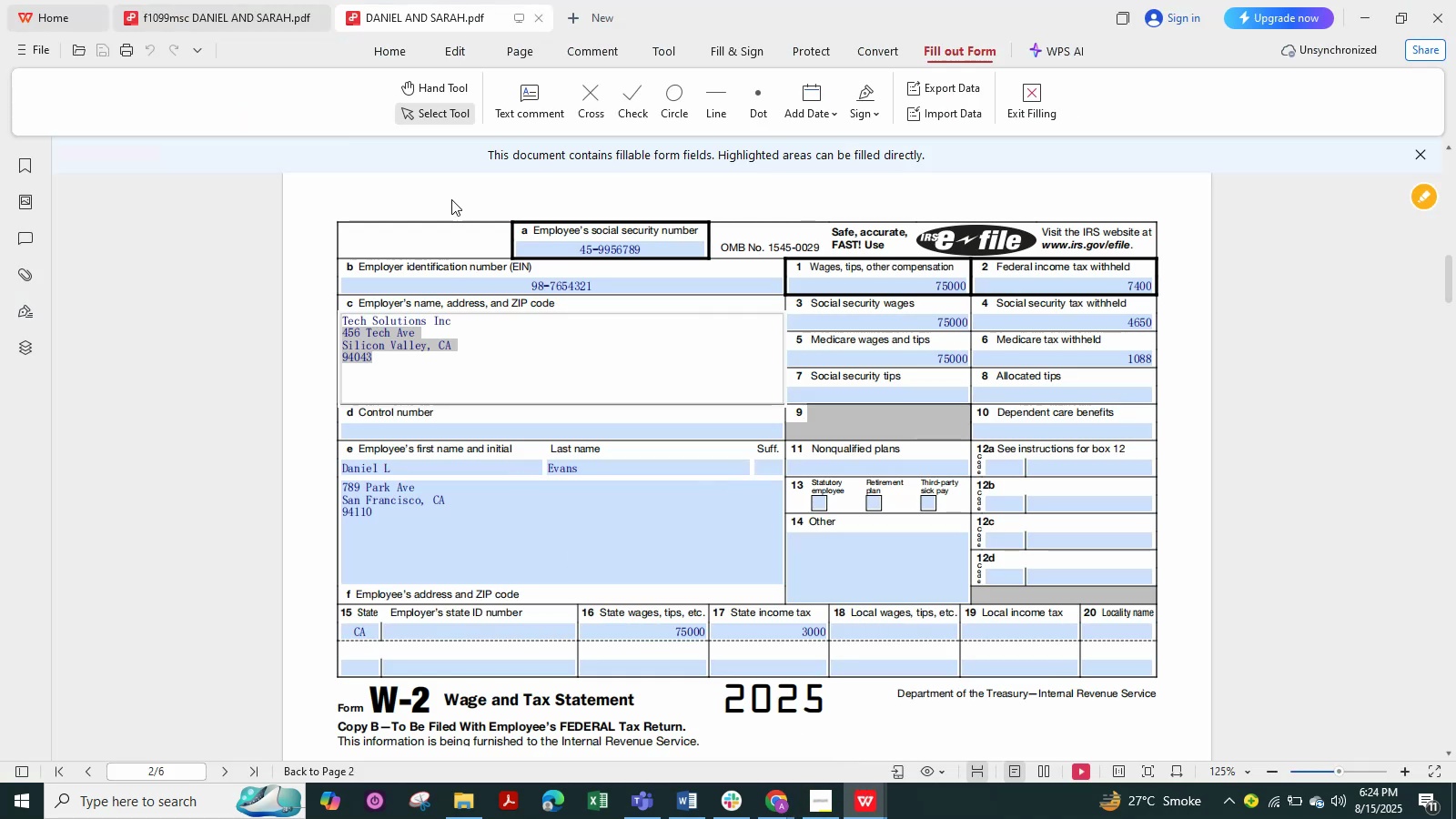 
left_click([241, 18])
 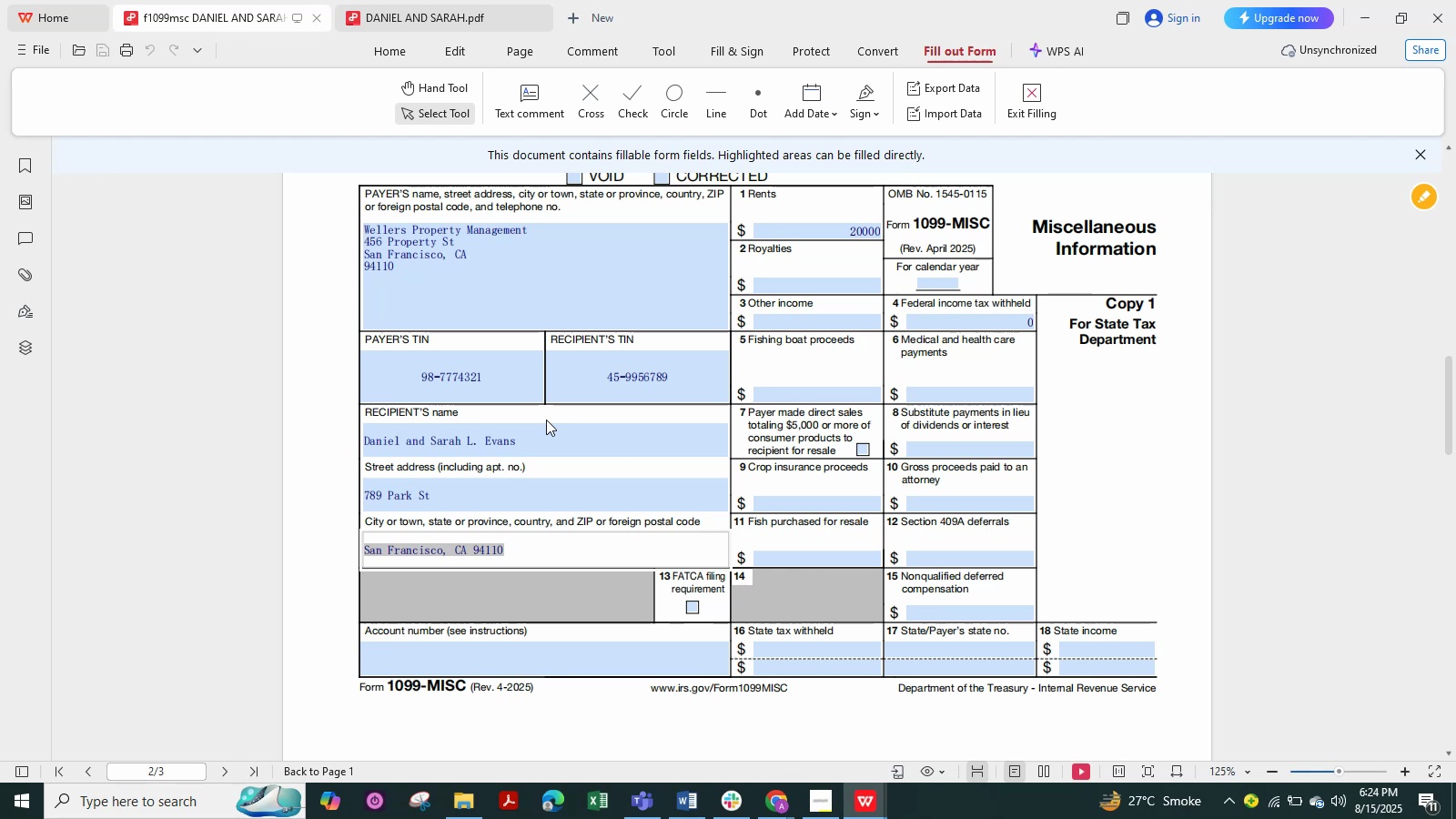 
wait(17.63)
 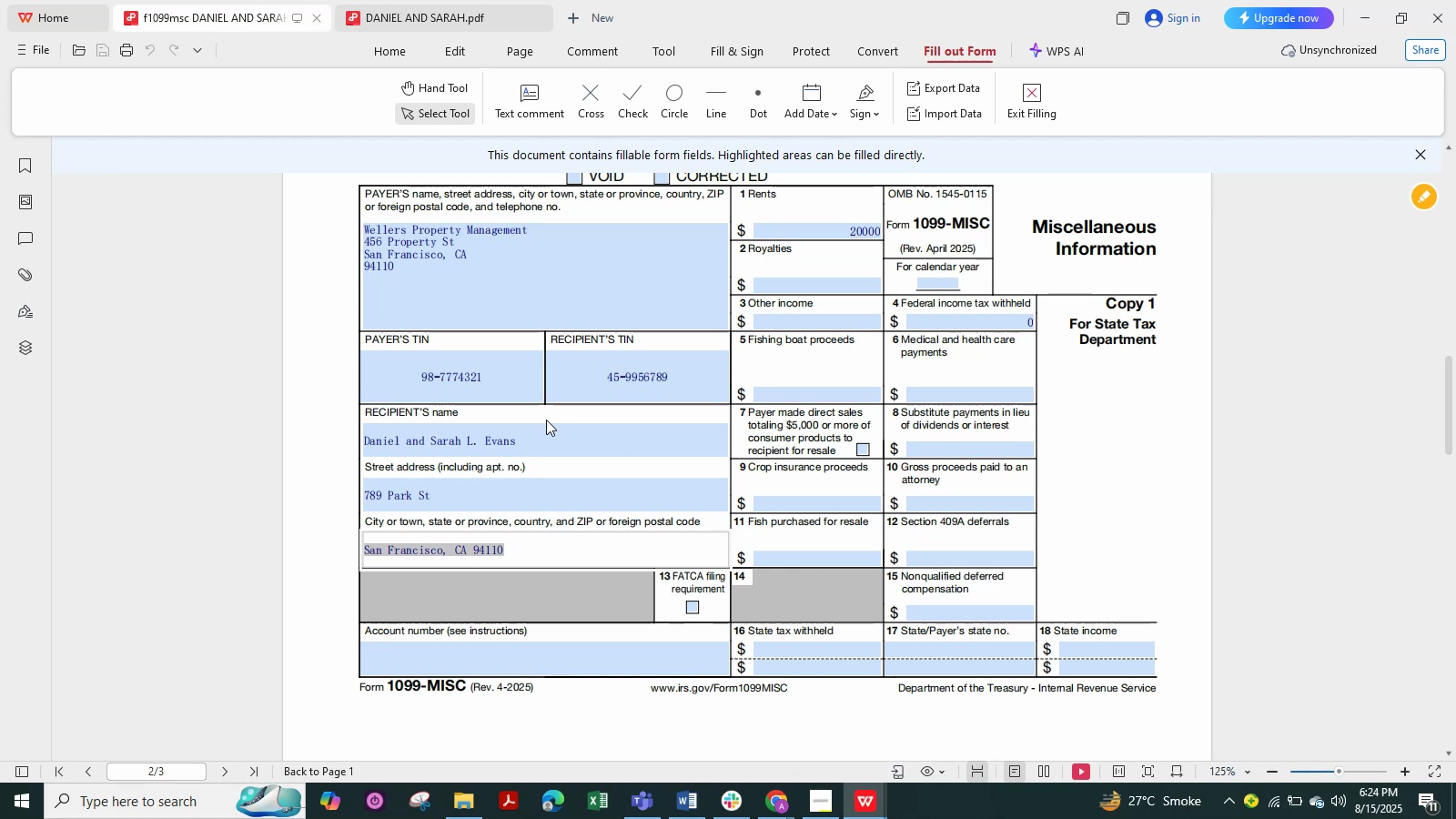 
mouse_move([565, 441])
 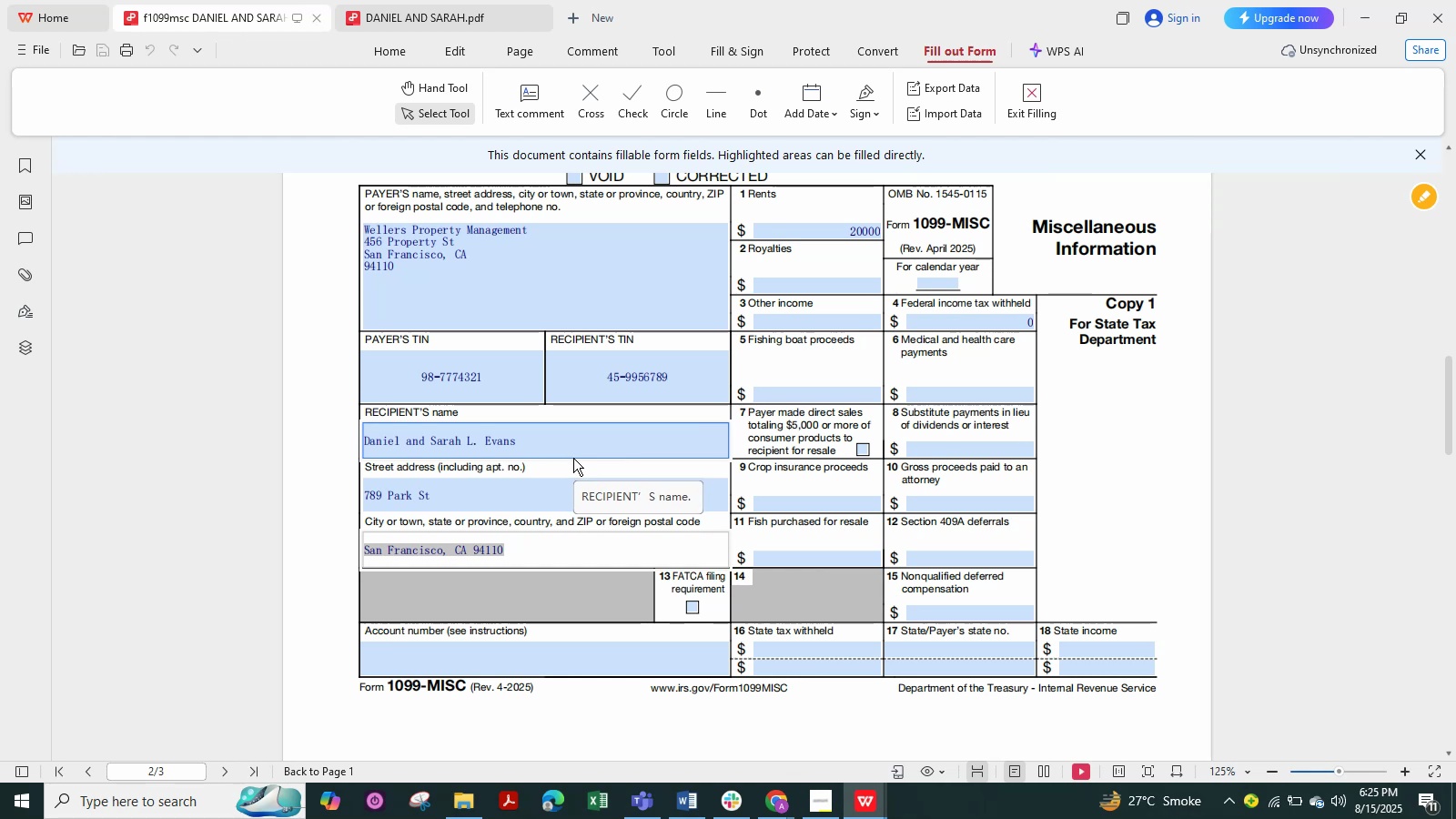 
wait(6.54)
 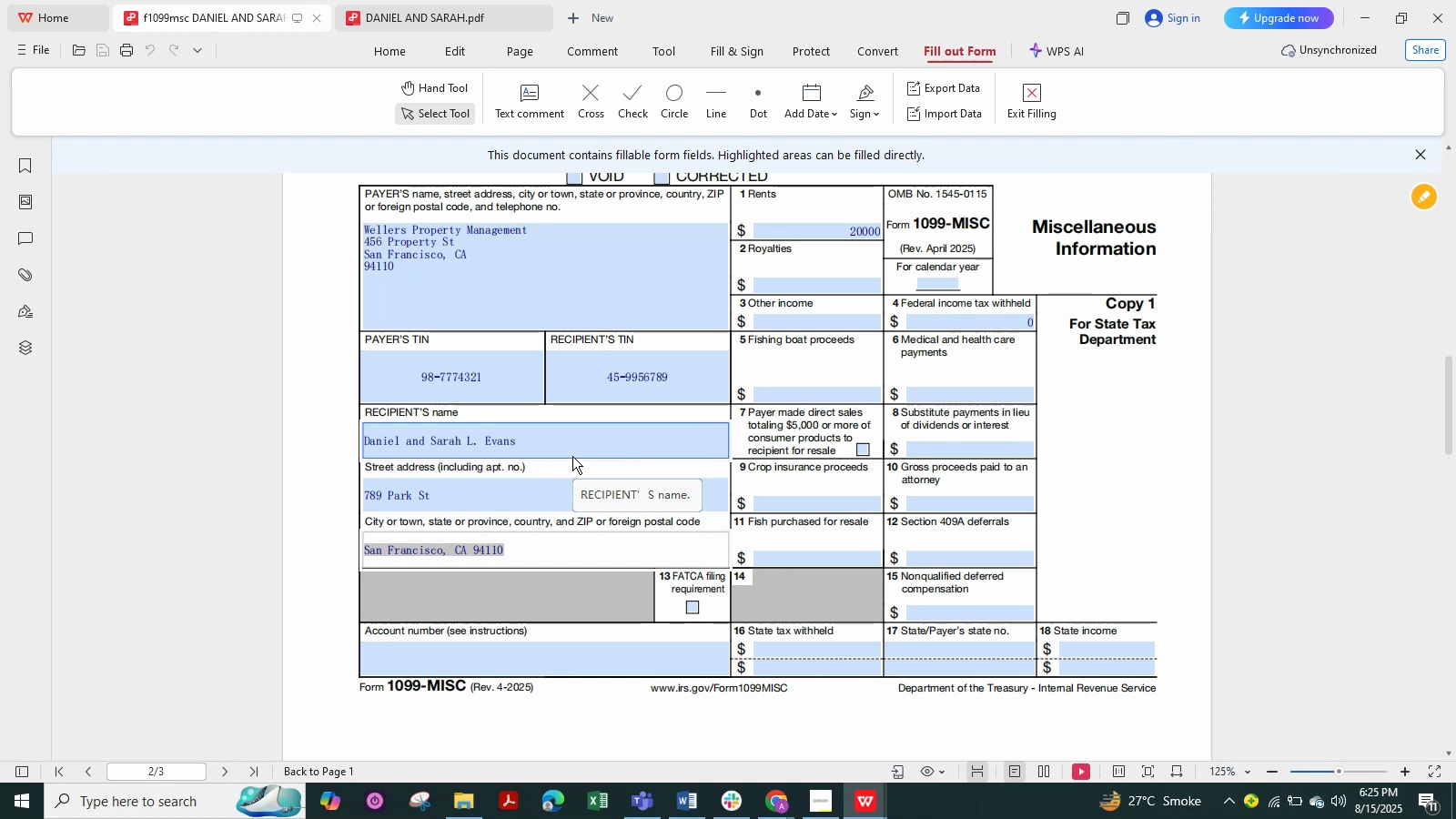 
mouse_move([569, 559])
 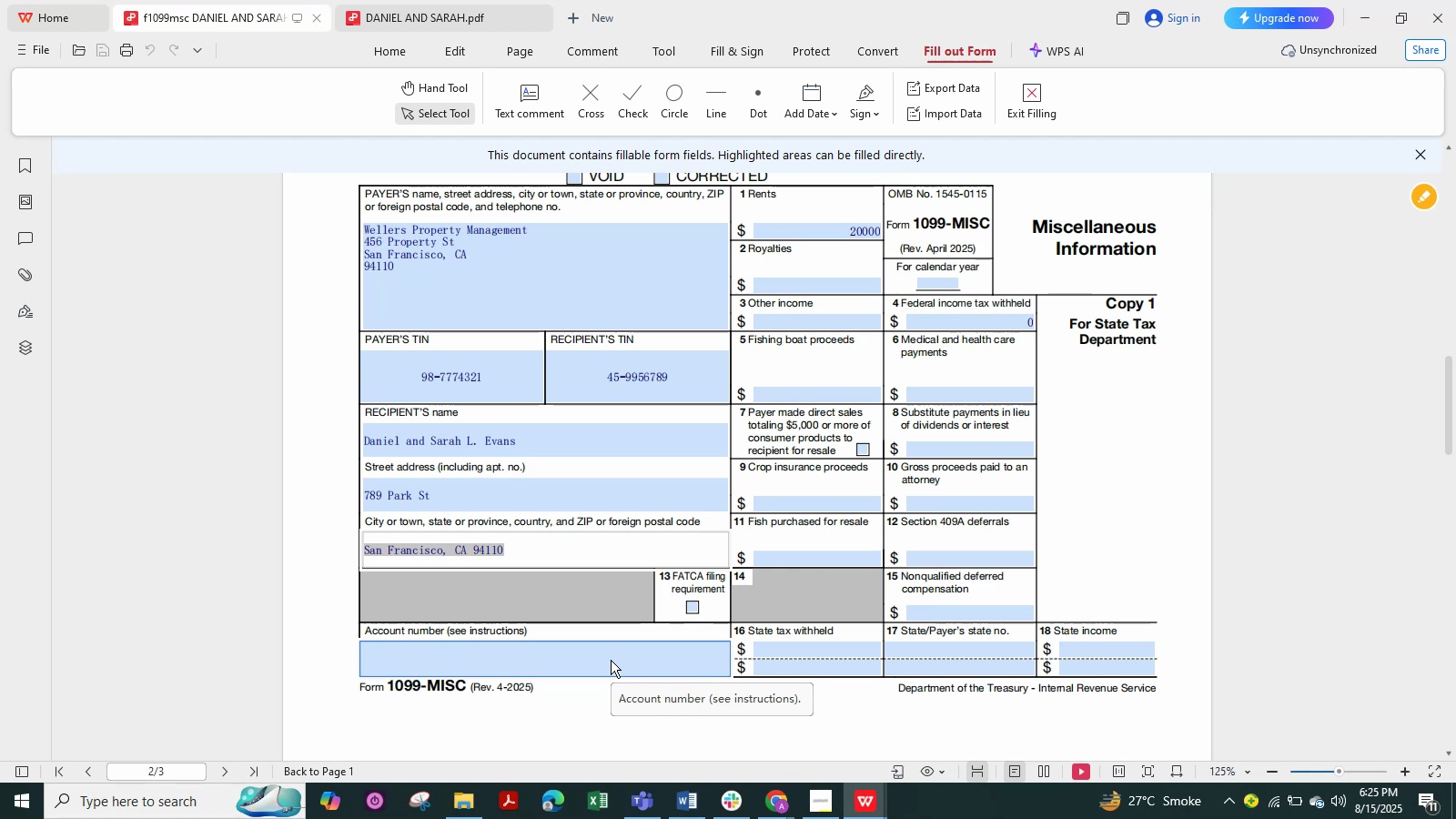 
wait(7.31)
 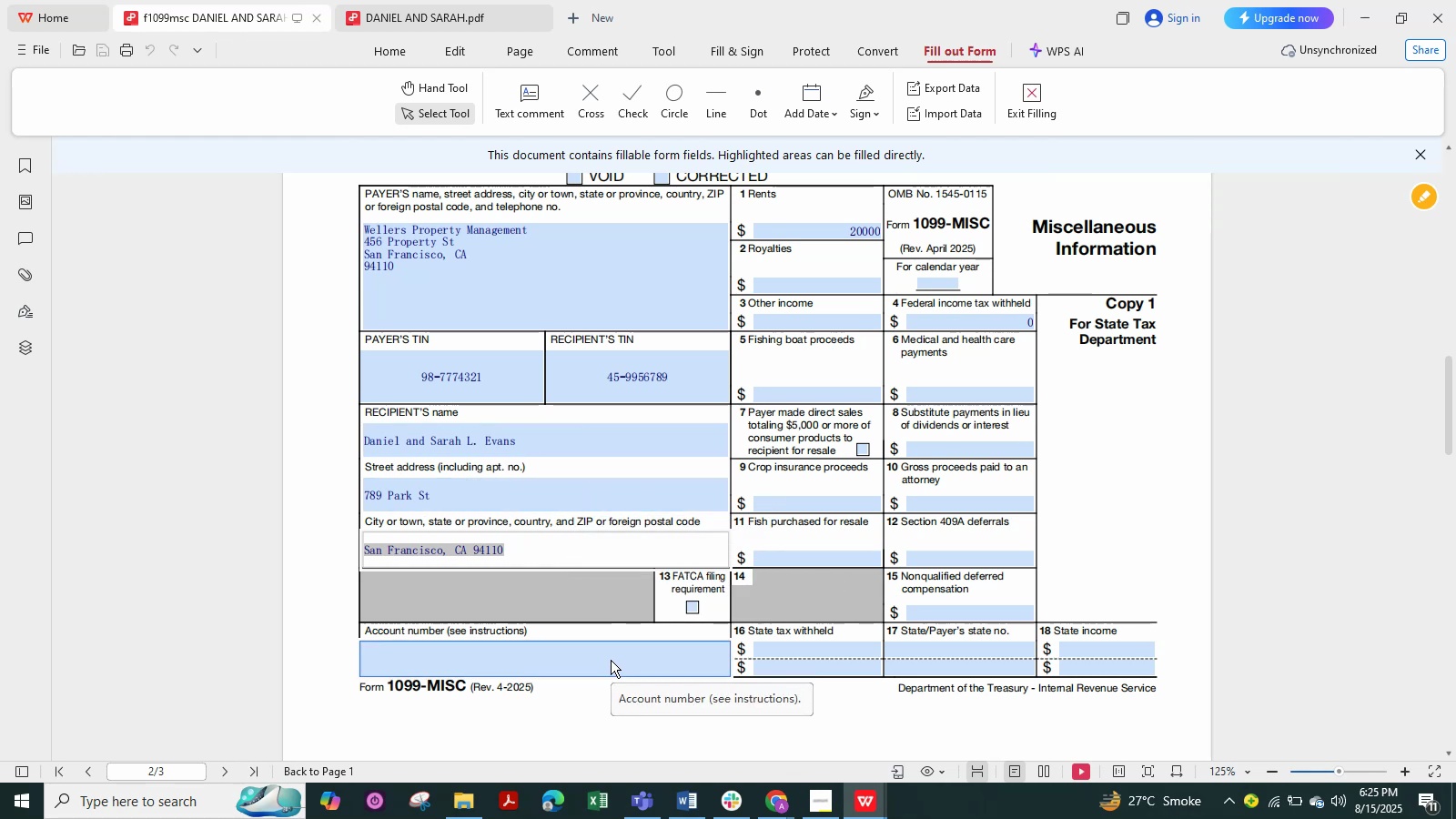 
hold_key(key=AltLeft, duration=1.54)
 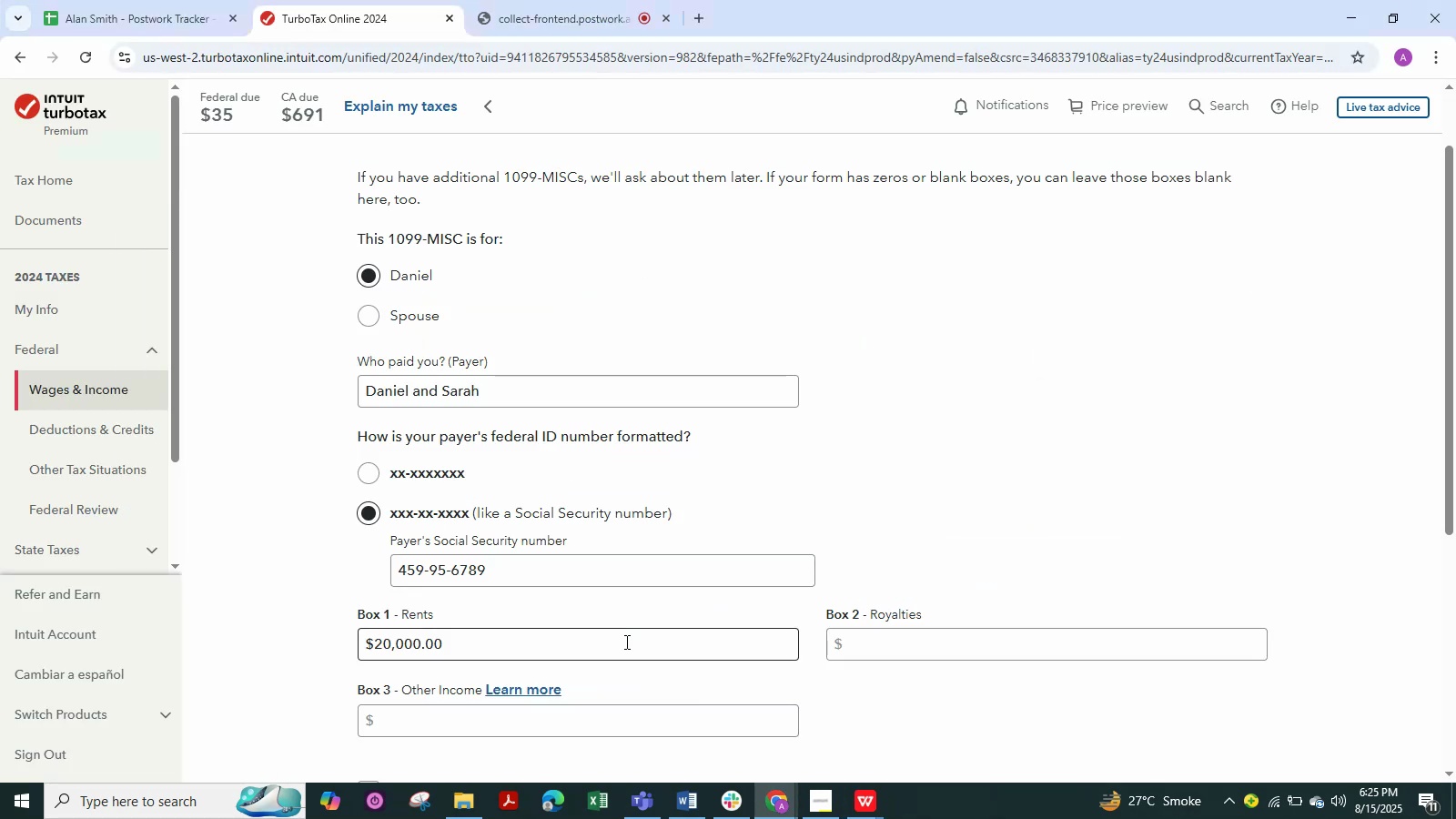 
hold_key(key=Tab, duration=0.3)
 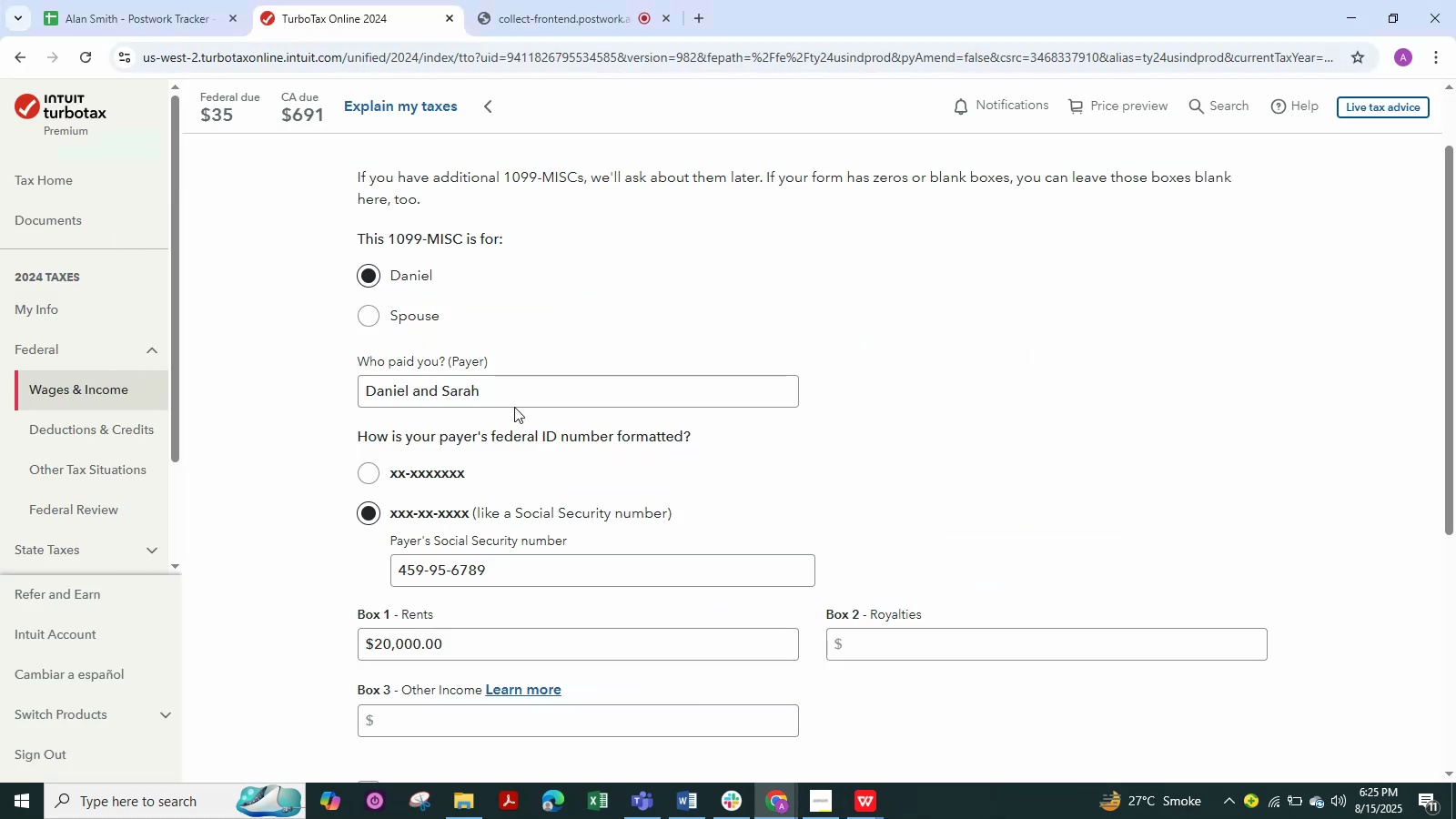 
wait(5.19)
 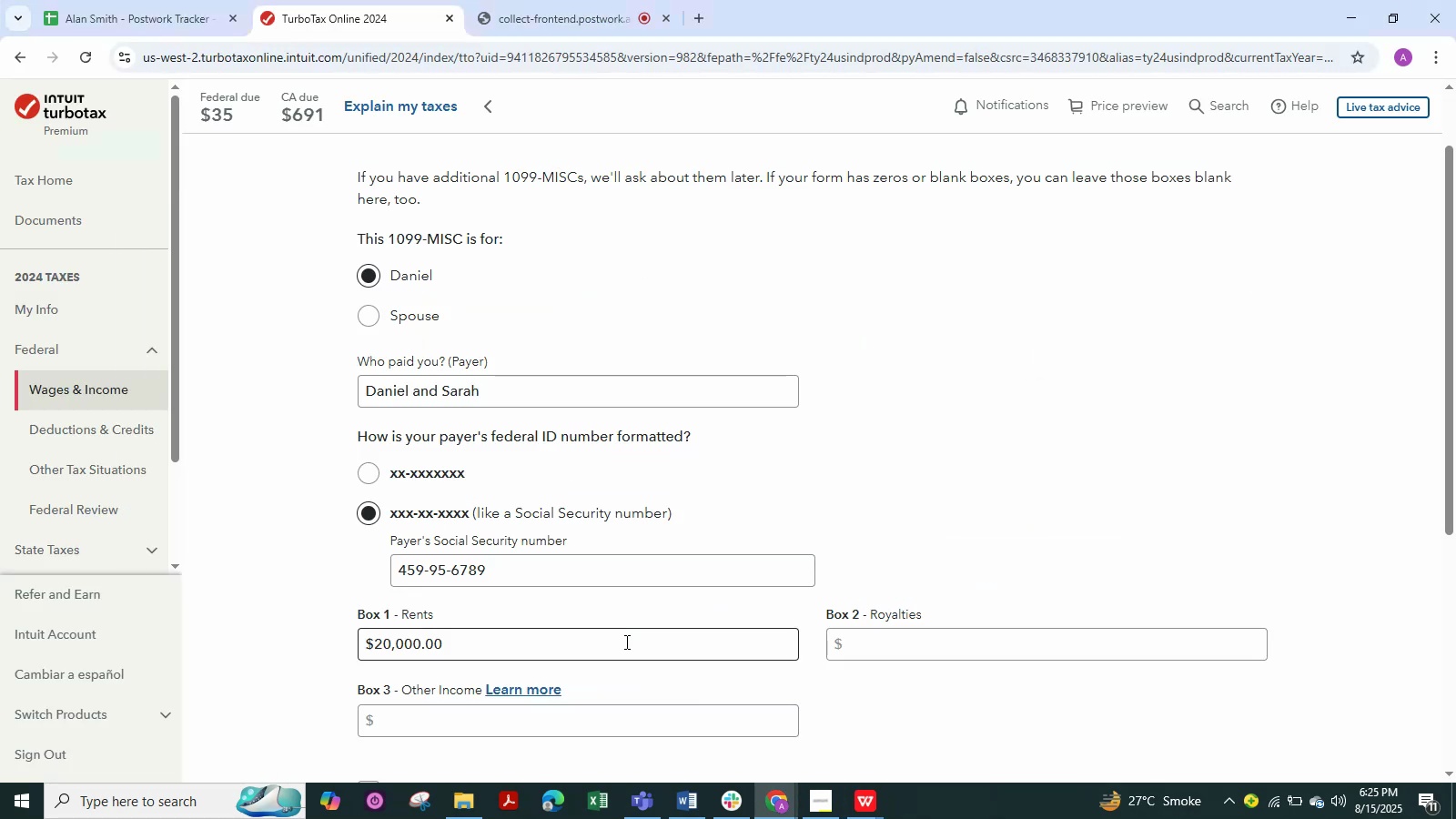 
left_click_drag(start_coordinate=[480, 392], to_coordinate=[243, 389])
 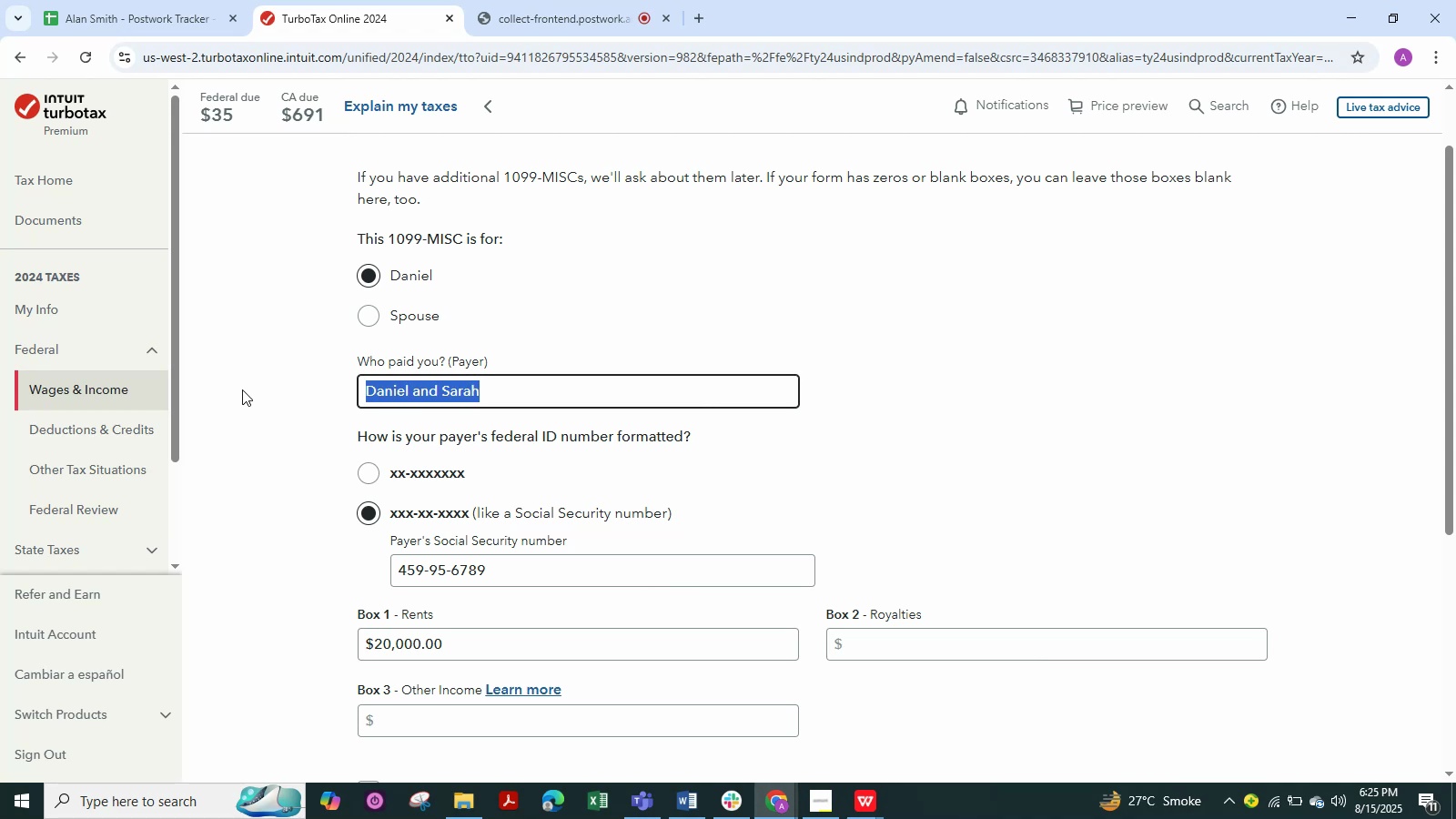 
key(Alt+Tab)
 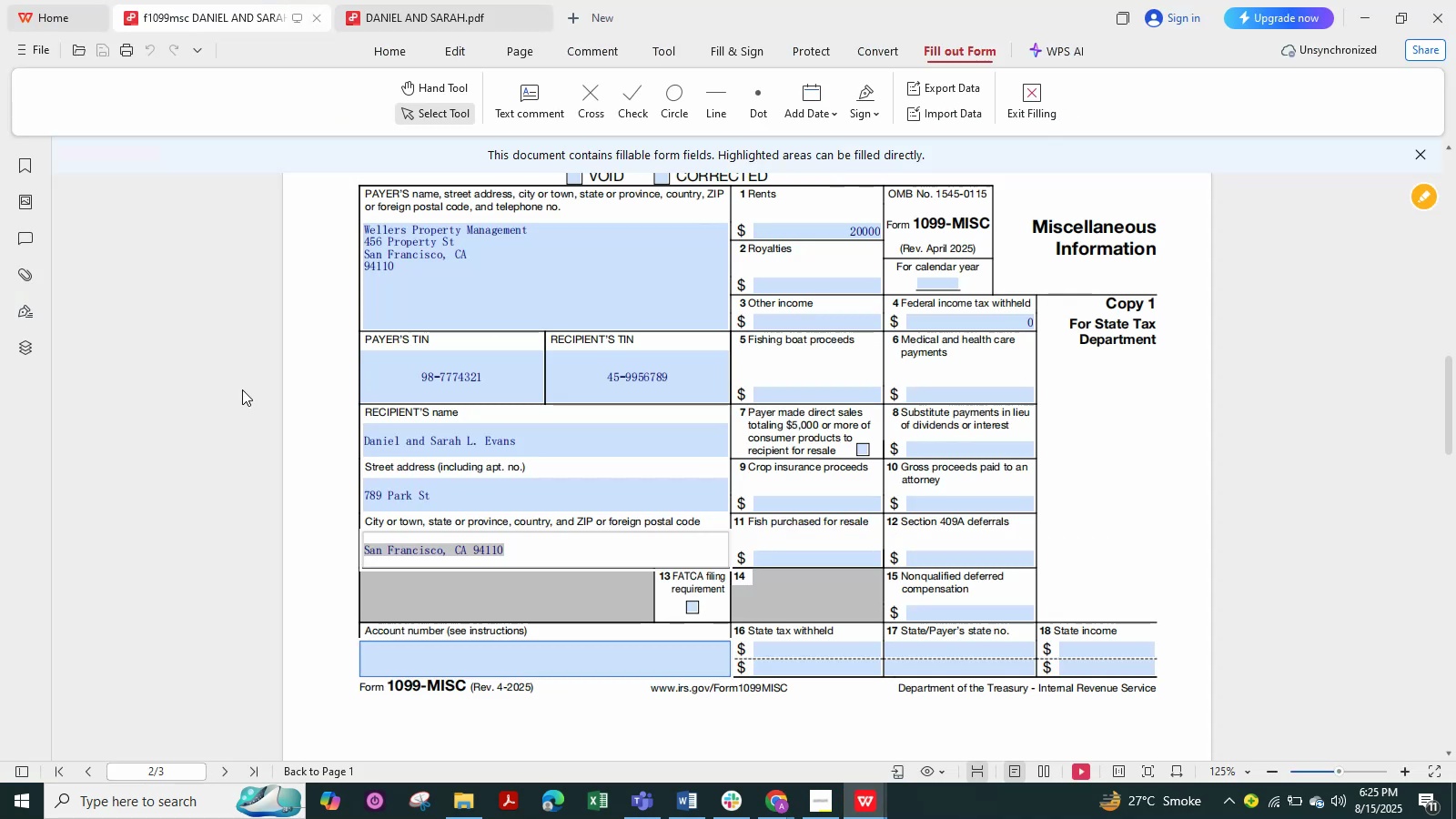 
key(Alt+Tab)
 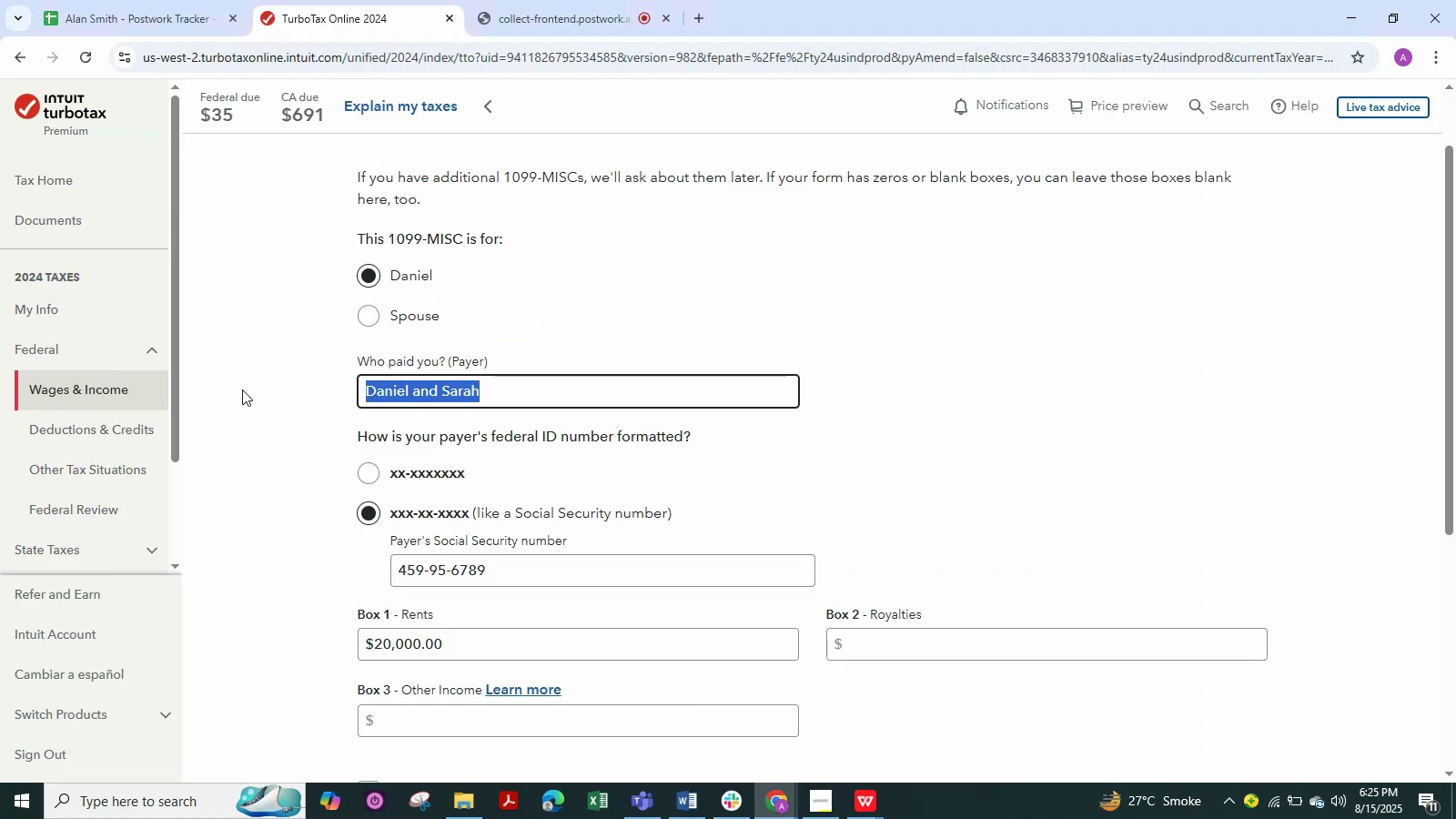 
key(Alt+Tab)
 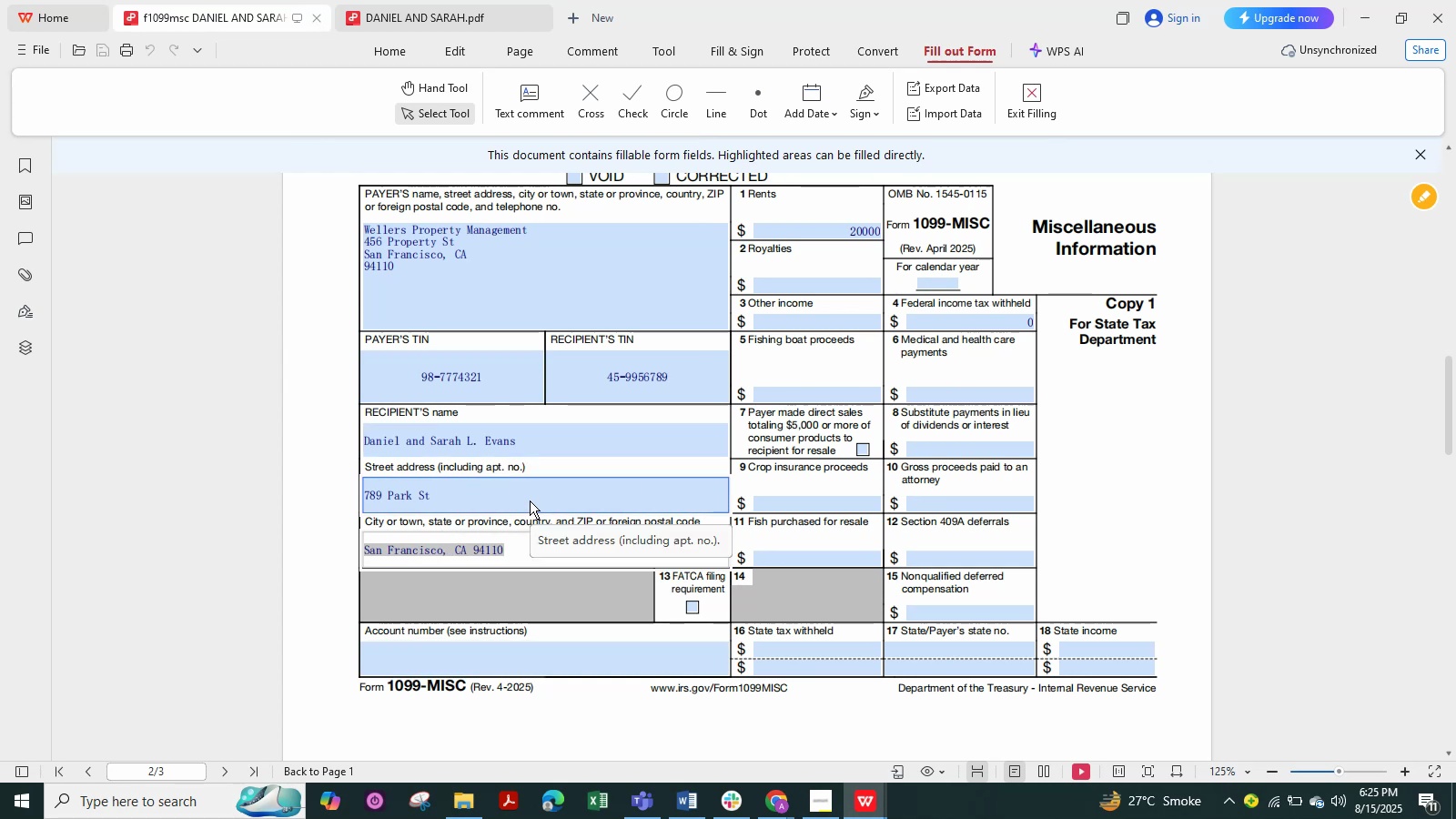 
mouse_move([529, 435])
 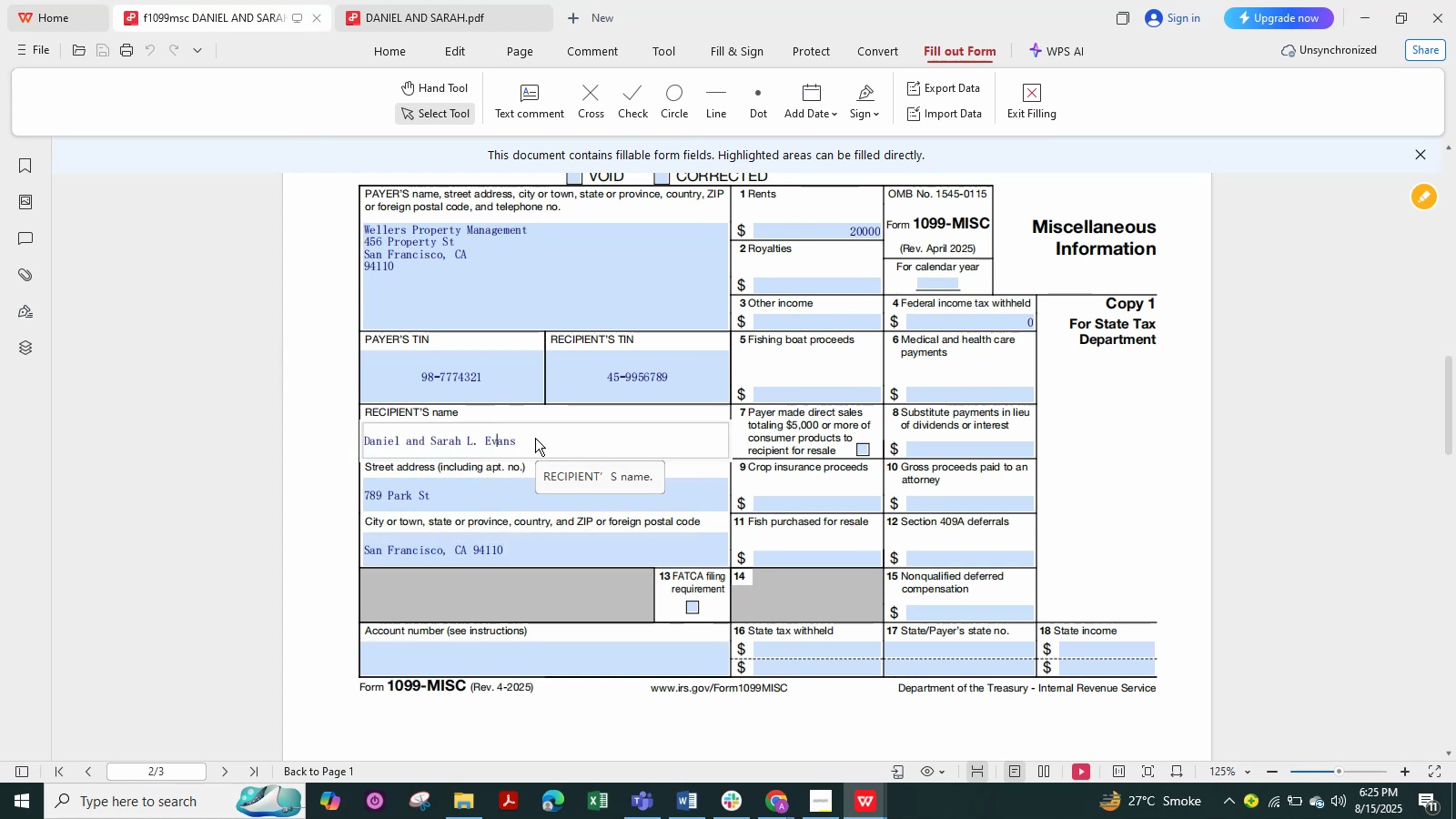 
left_click_drag(start_coordinate=[535, 438], to_coordinate=[318, 441])
 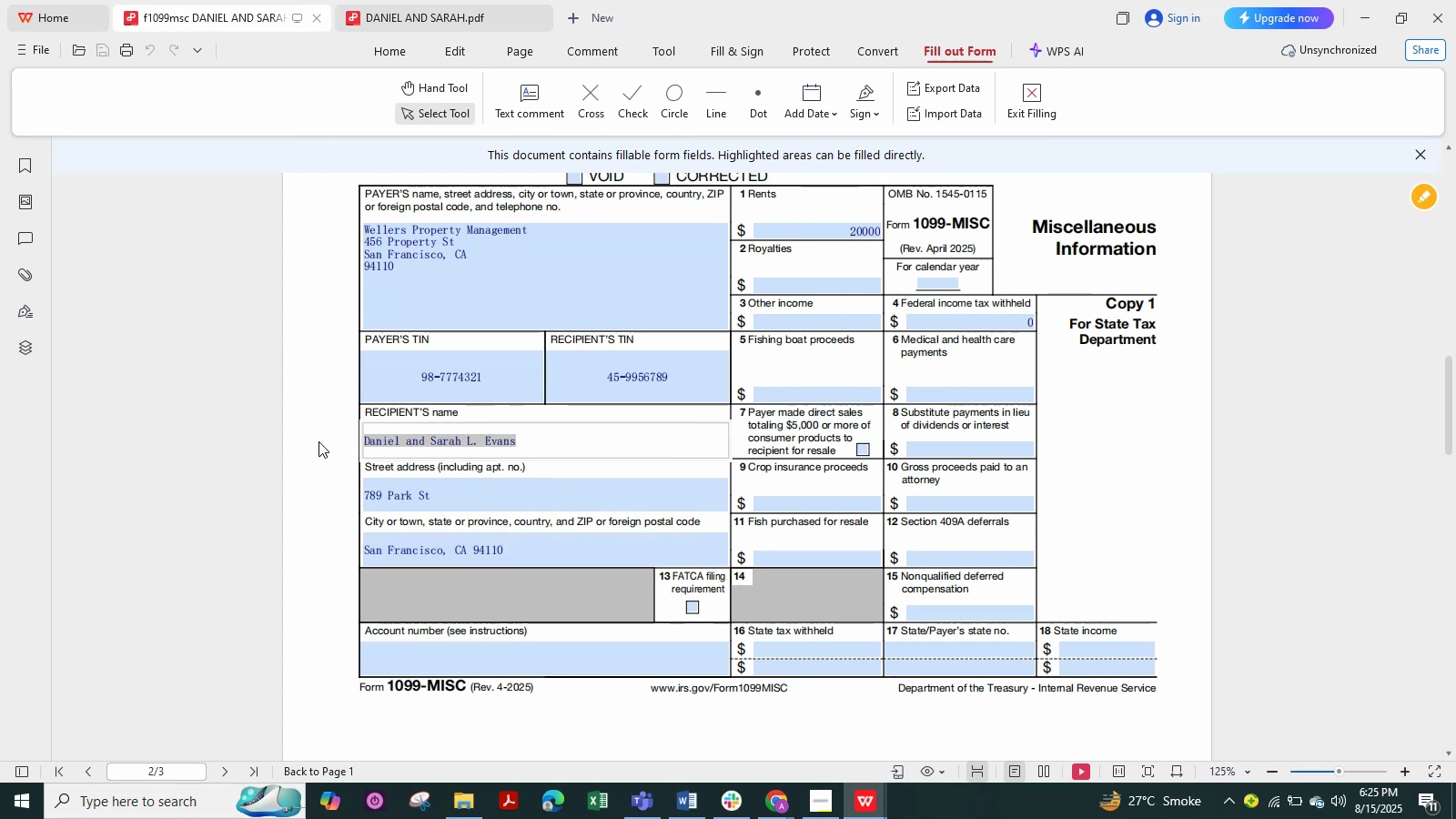 
key(Control+C)
 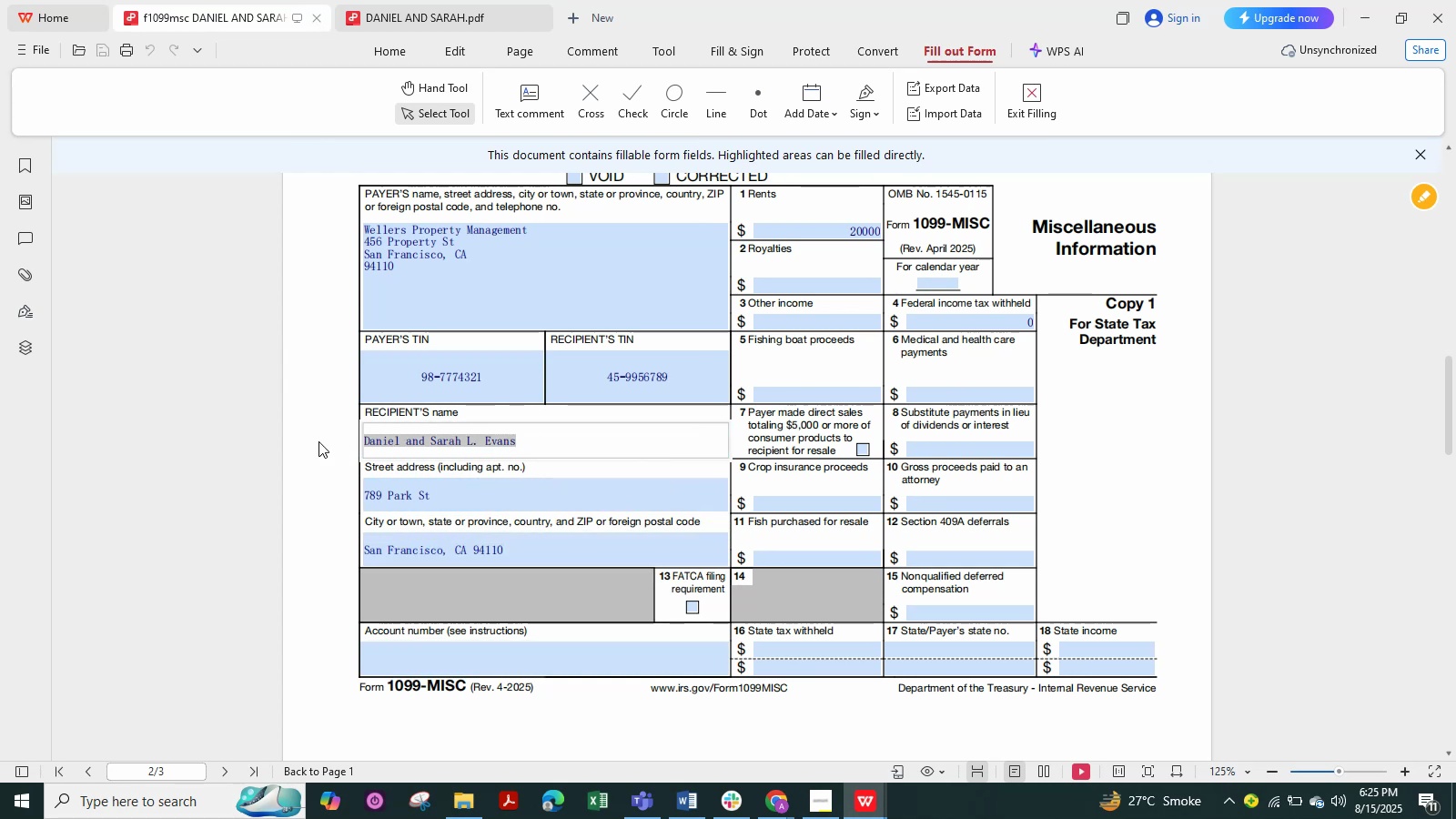 
key(Alt+Tab)
 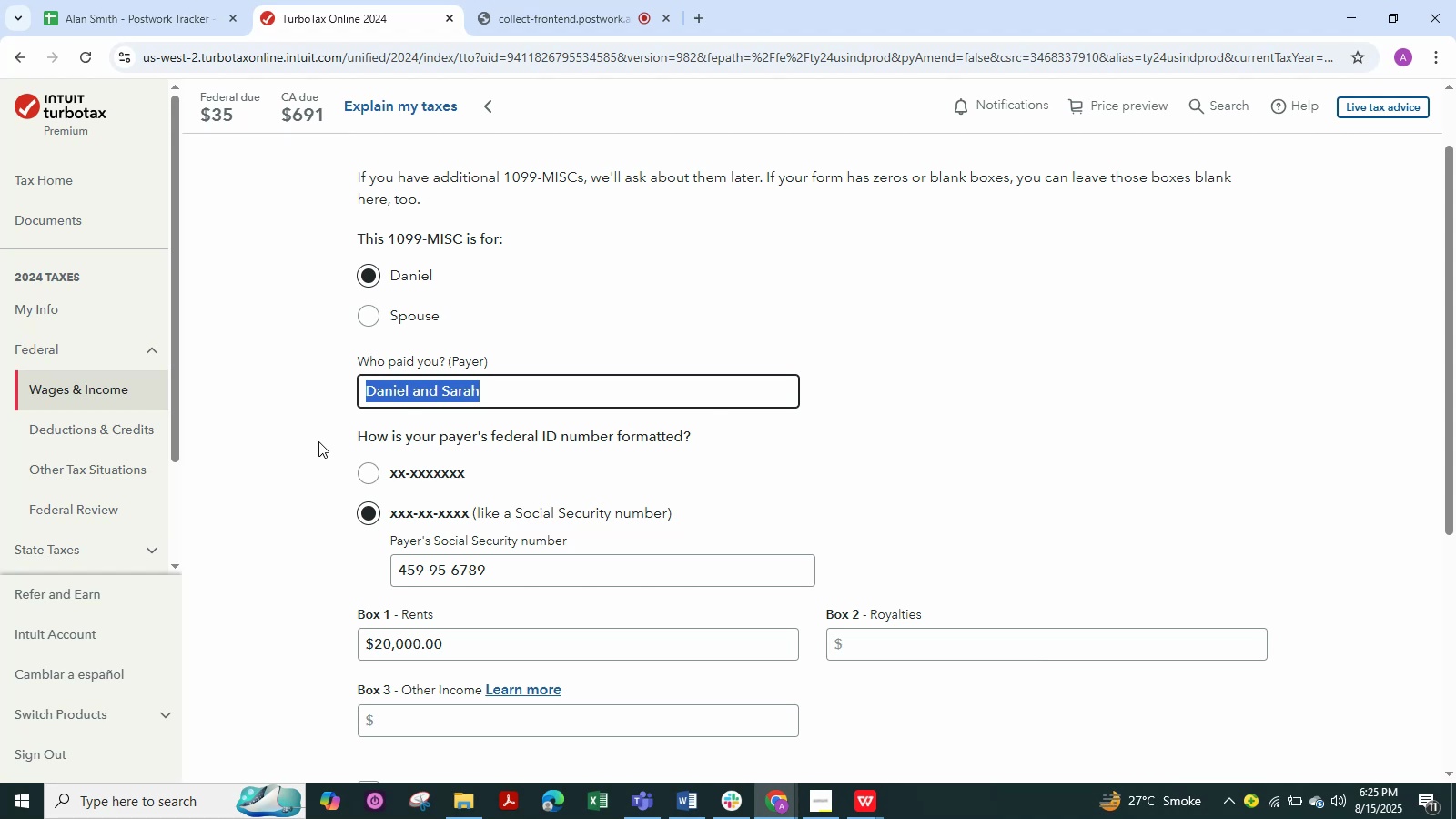 
key(Backspace)
 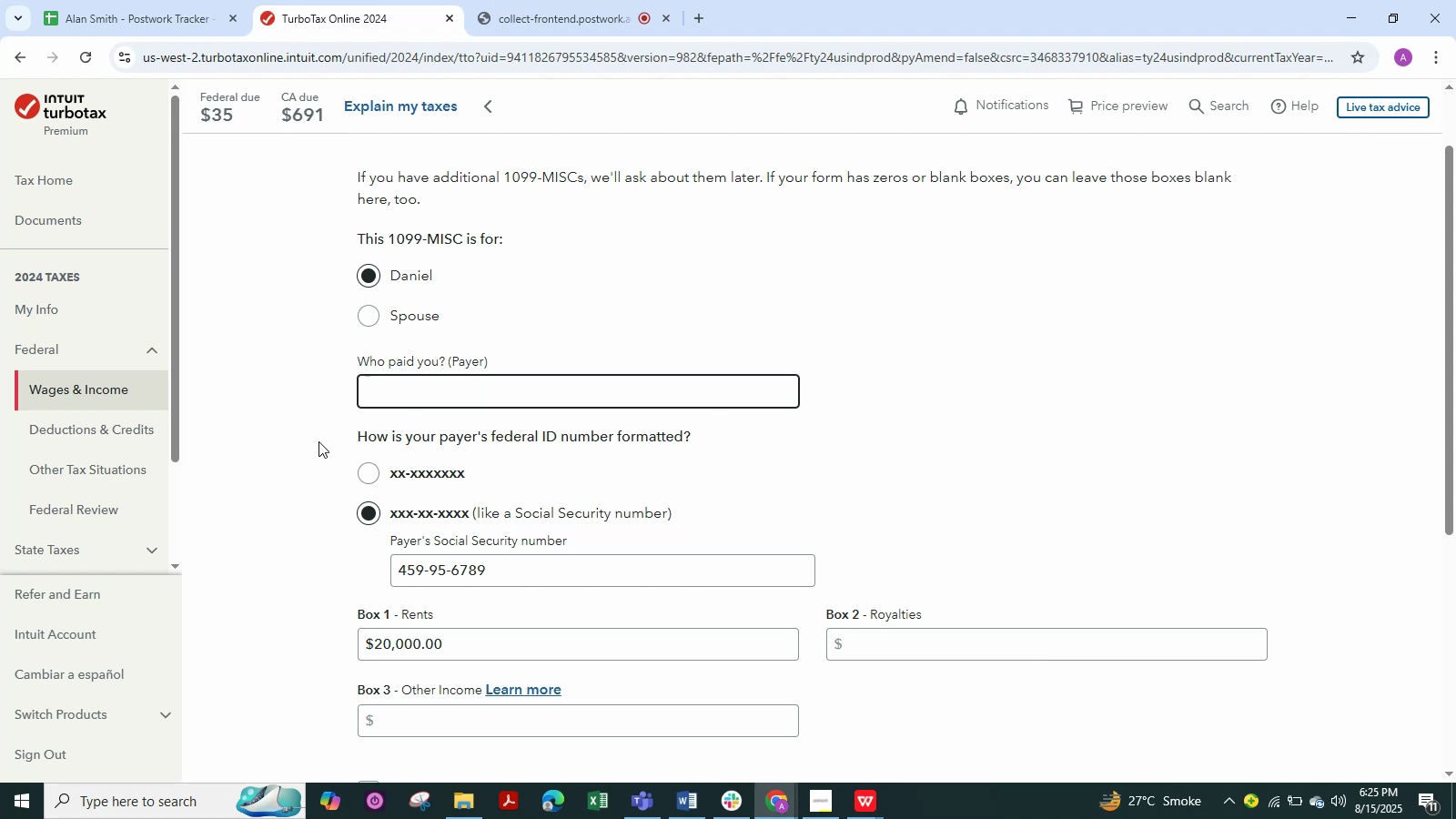 
key(Control+V)
 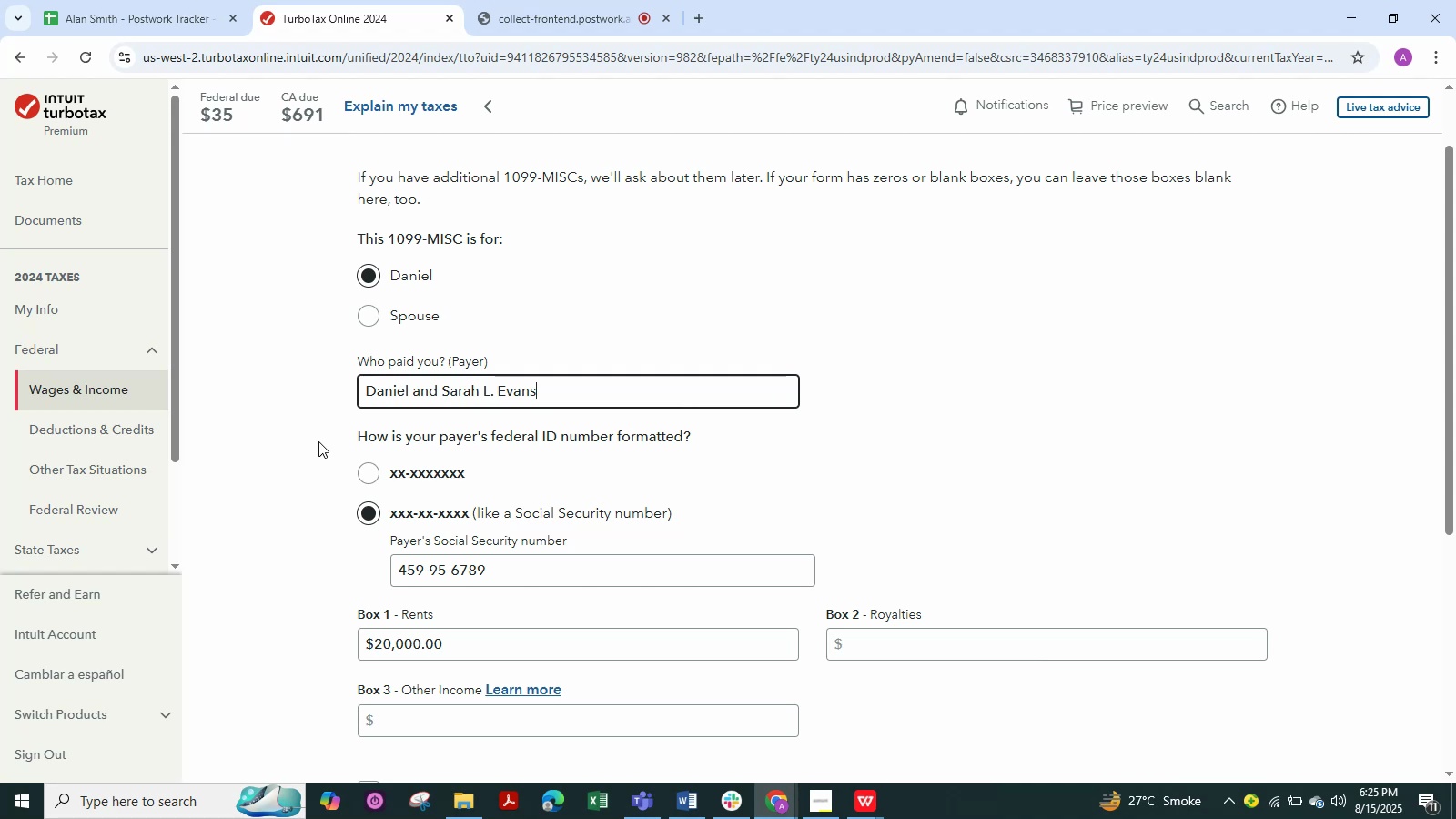 
wait(14.71)
 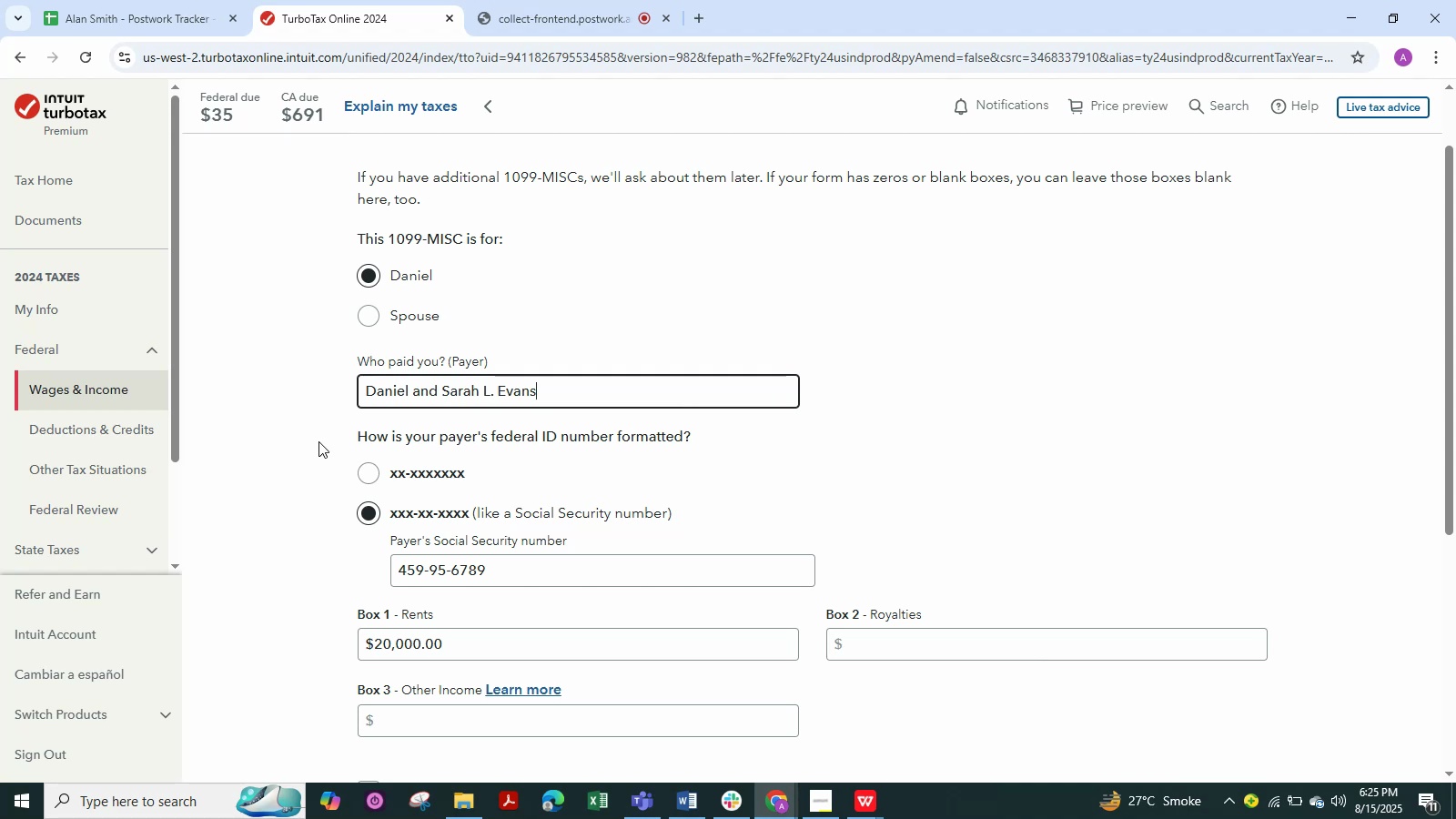 
scroll: coordinate [463, 572], scroll_direction: down, amount: 1.0
 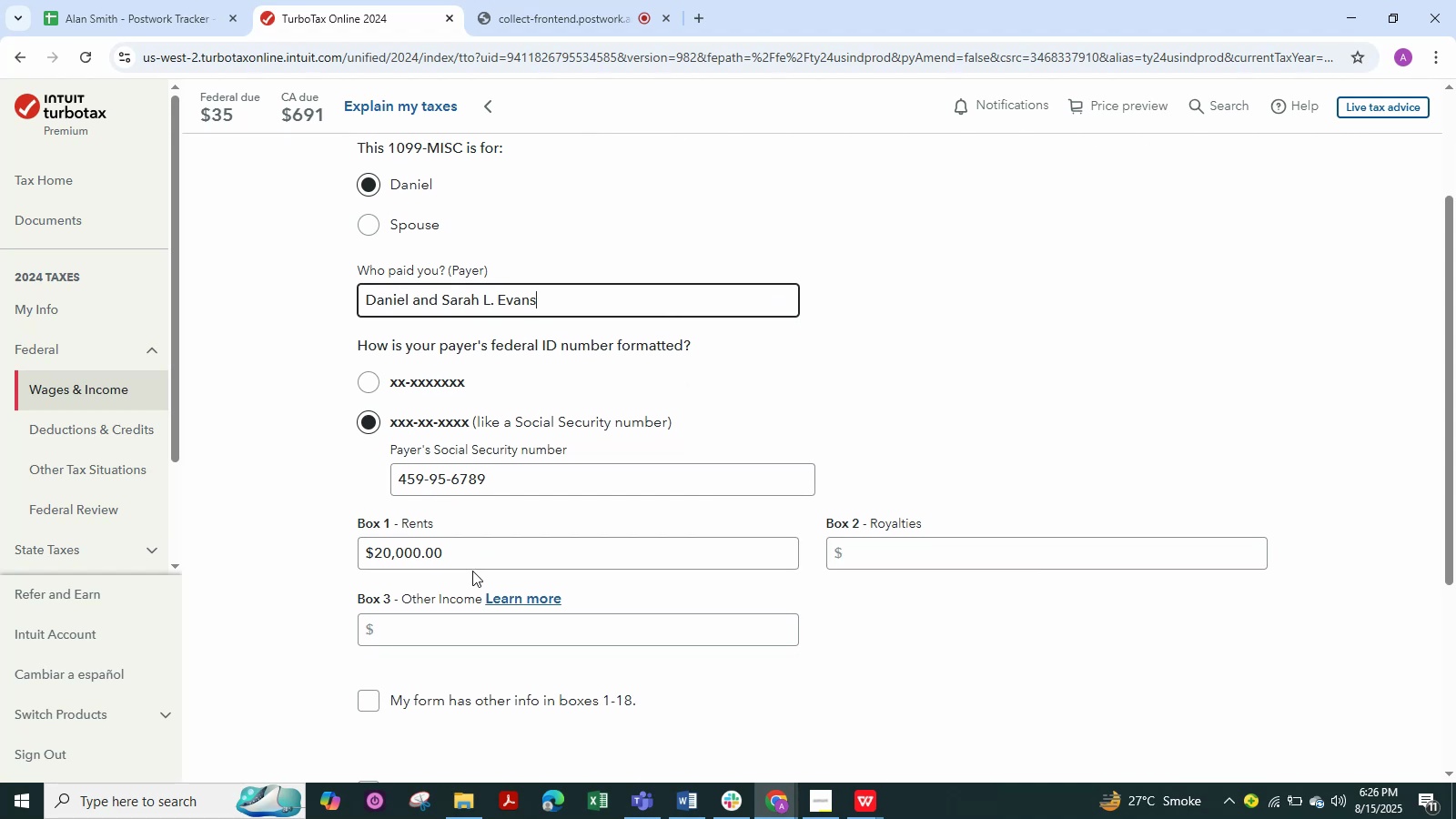 
key(Alt+Tab)
 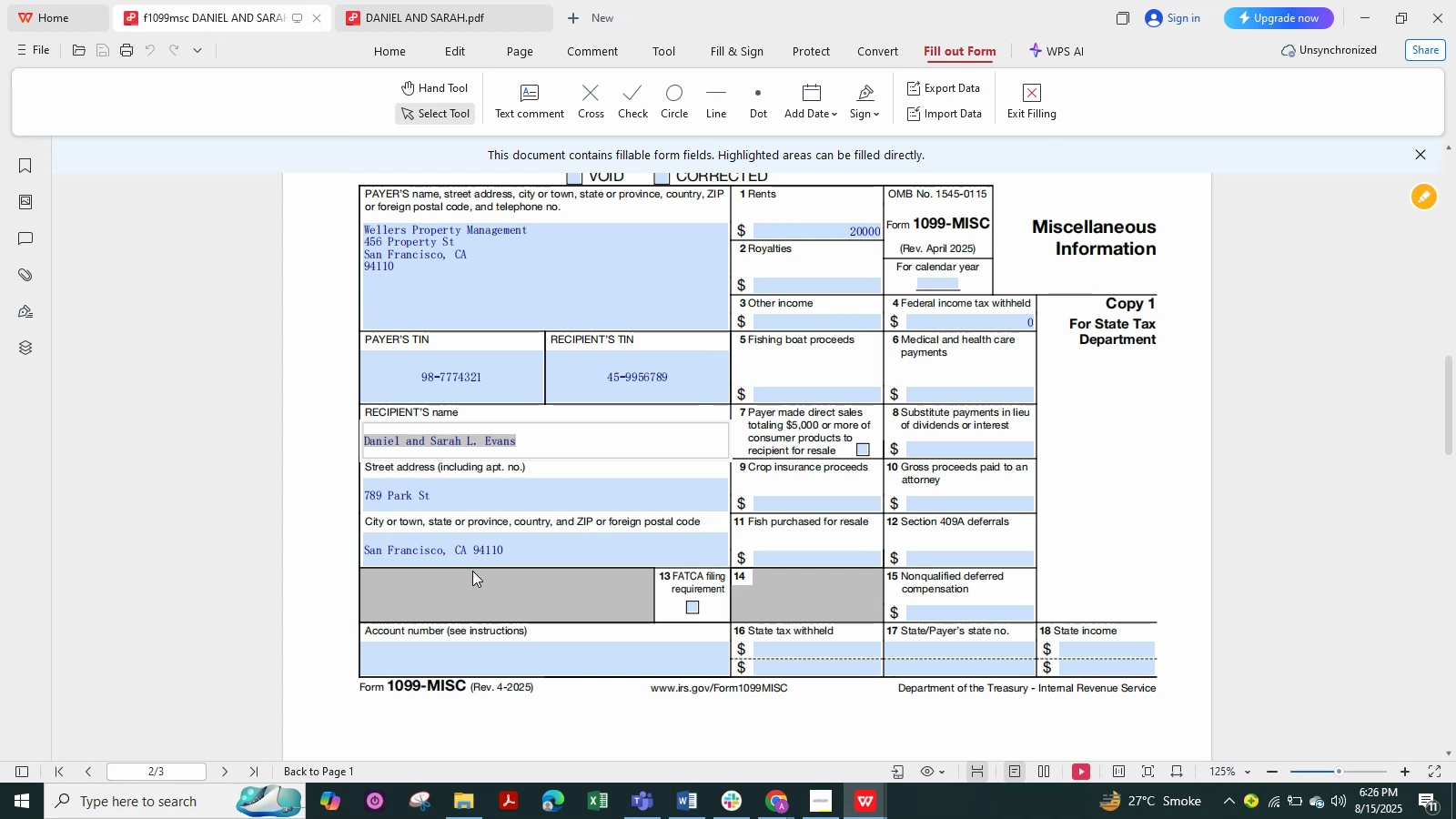 
key(Alt+Tab)
 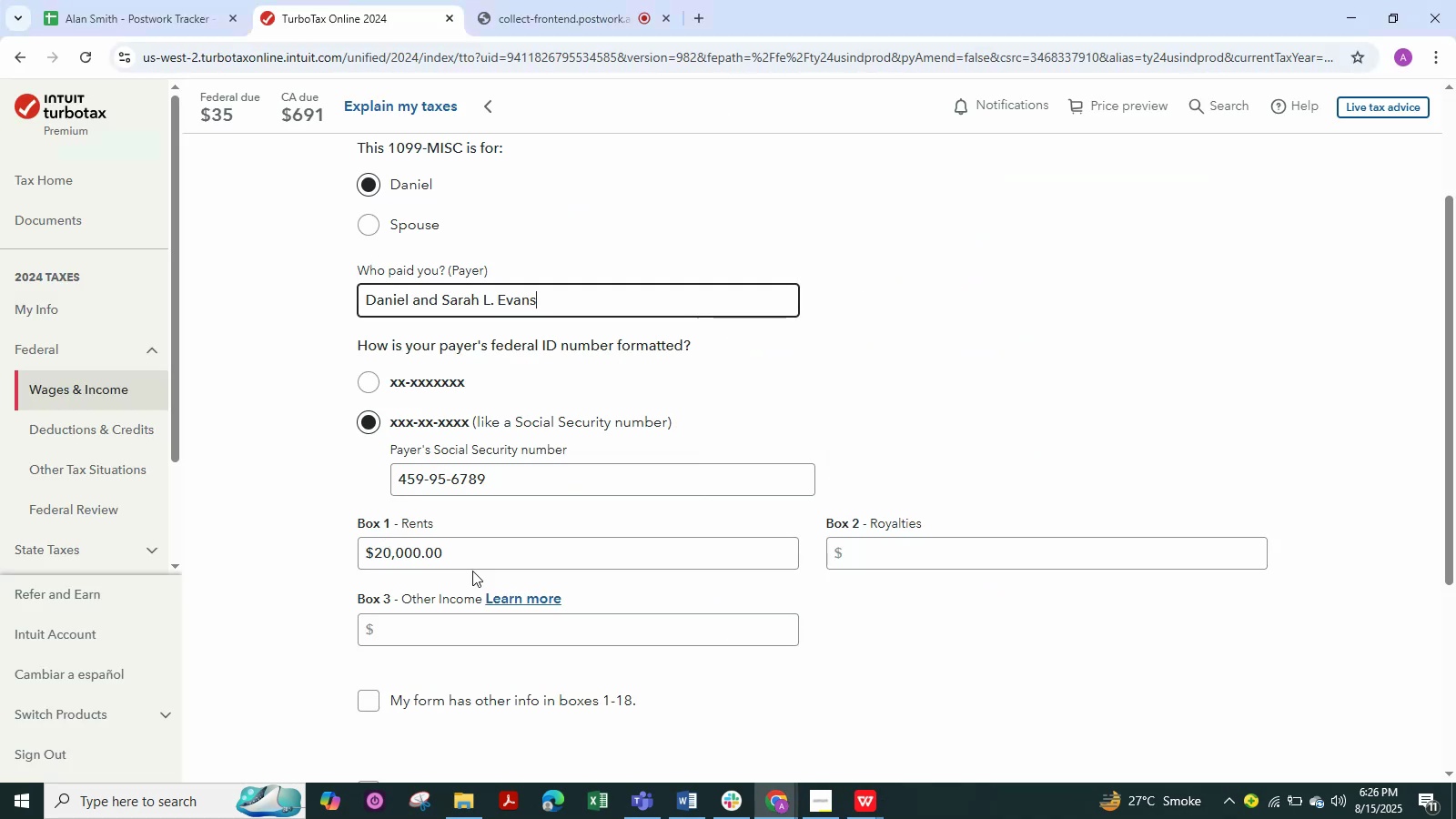 
key(Alt+Tab)
 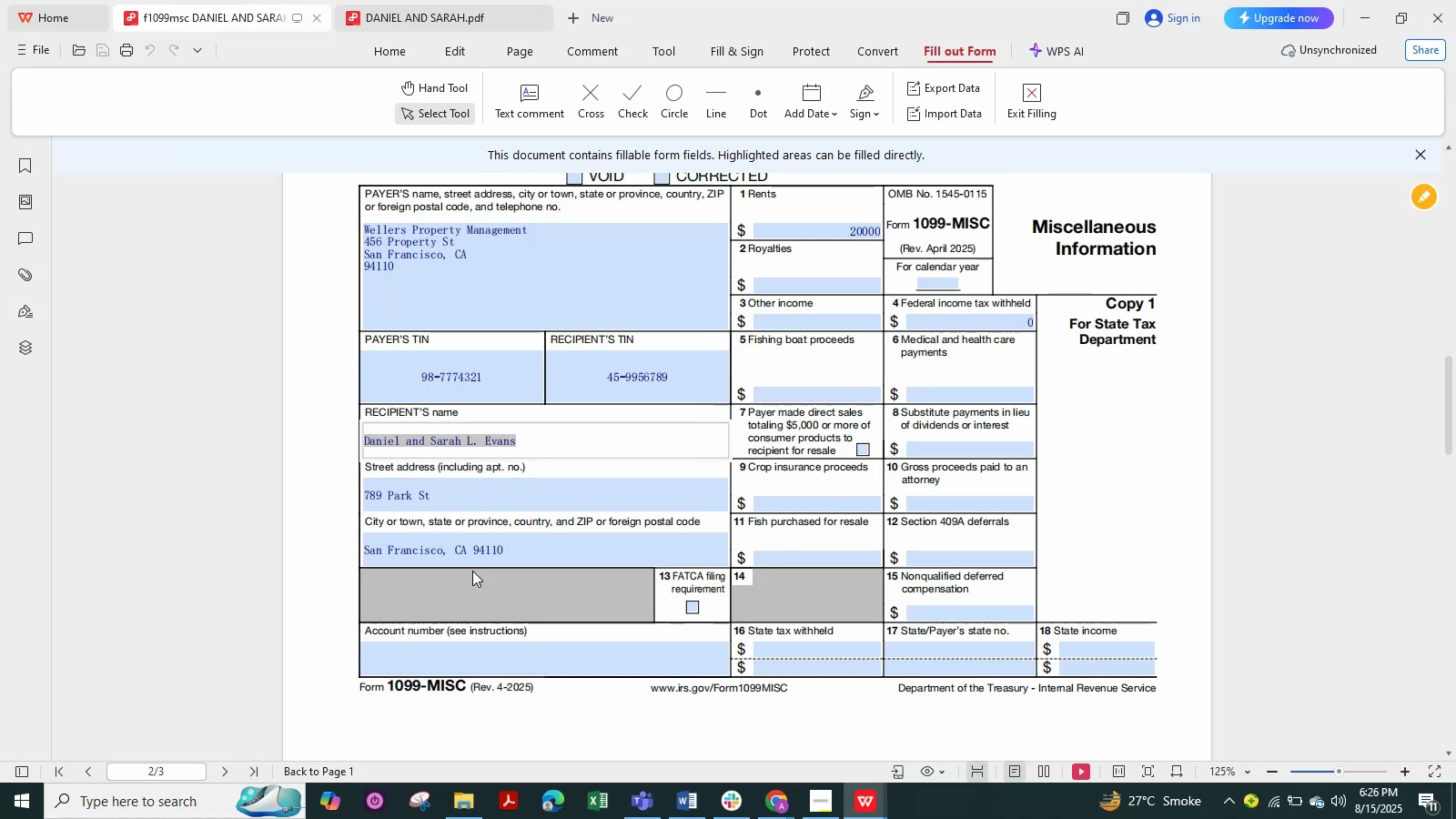 
hold_key(key=AltLeft, duration=1.5)
 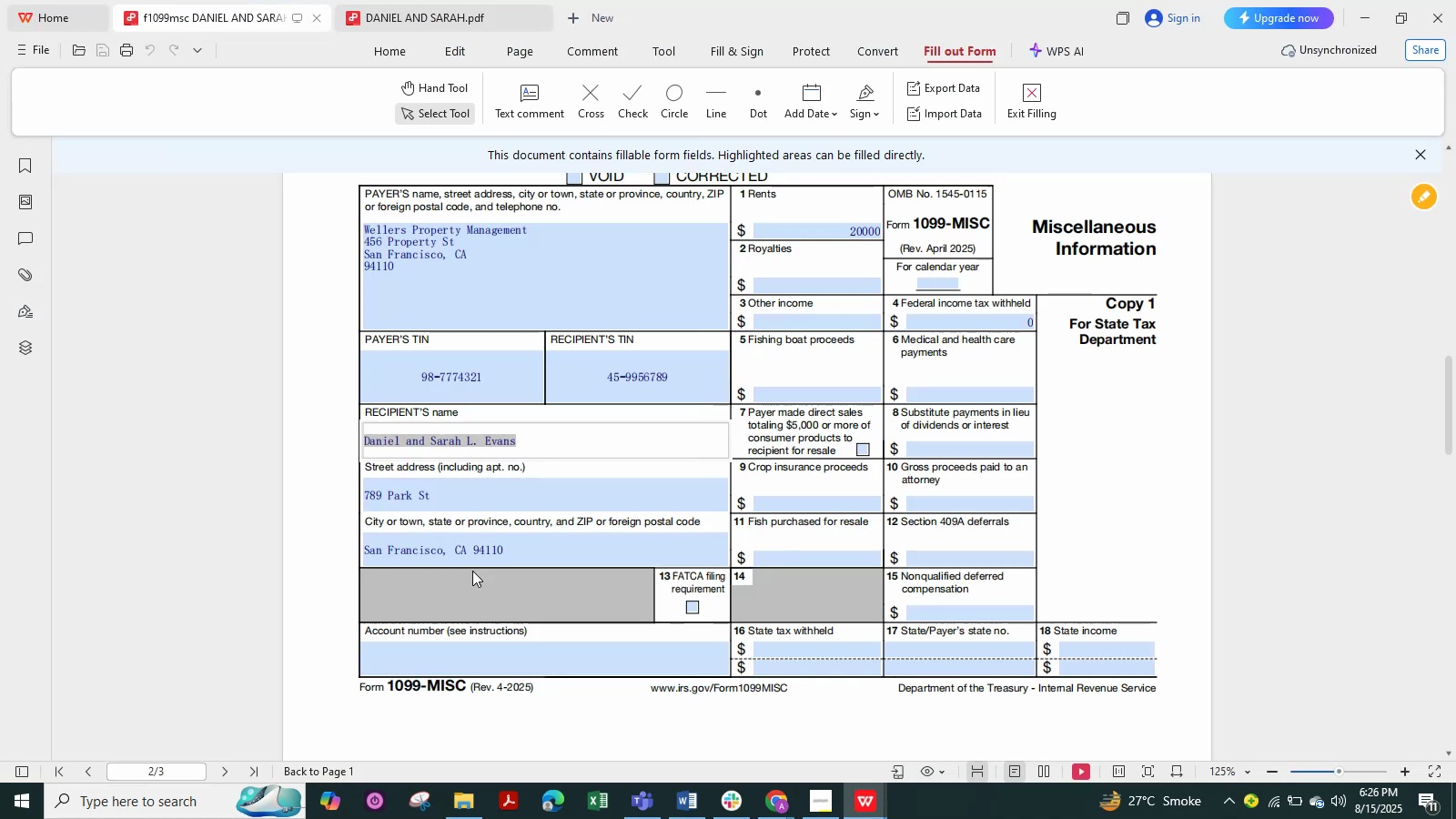 
key(Alt+AltLeft)
 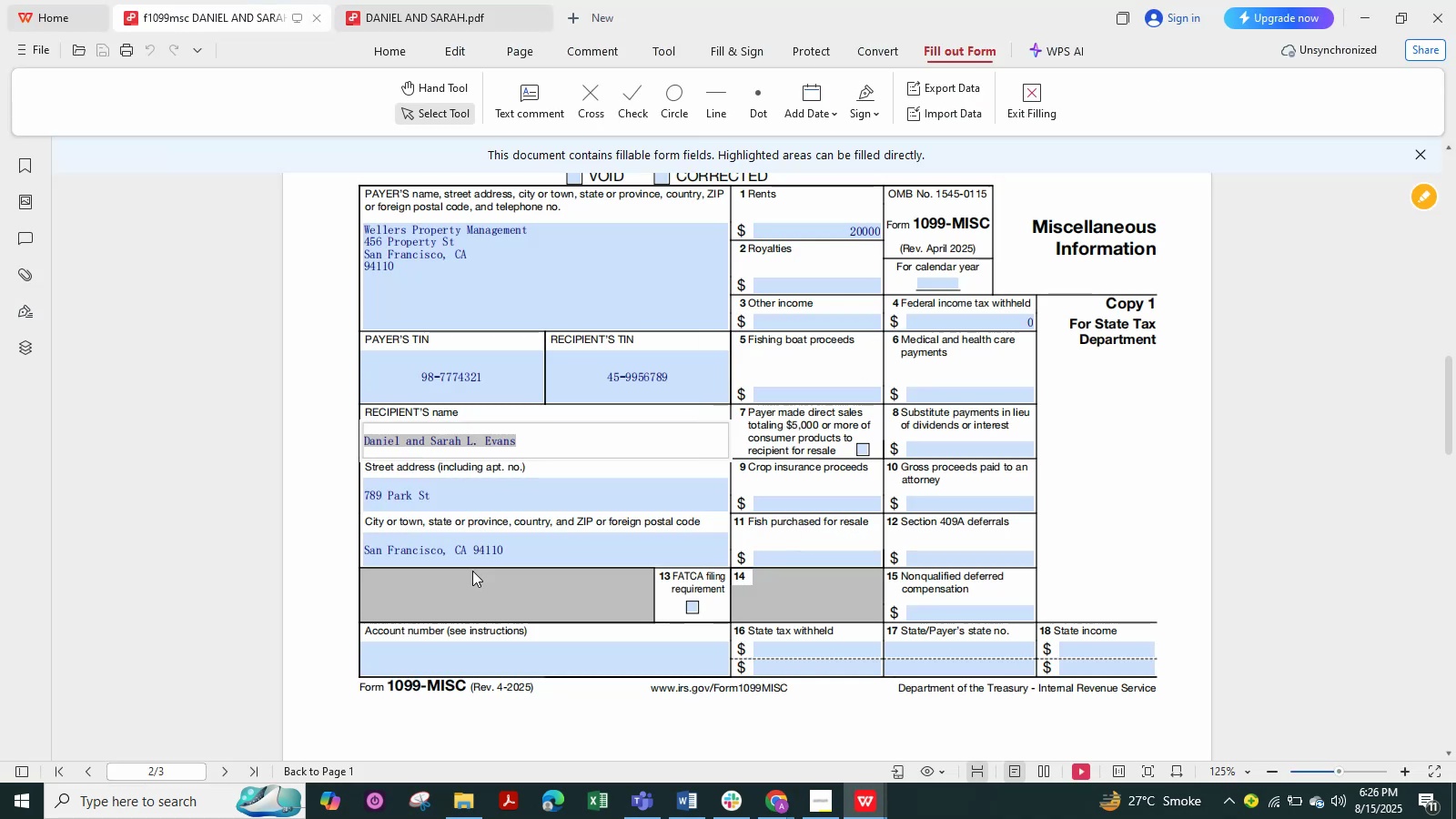 
key(Alt+AltLeft)
 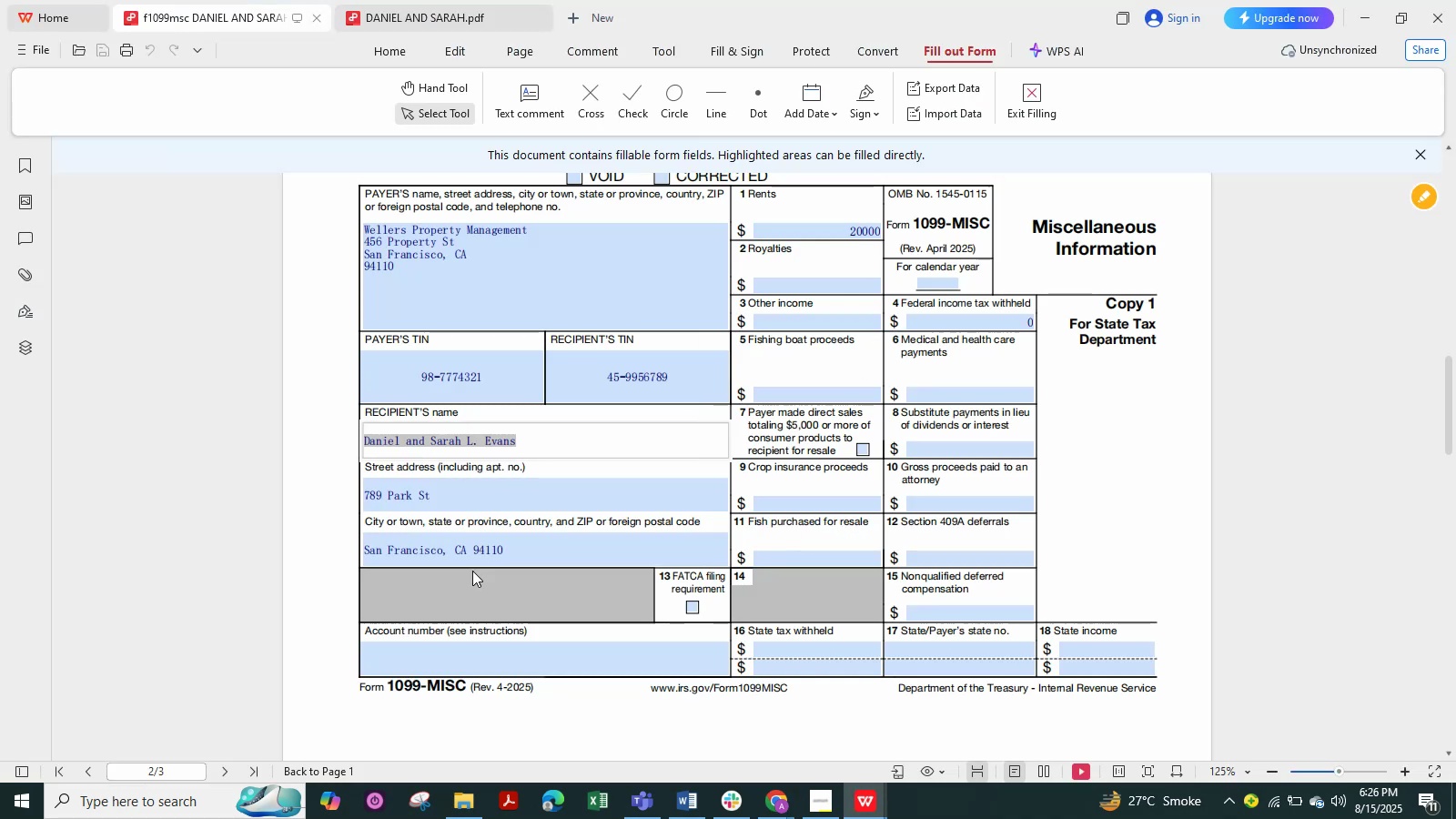 
key(Alt+AltLeft)
 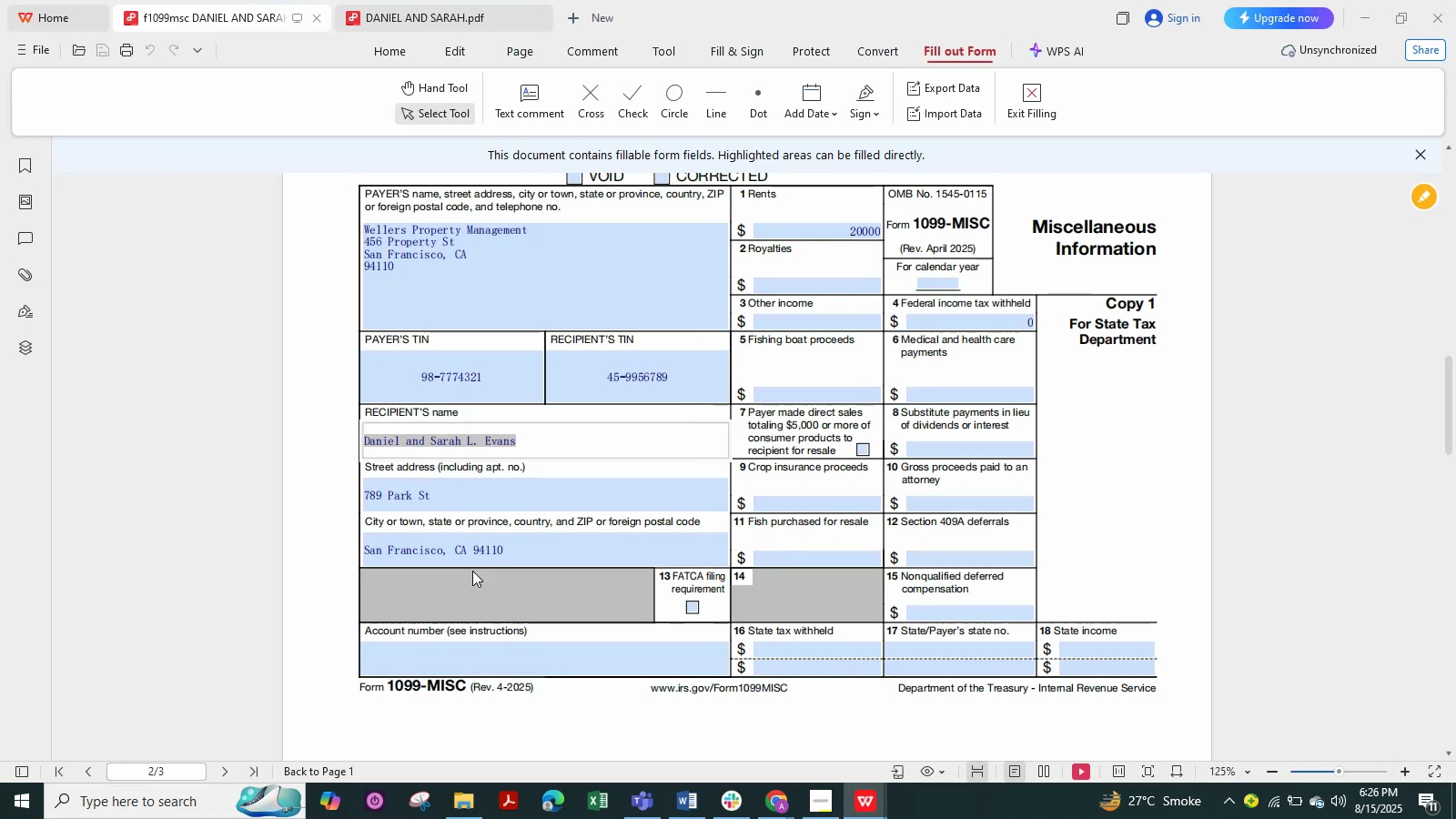 
key(Alt+AltLeft)
 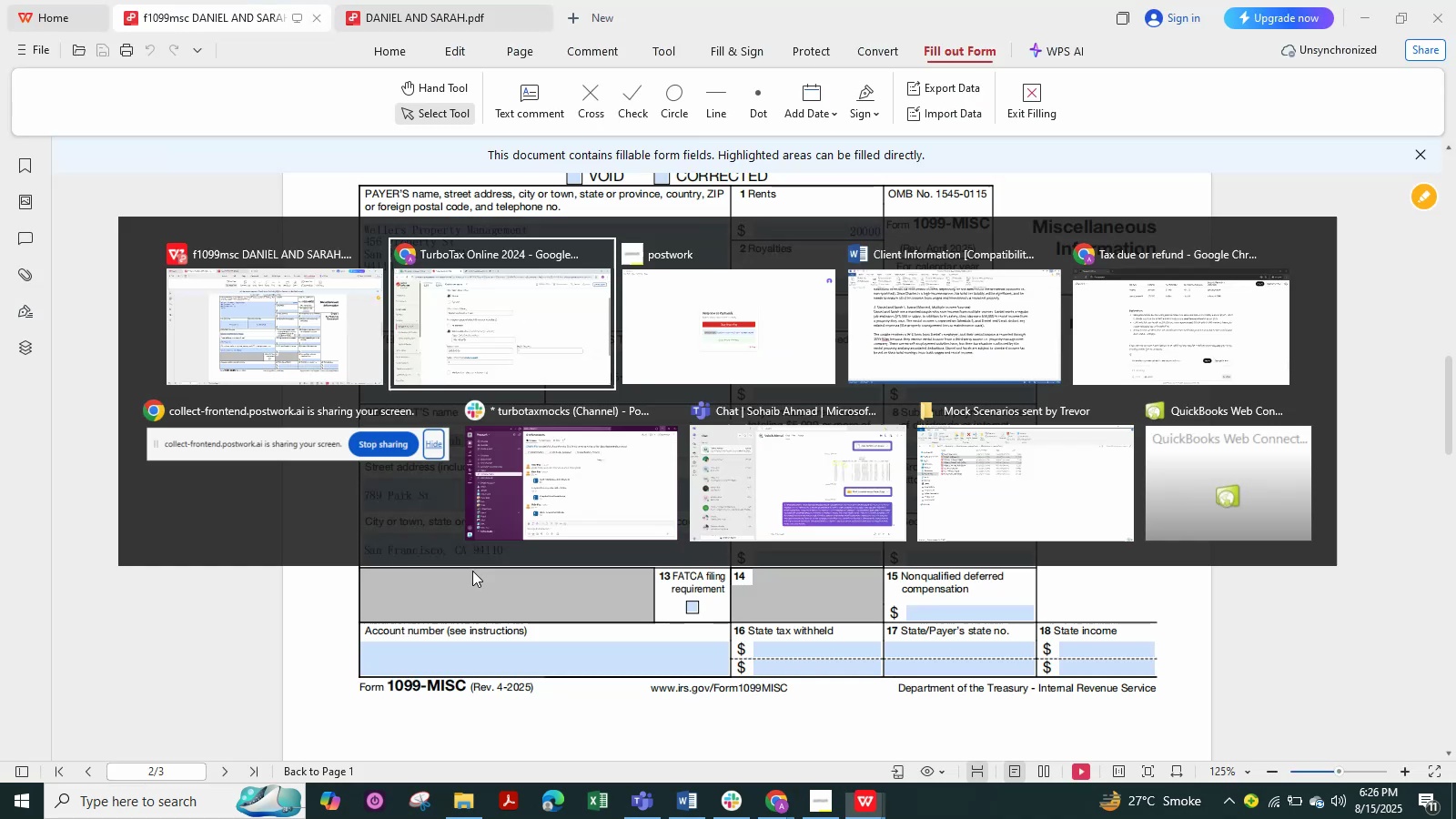 
key(Alt+AltLeft)
 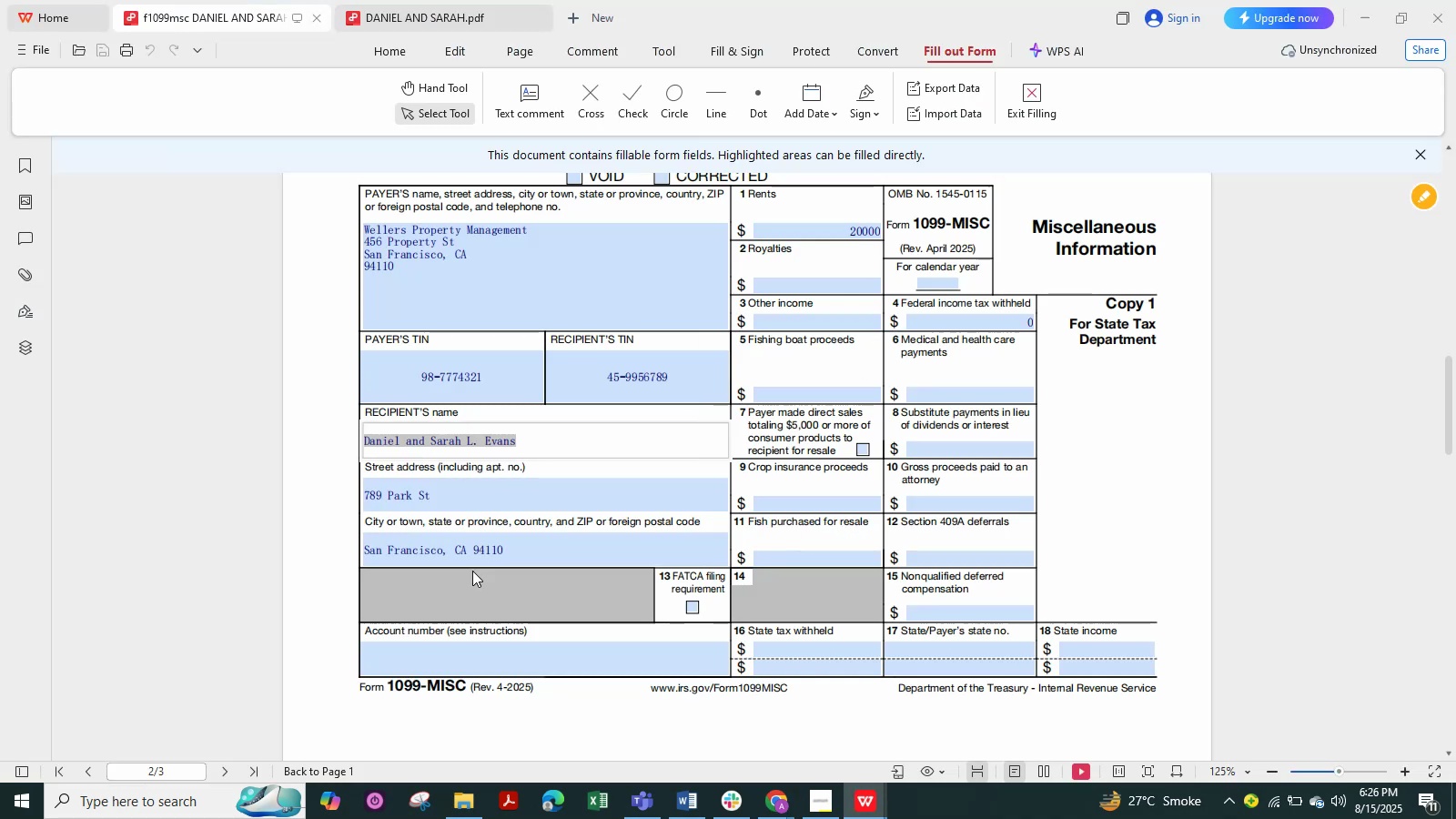 
key(Alt+Tab)
 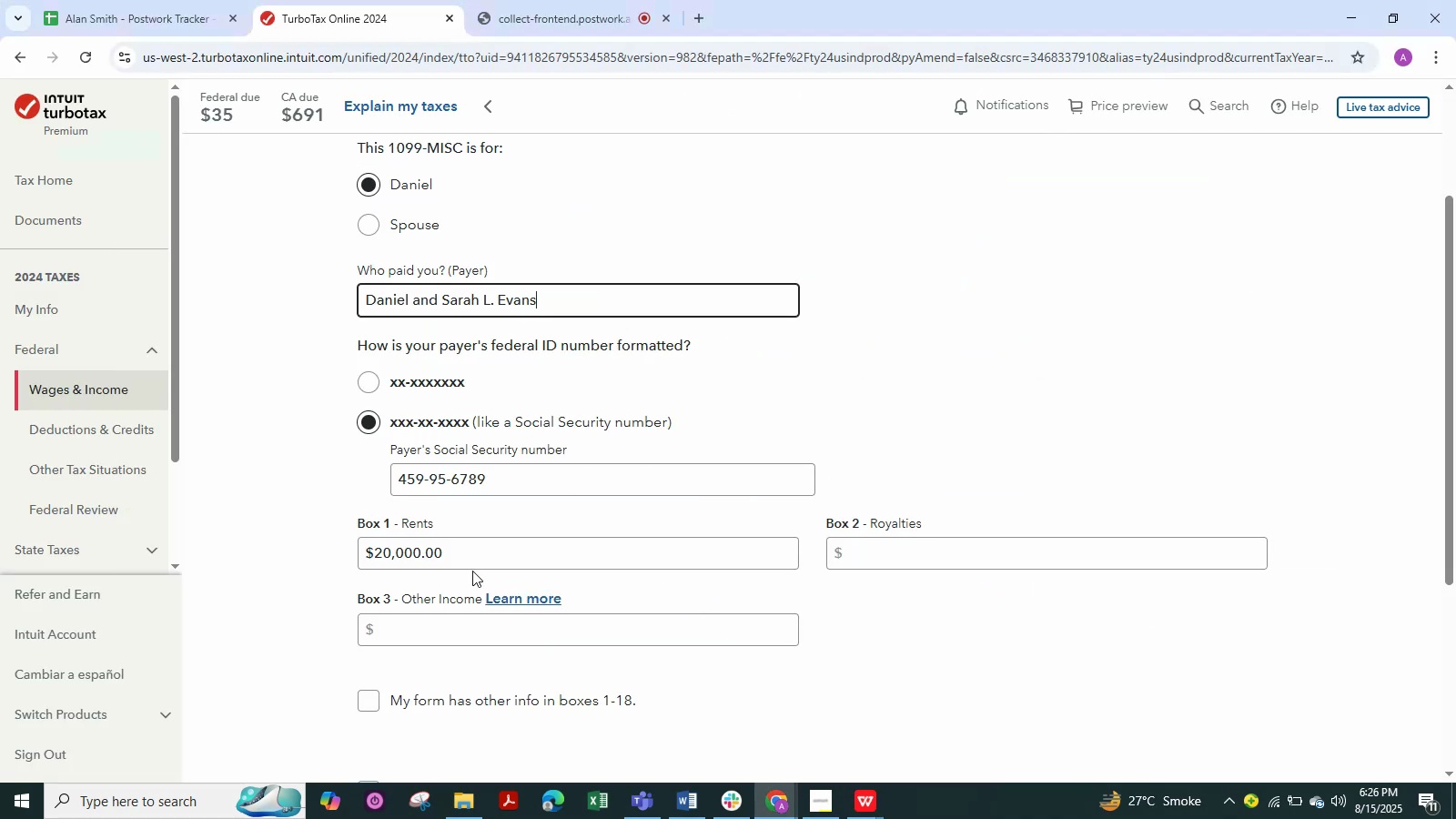 
key(Alt+Tab)
 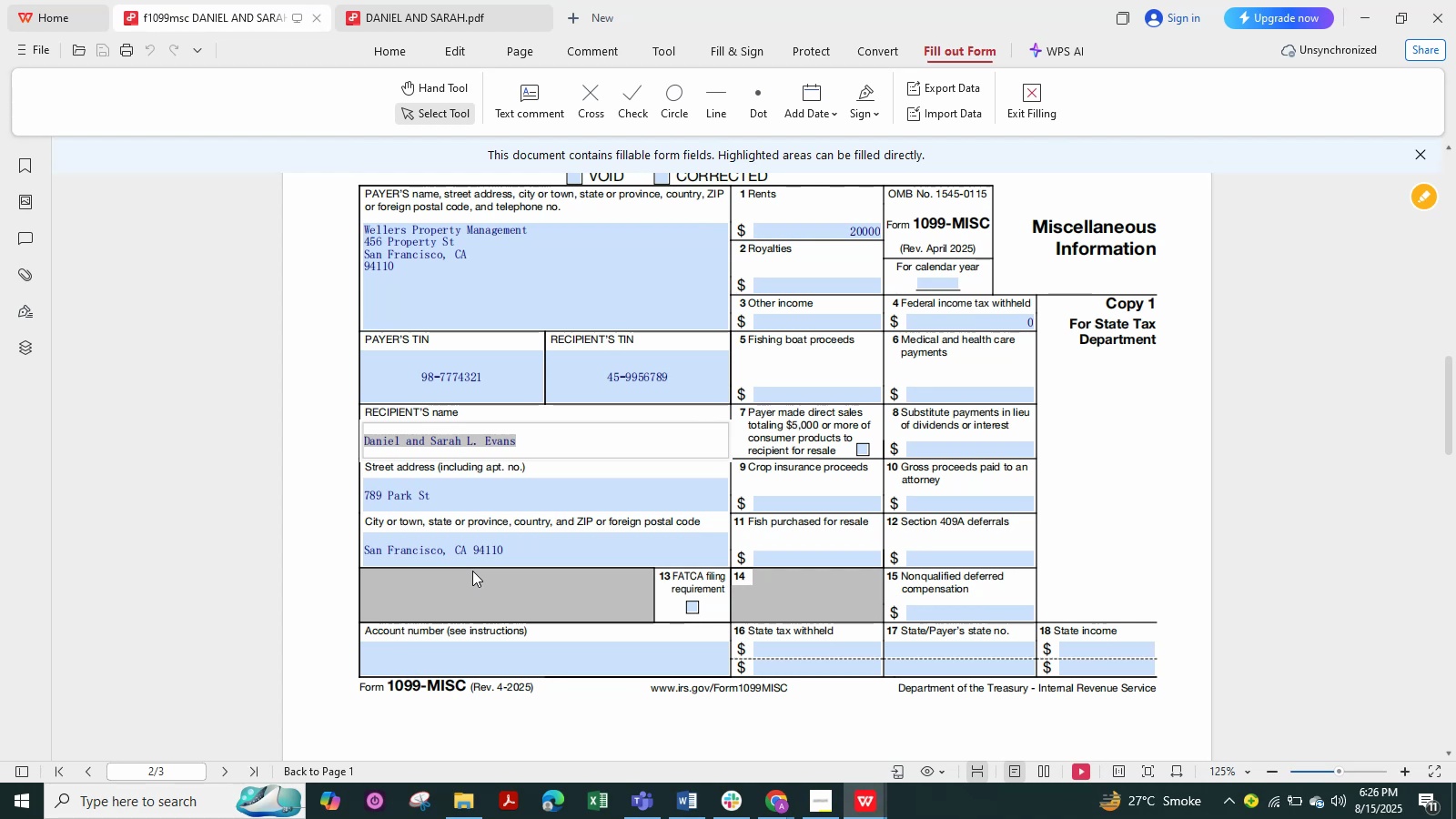 
key(Alt+Tab)
 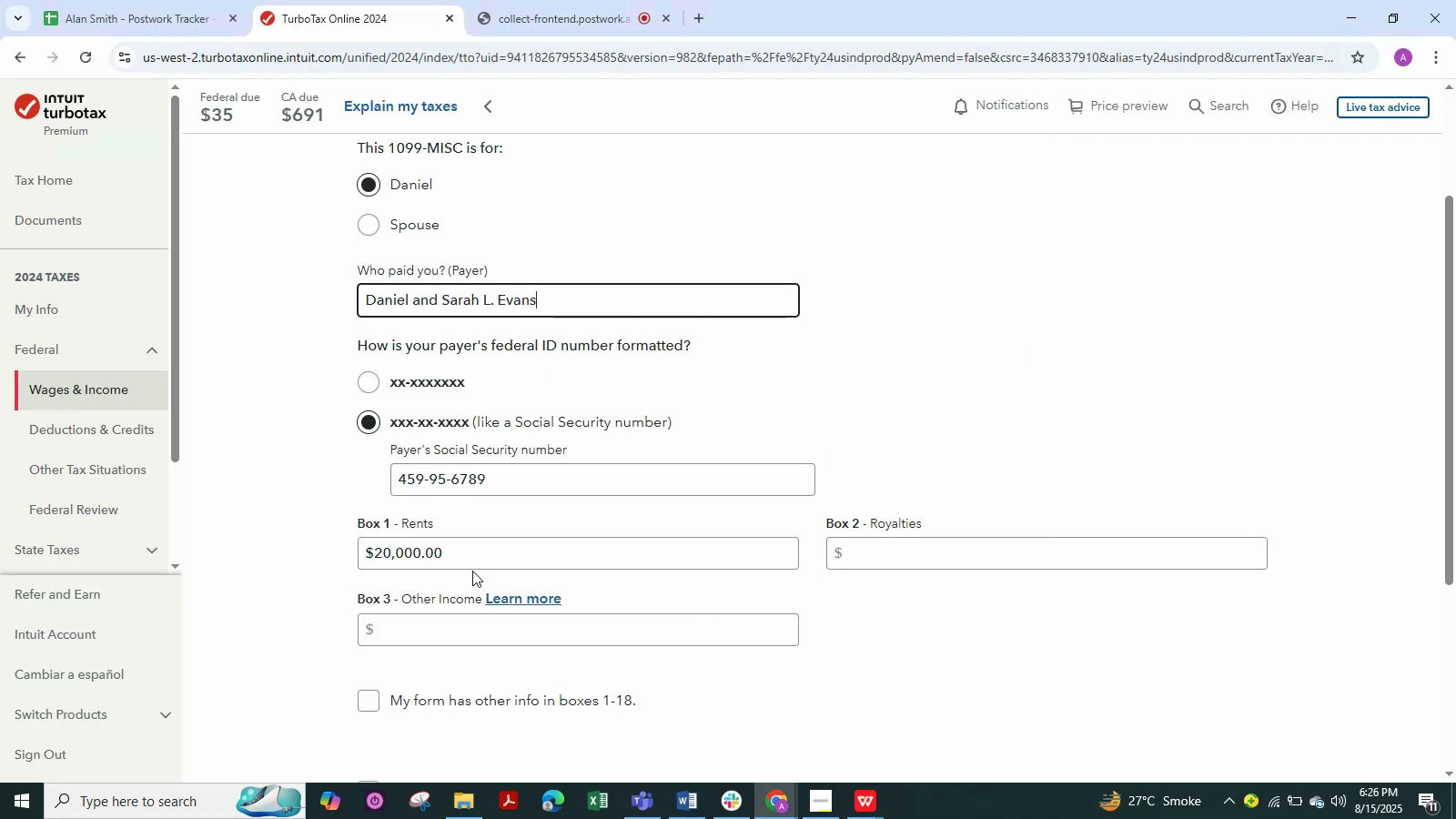 
key(Alt+Tab)
 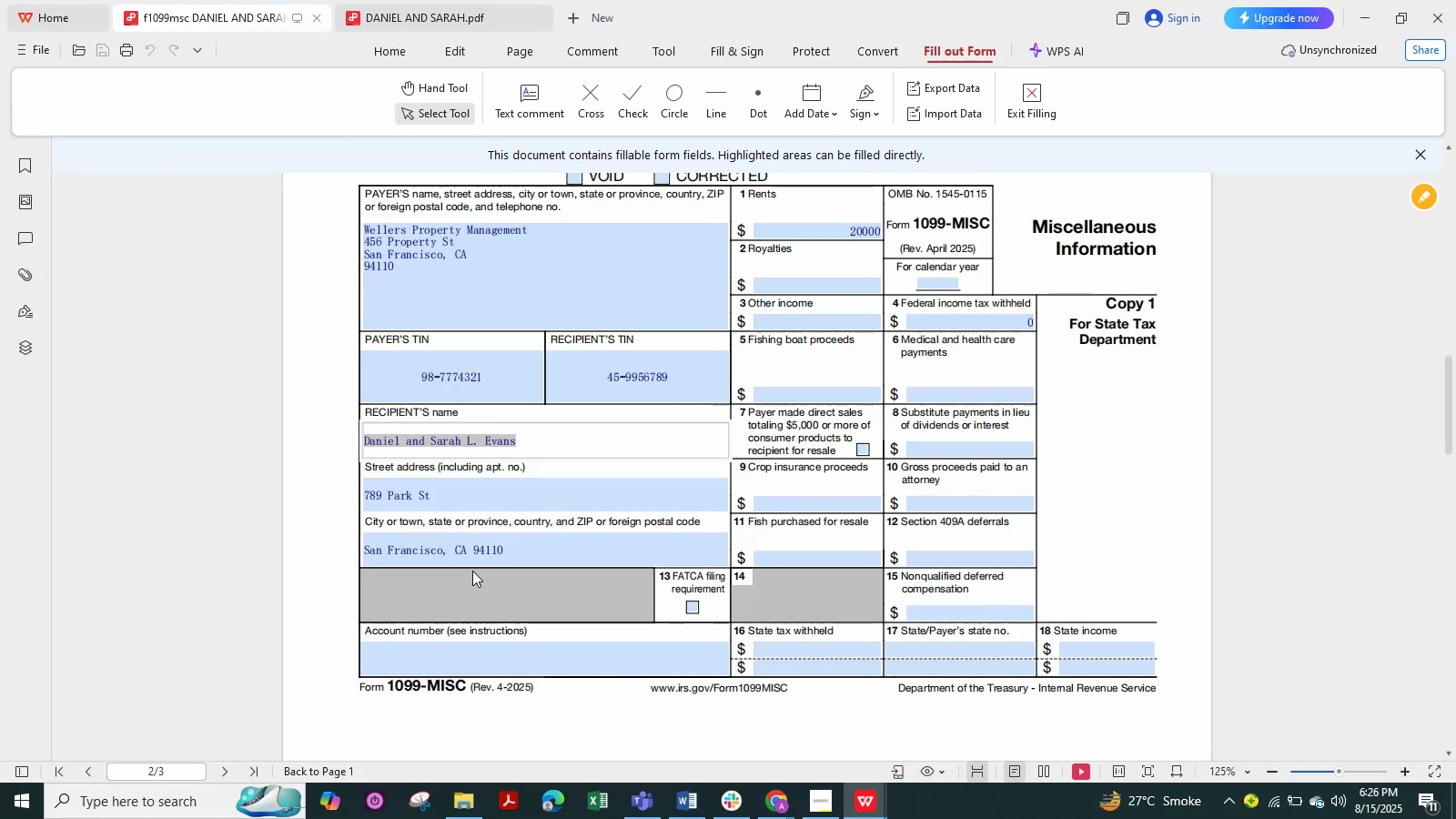 
key(Alt+Tab)
 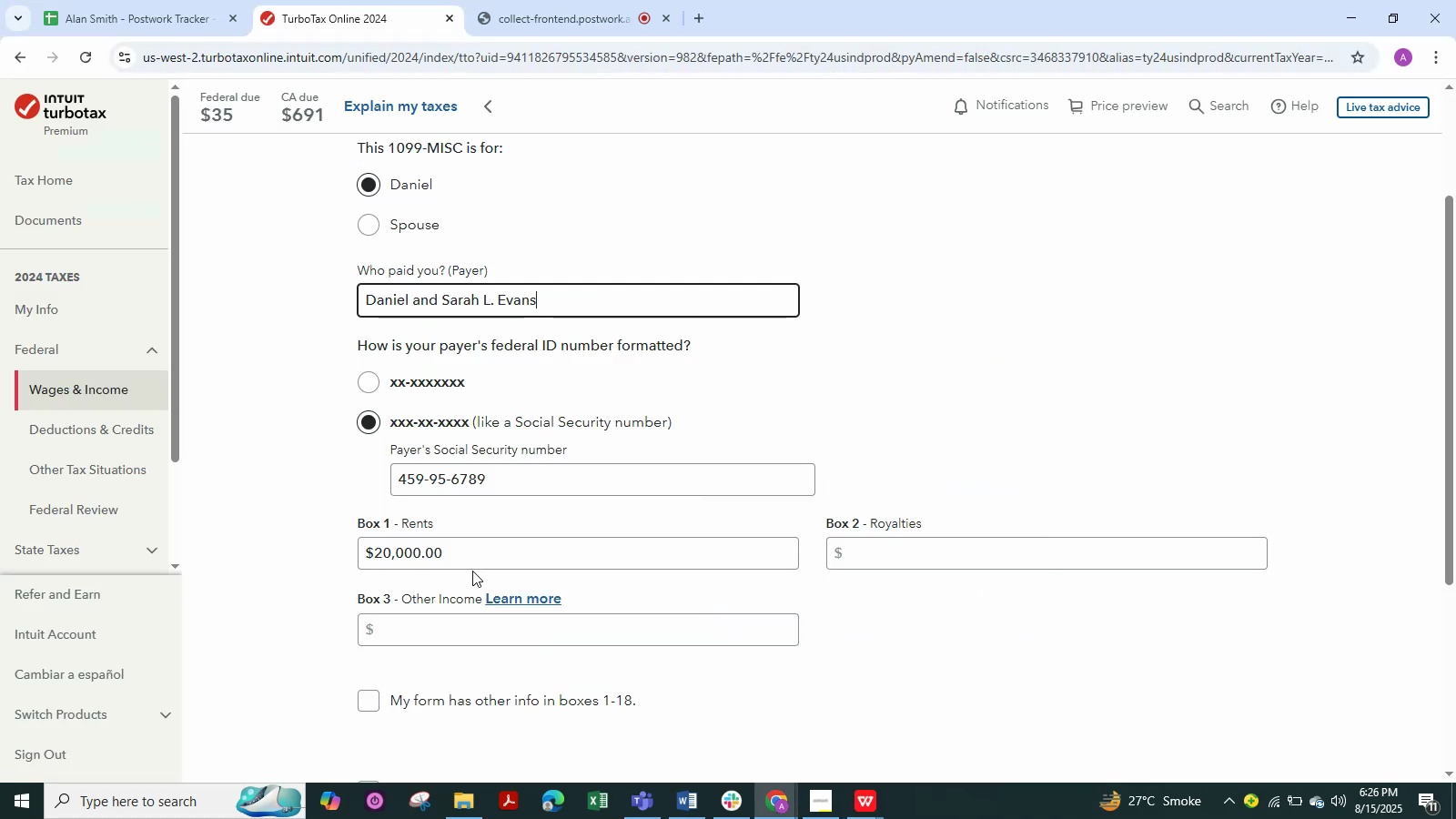 
scroll: coordinate [584, 488], scroll_direction: down, amount: 5.0
 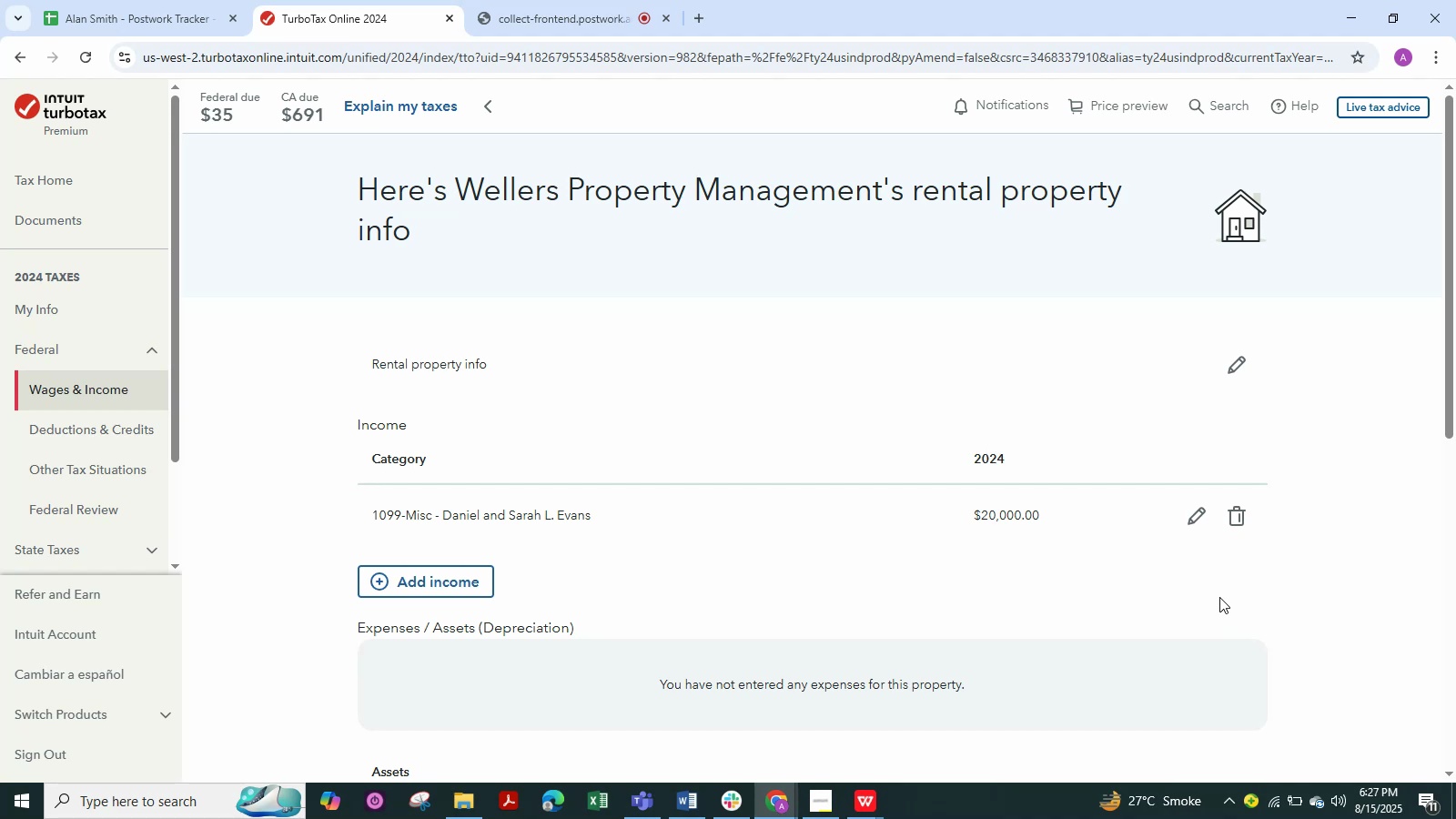 
wait(42.19)
 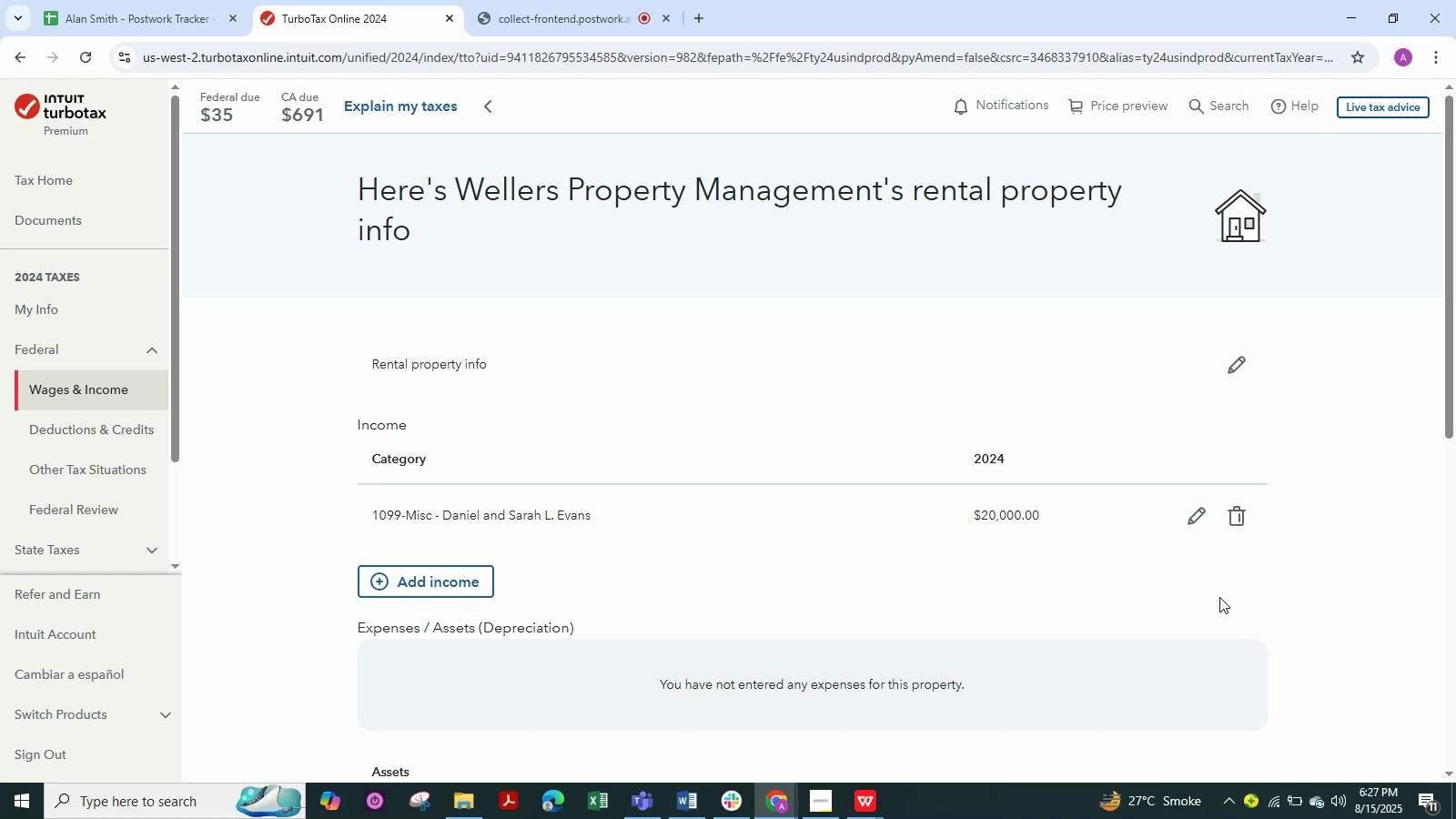 
scroll: coordinate [1006, 363], scroll_direction: down, amount: 3.0
 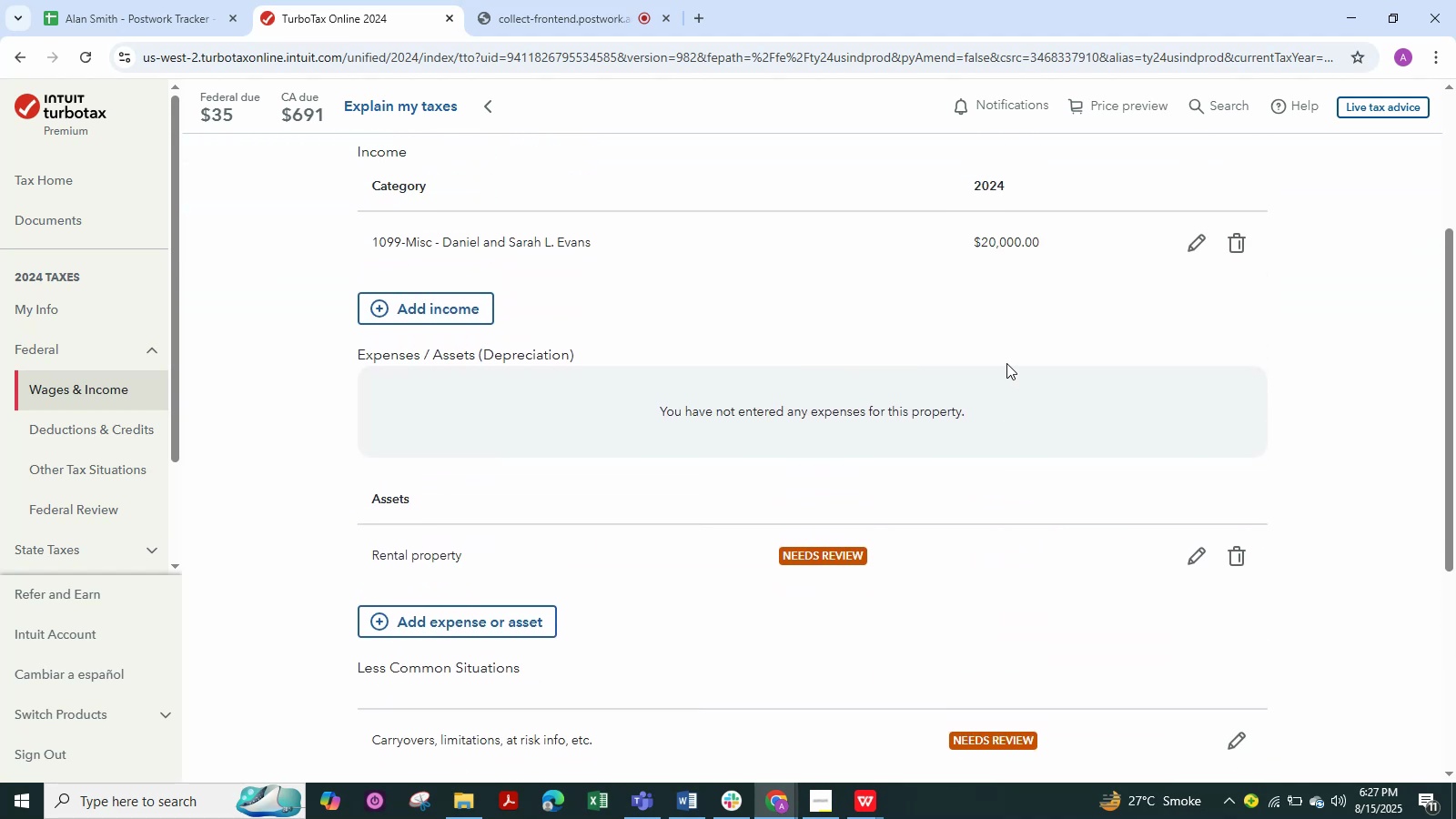 
wait(9.75)
 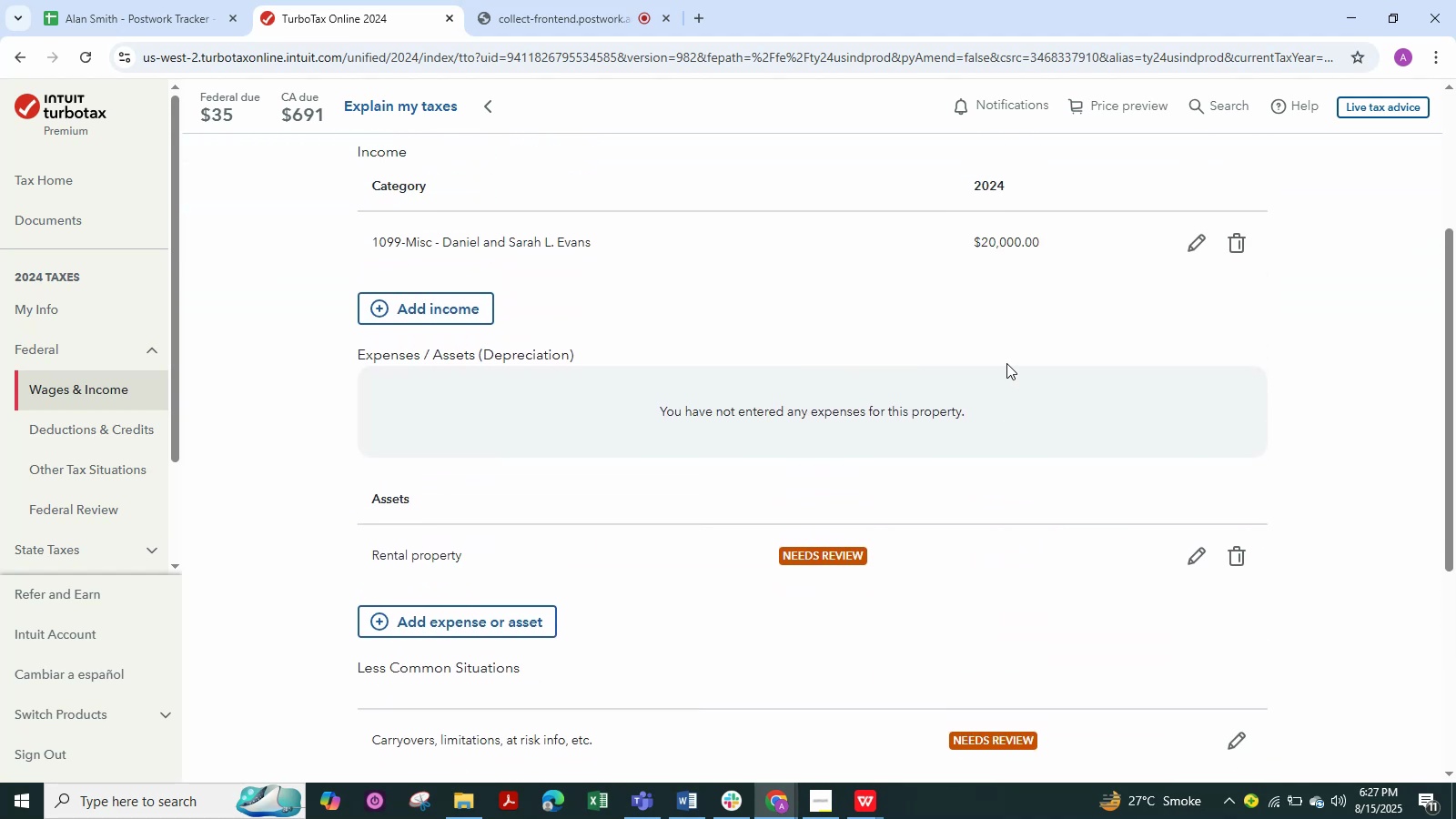 
scroll: coordinate [1006, 363], scroll_direction: down, amount: 4.0
 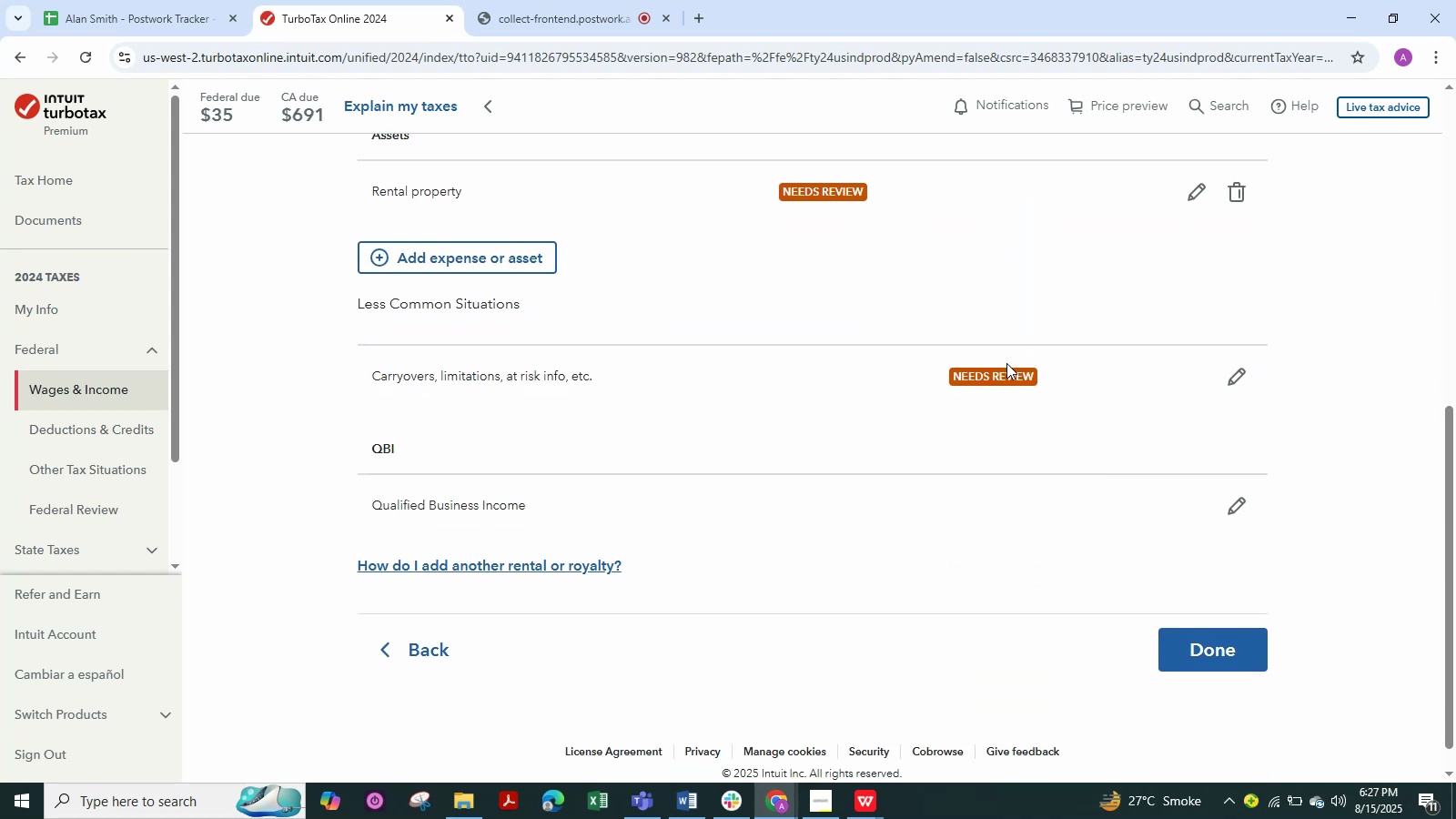 
scroll: coordinate [1006, 363], scroll_direction: up, amount: 4.0
 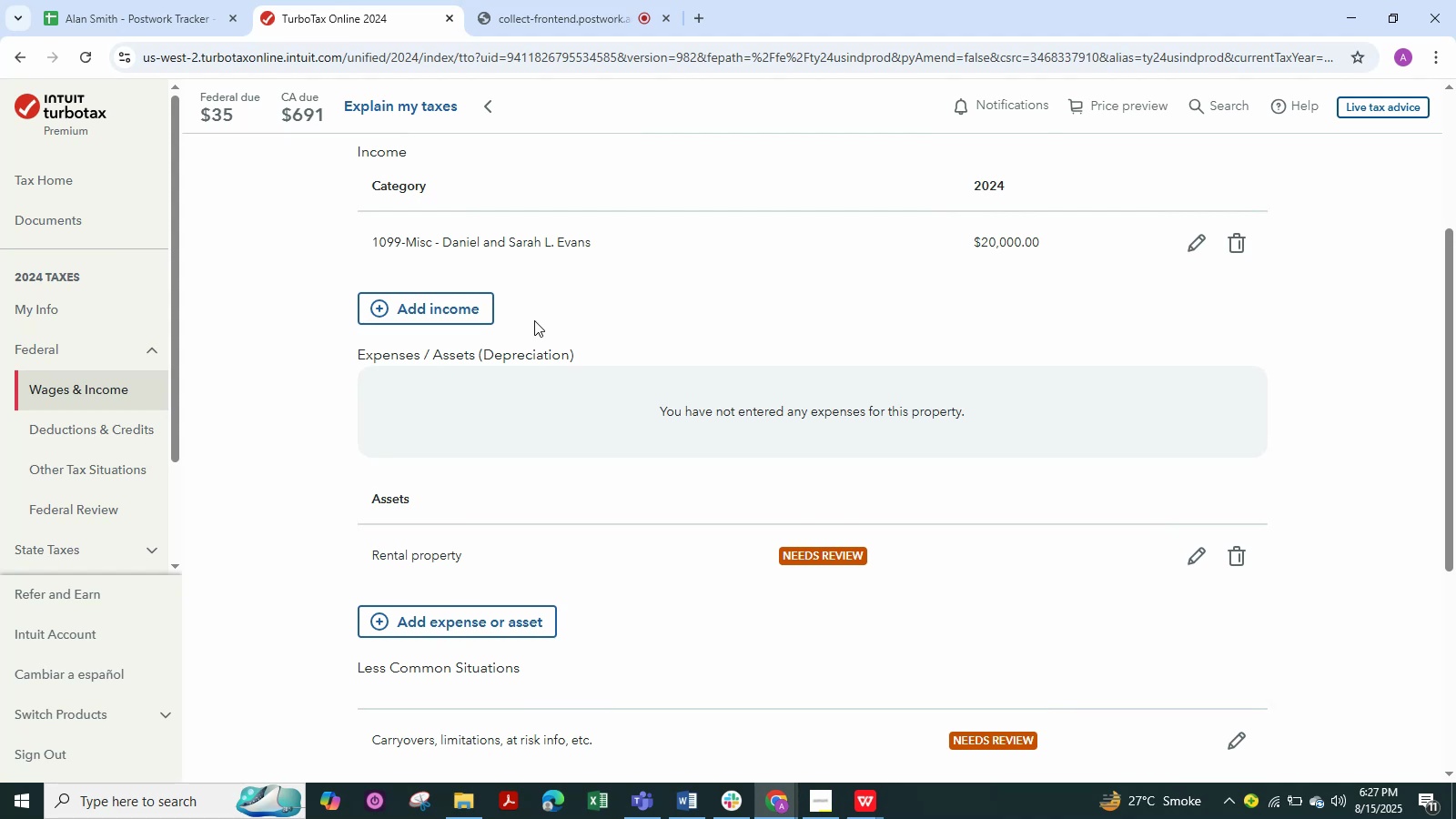 
wait(31.83)
 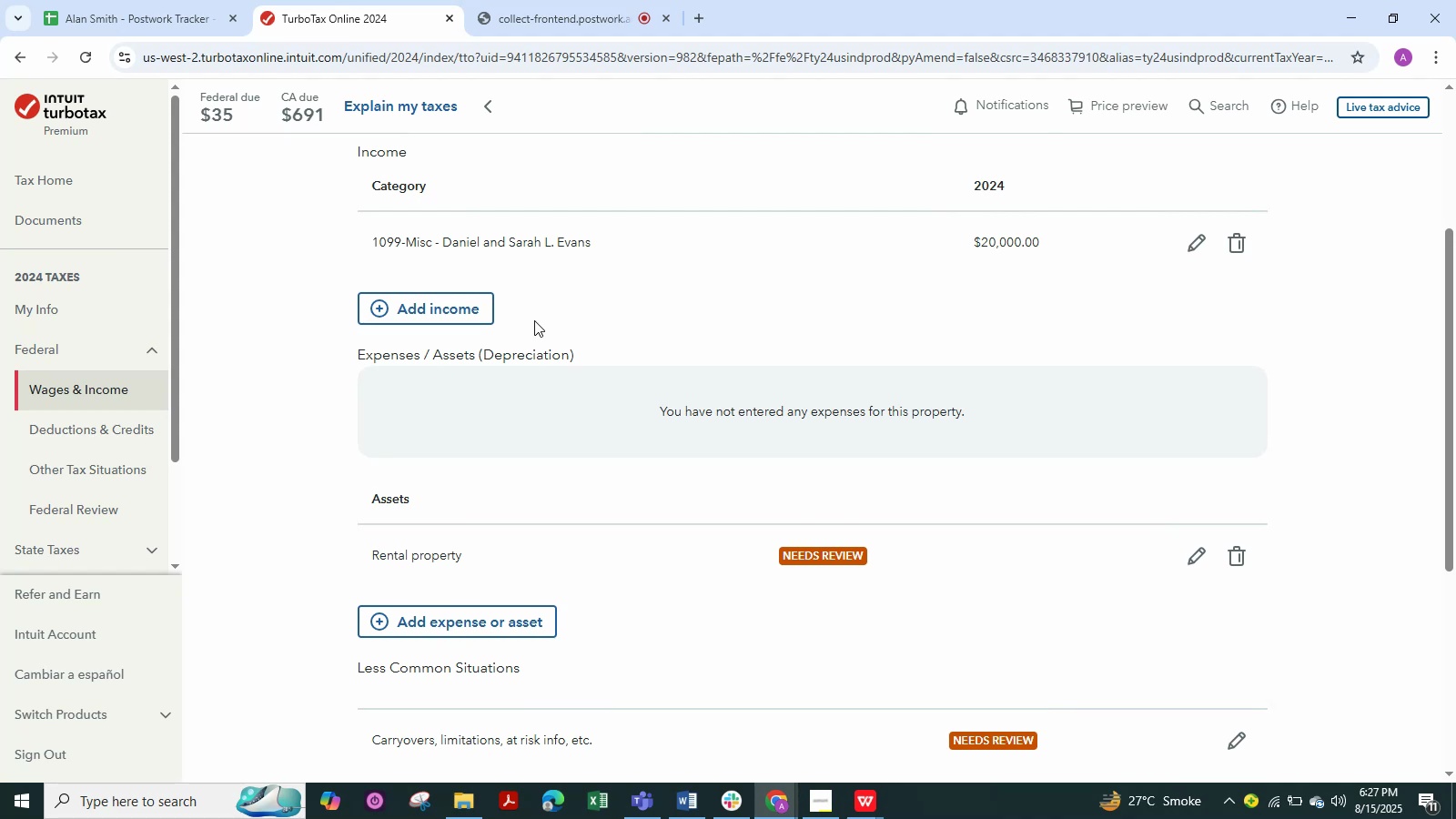 
scroll: coordinate [613, 339], scroll_direction: down, amount: 4.0
 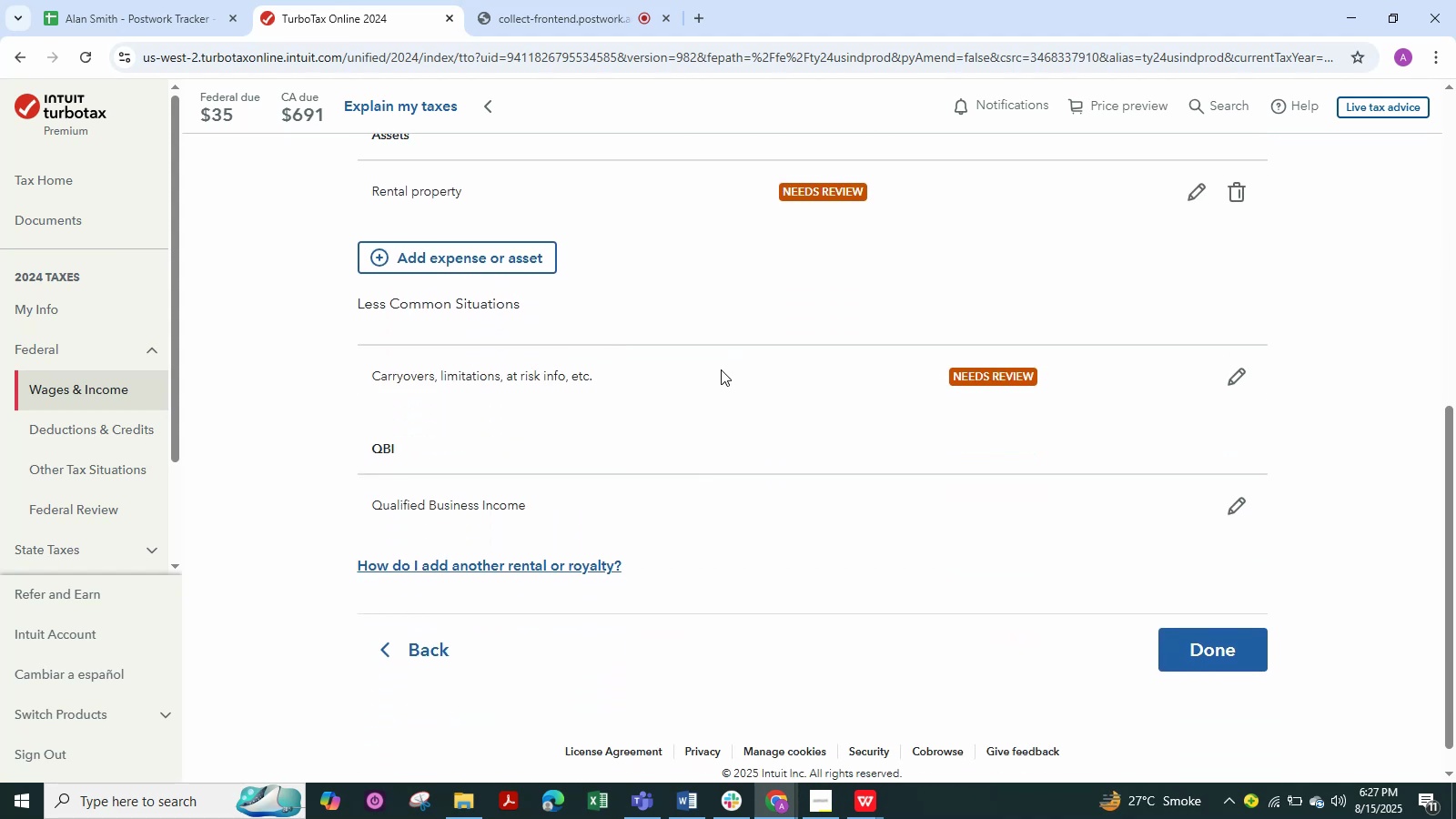 
scroll: coordinate [721, 369], scroll_direction: up, amount: 1.0
 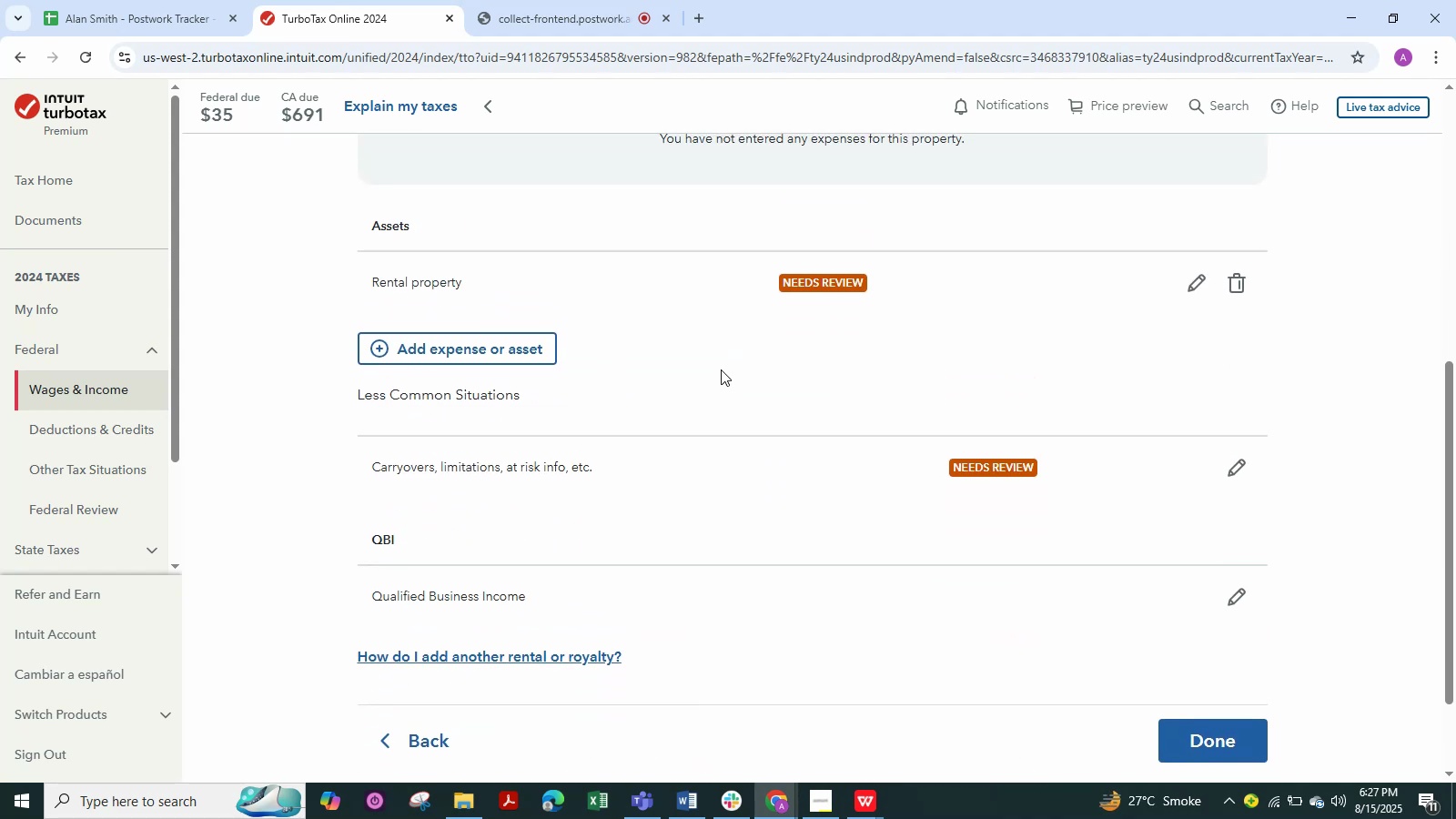 
scroll: coordinate [1125, 272], scroll_direction: none, amount: 0.0
 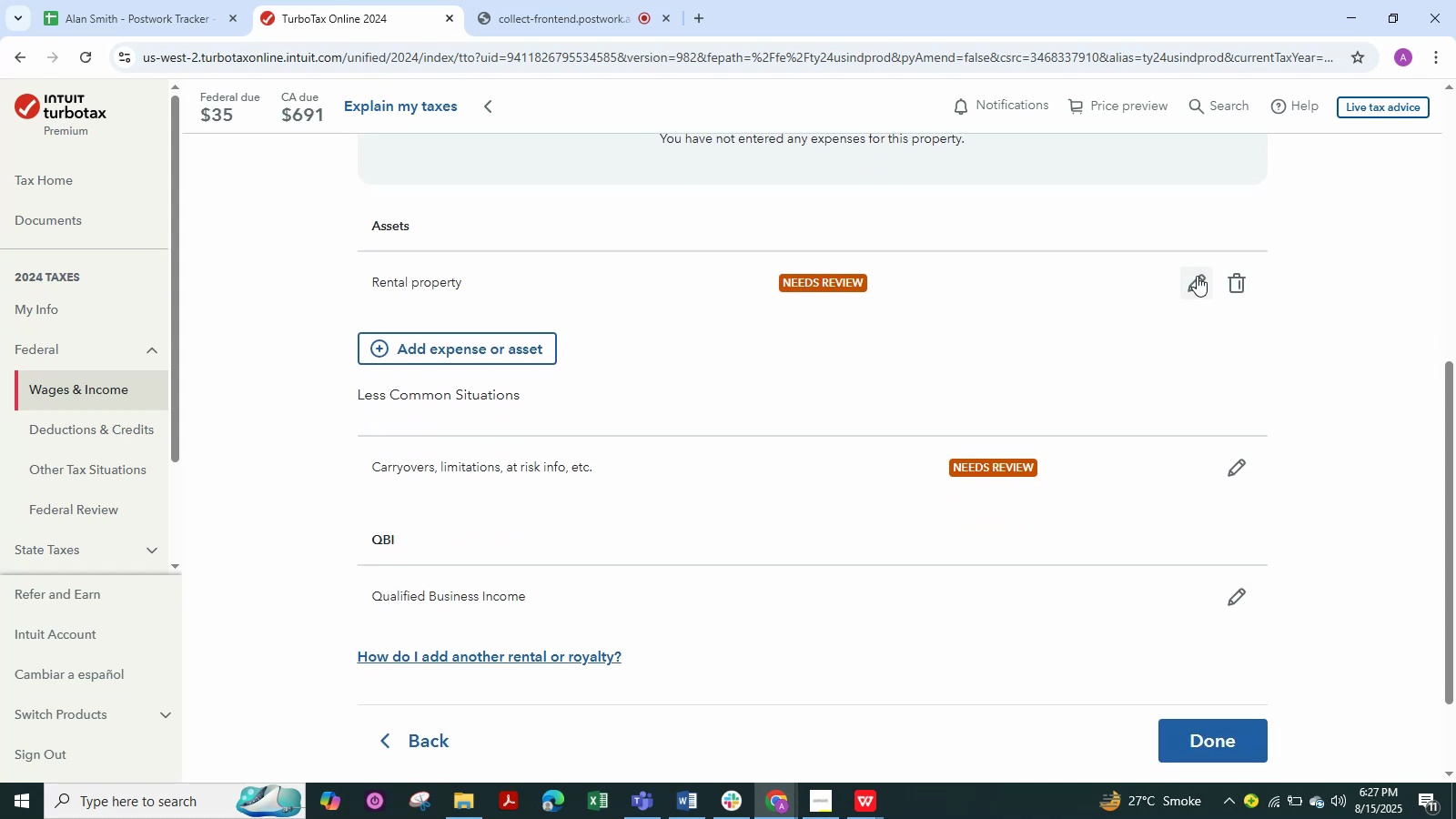 
left_click([1196, 276])
 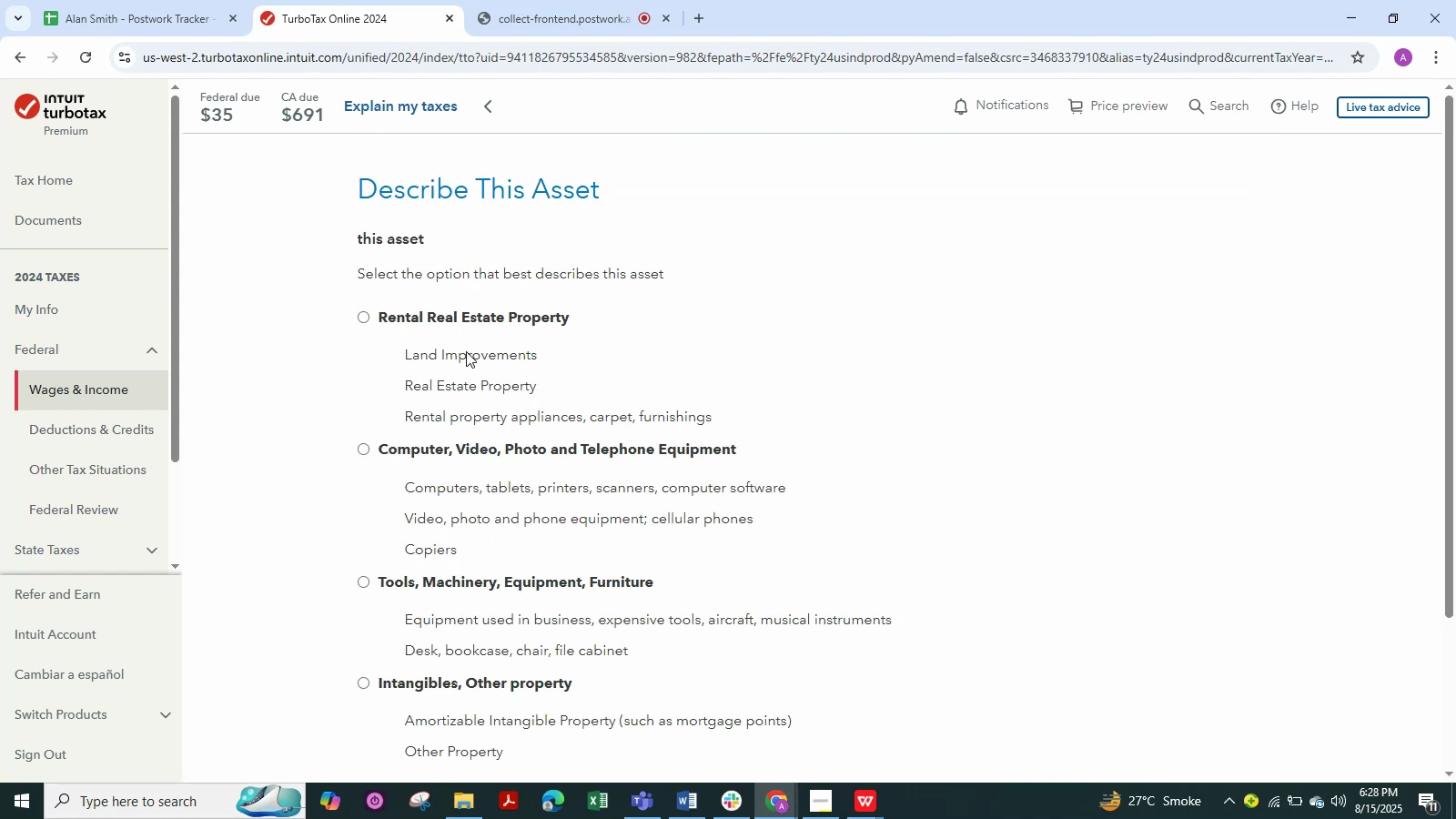 
wait(6.13)
 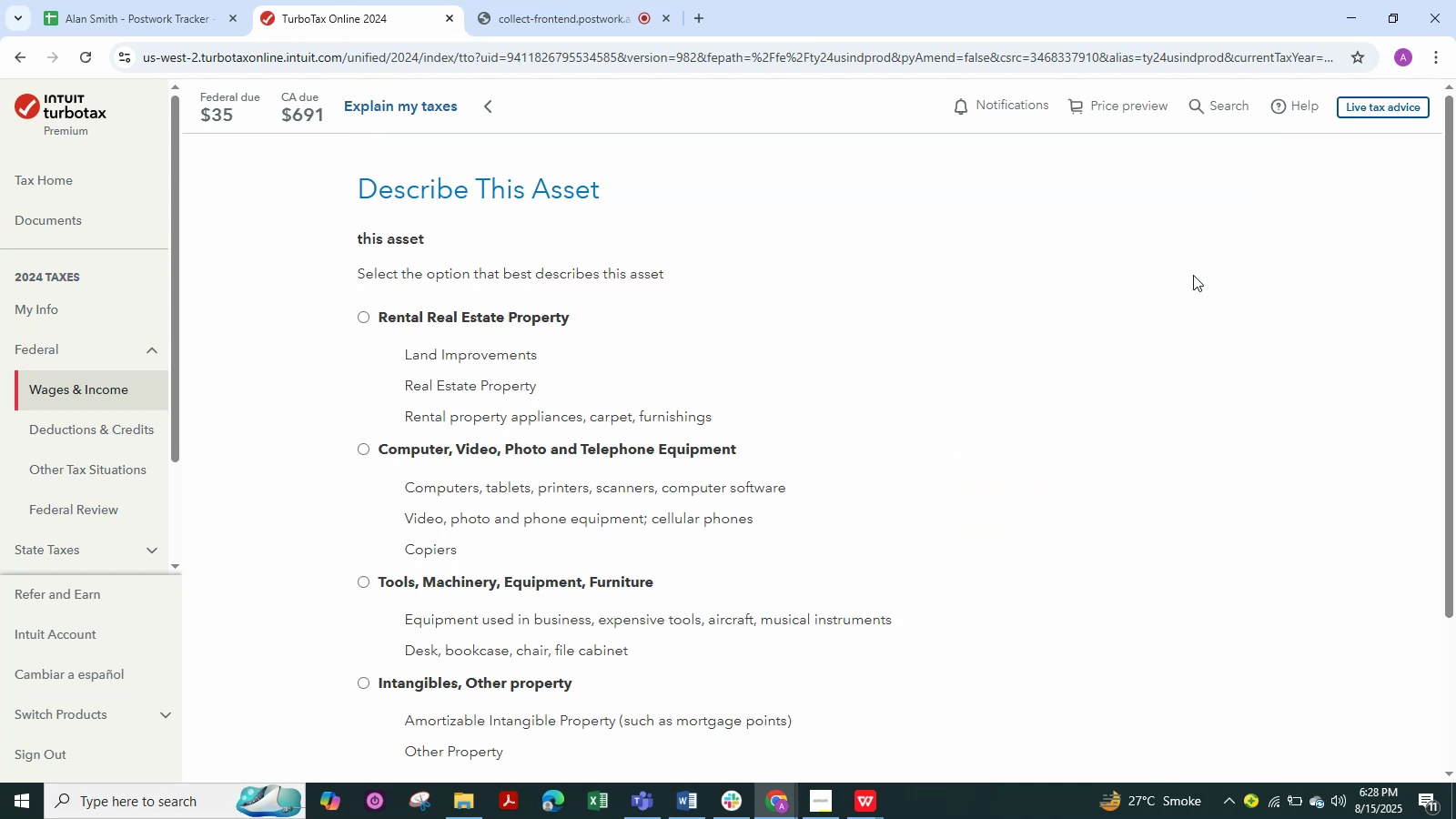 
scroll: coordinate [442, 318], scroll_direction: down, amount: 1.0
 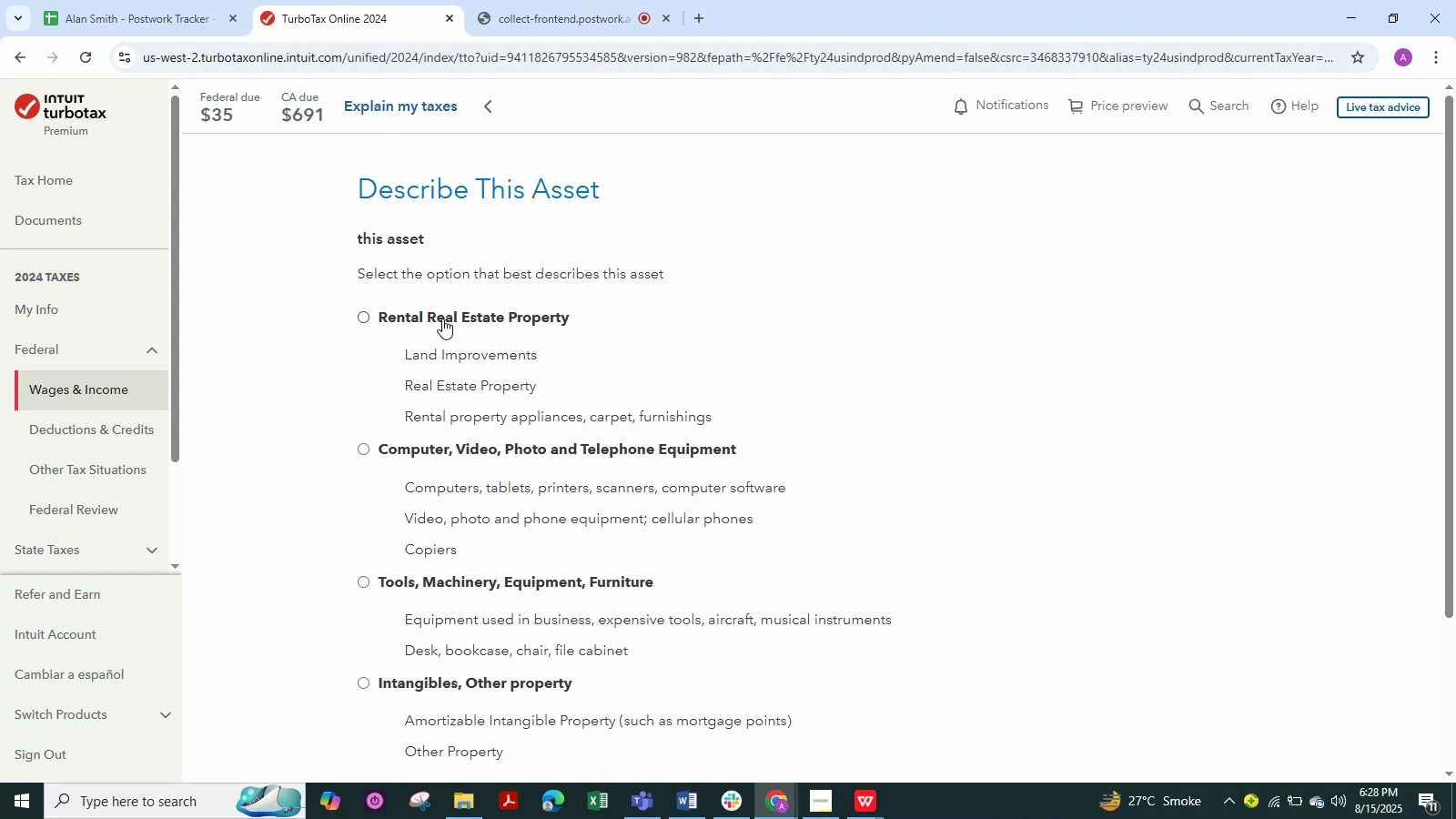 
left_click([442, 318])
 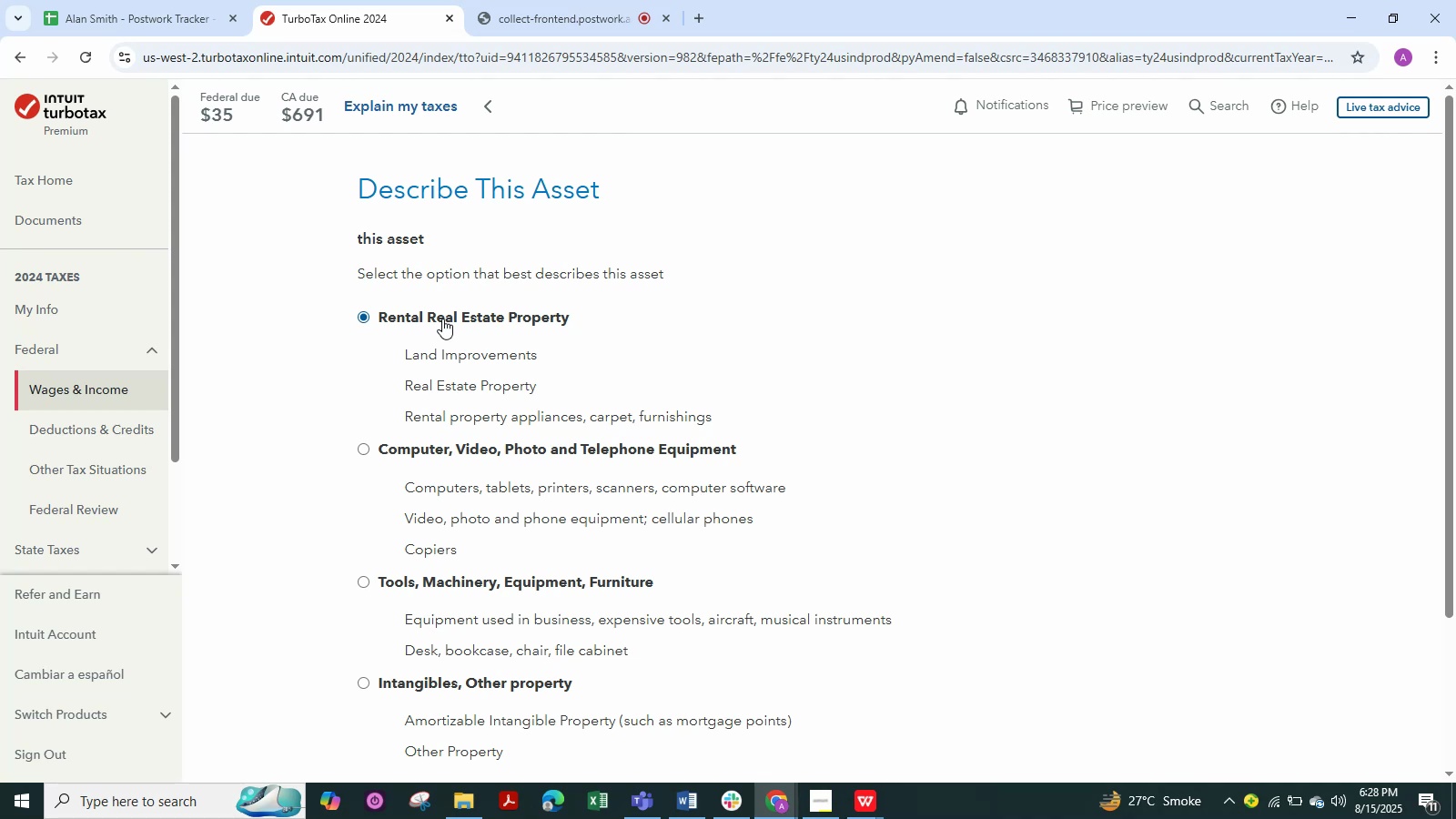 
scroll: coordinate [442, 318], scroll_direction: down, amount: 2.0
 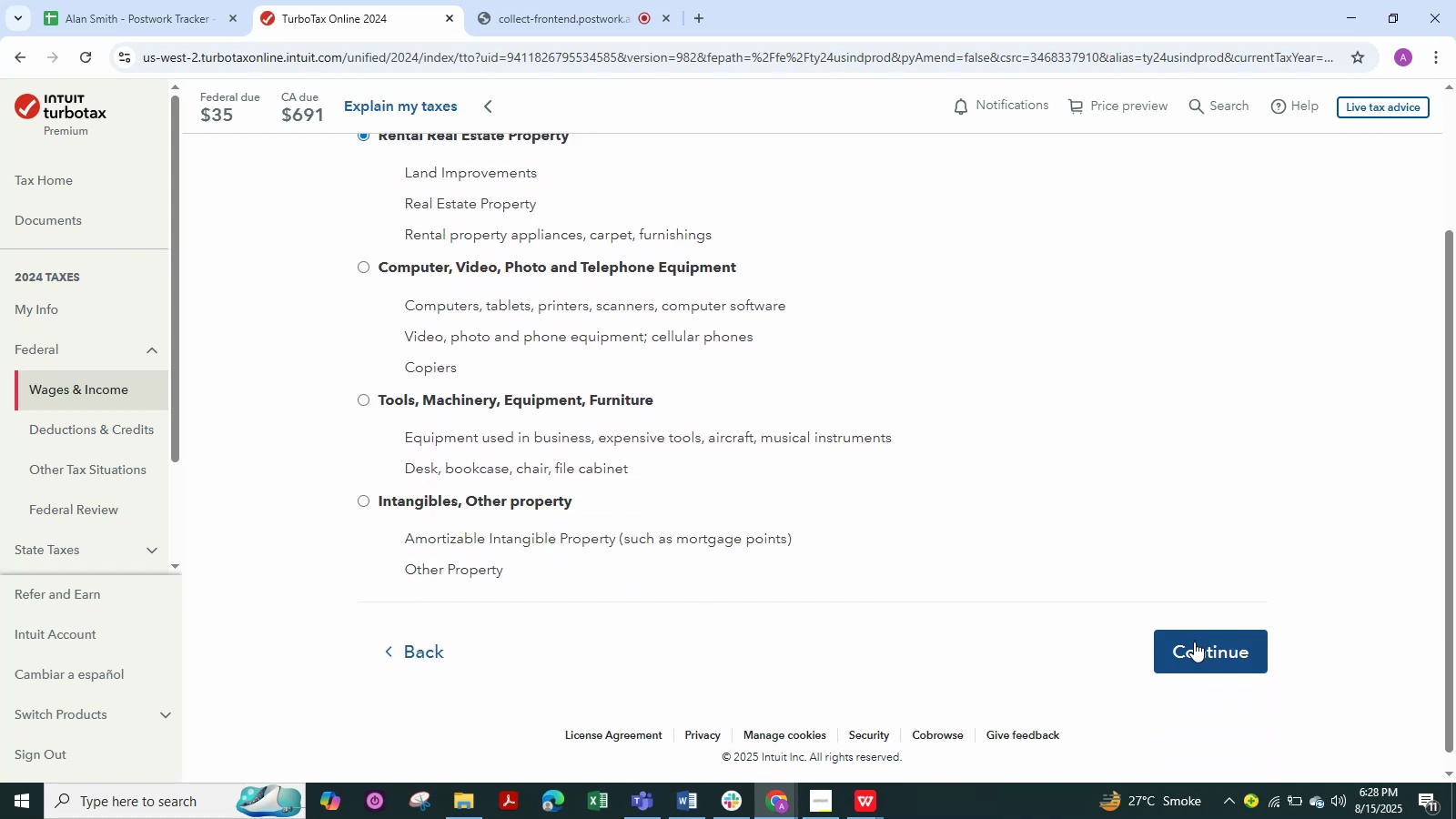 
wait(5.7)
 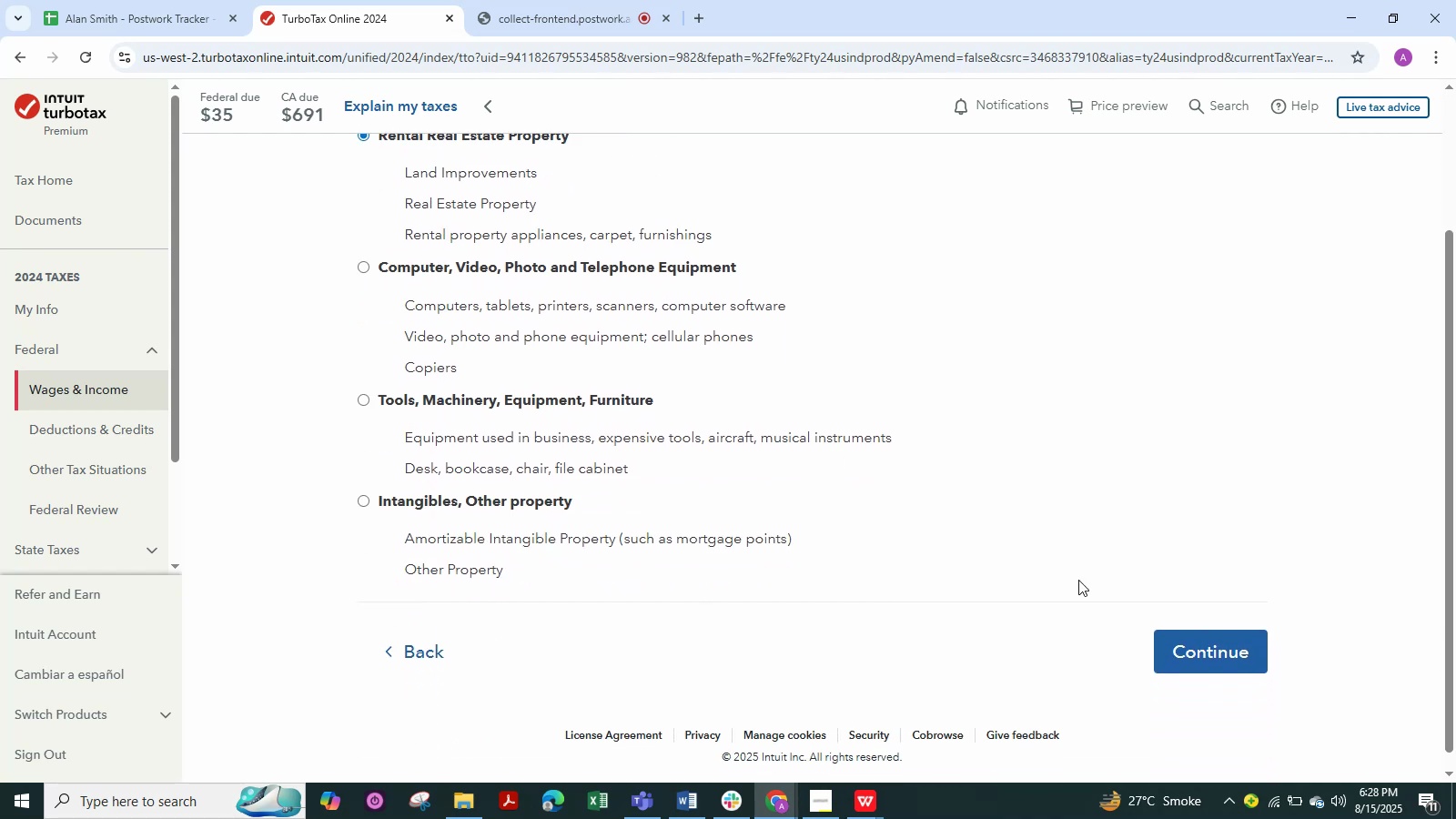 
left_click([1194, 642])
 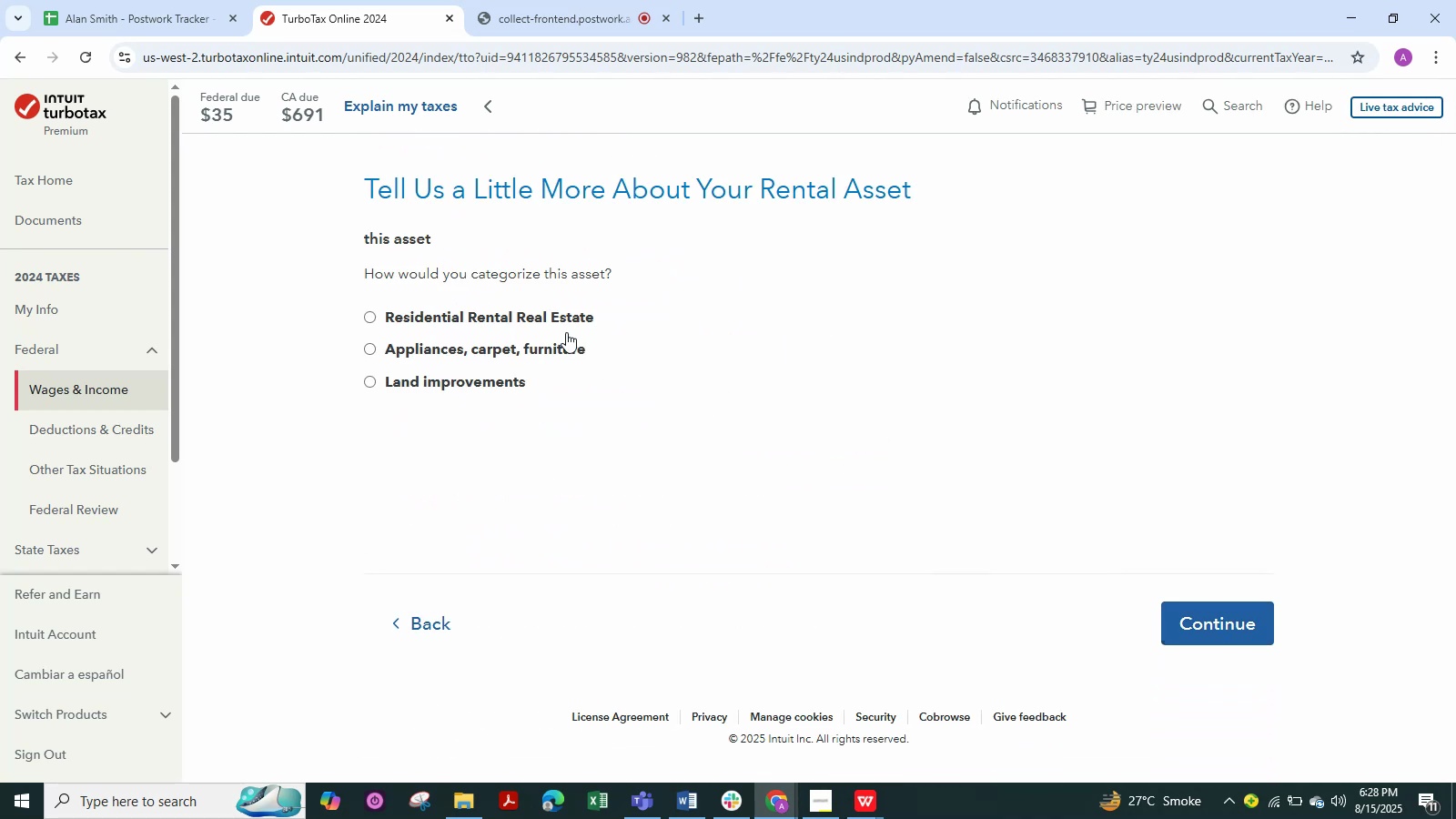 
left_click([539, 321])
 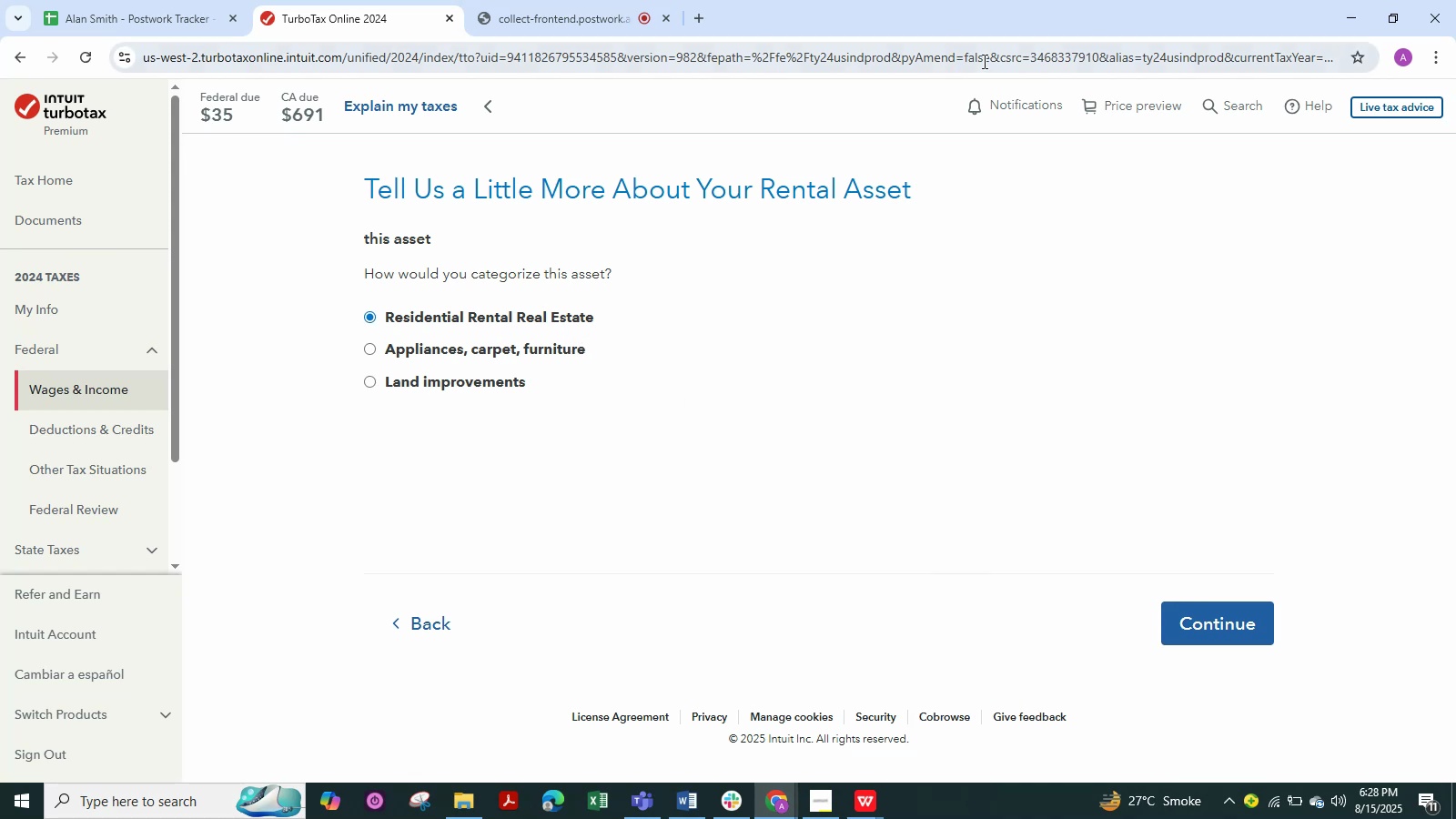 
left_click_drag(start_coordinate=[1249, 530], to_coordinate=[1269, 547])
 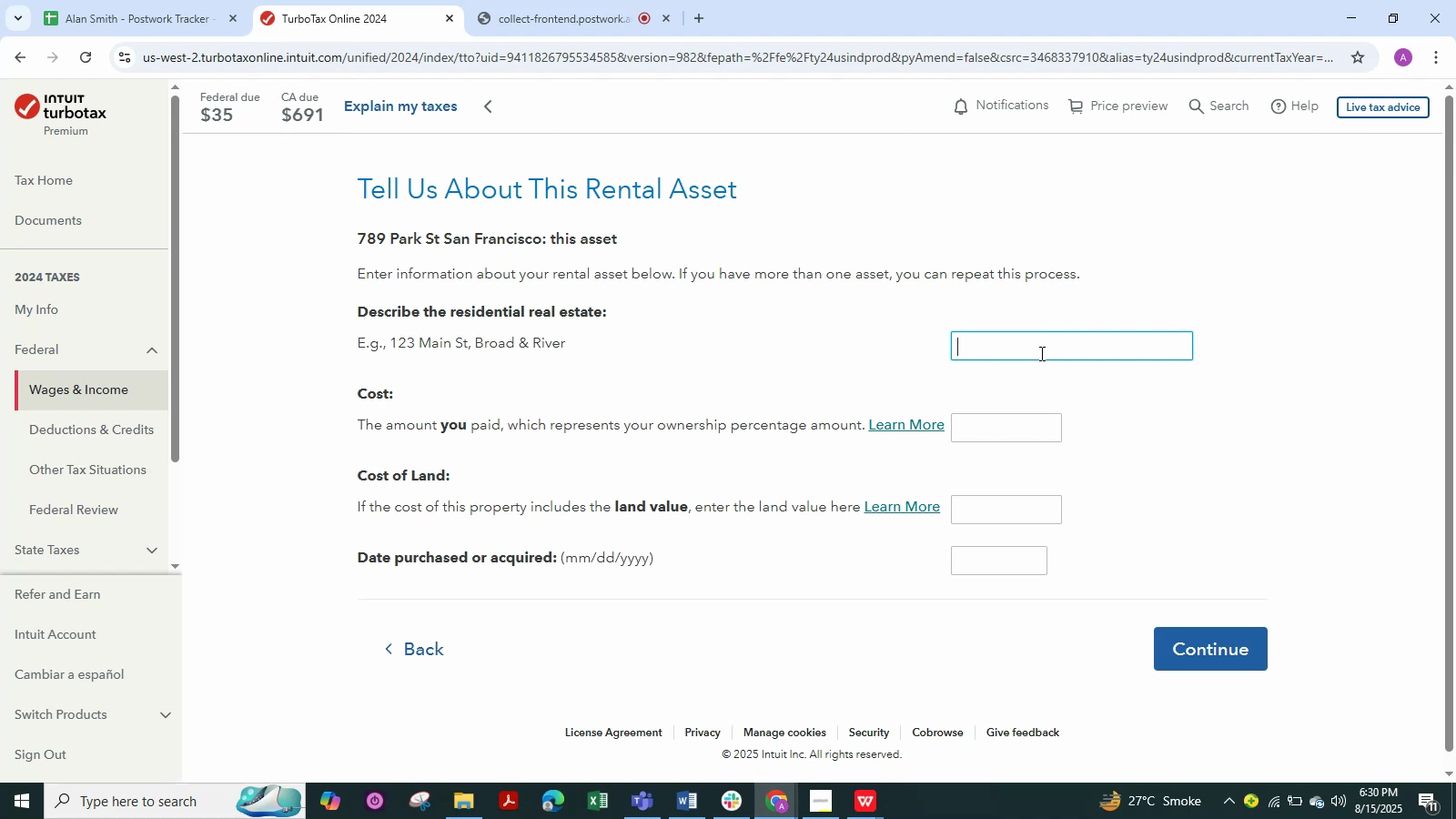 
wait(110.67)
 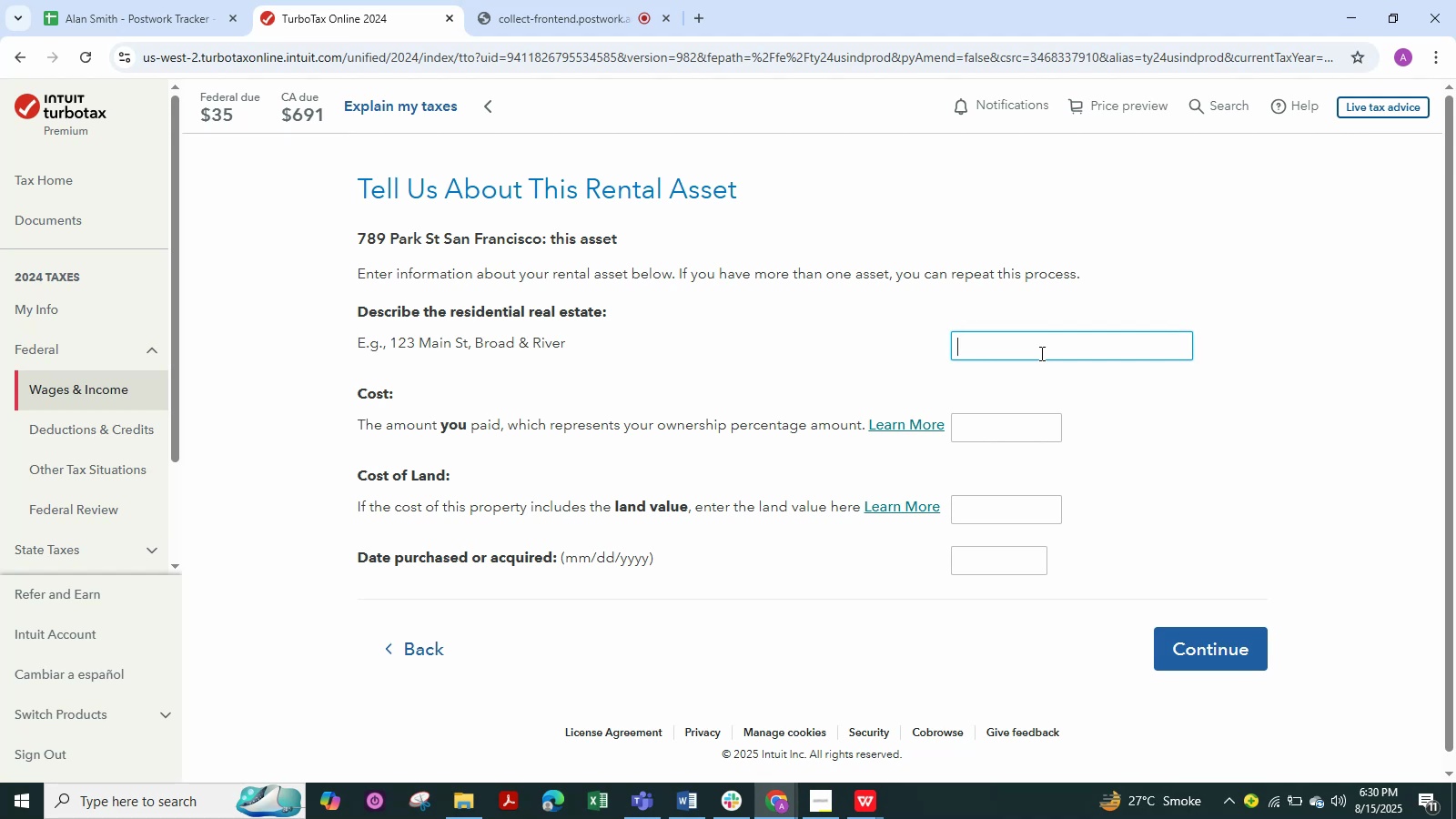 
left_click([1048, 346])
 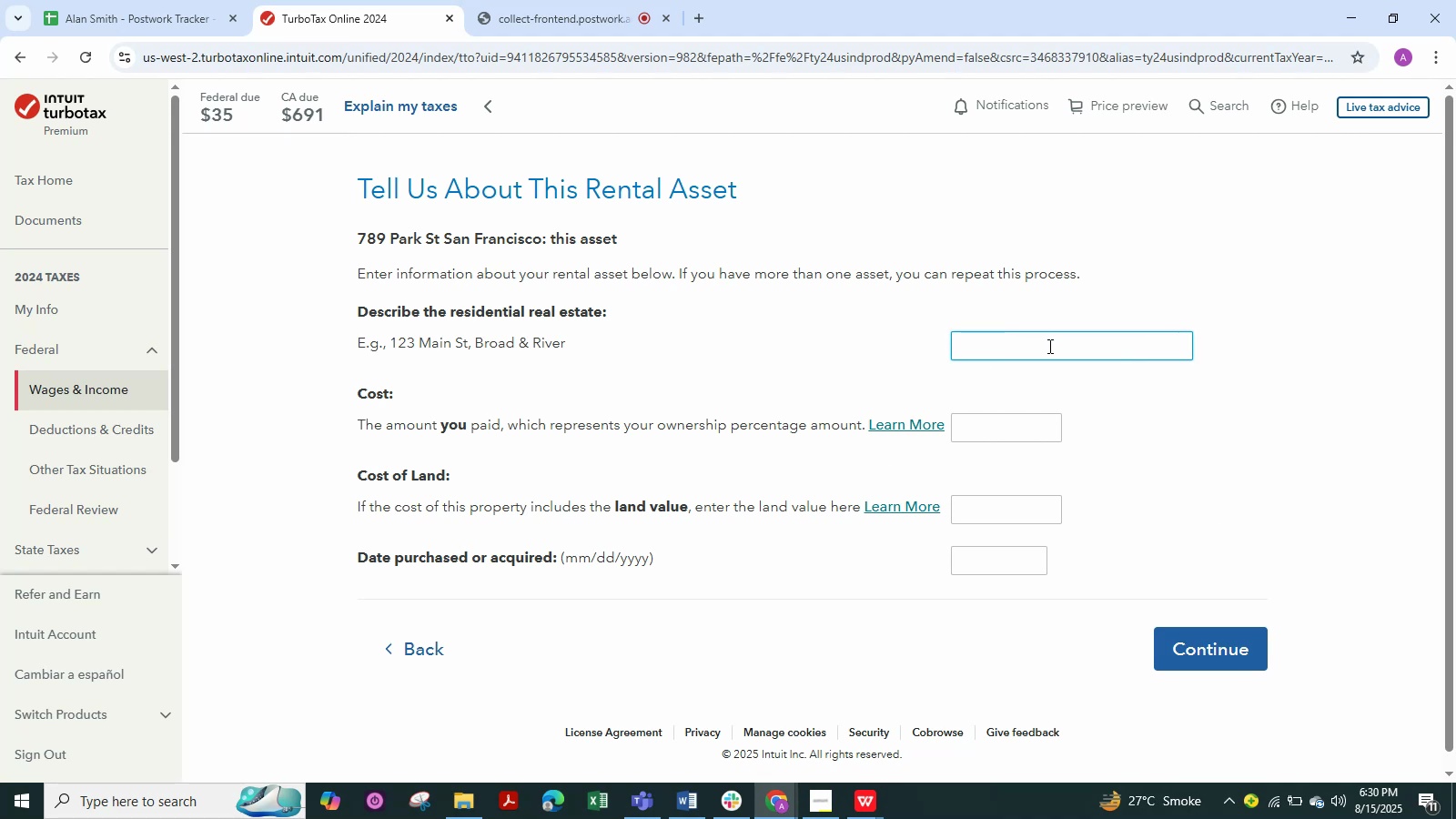 
type(123 Main )
 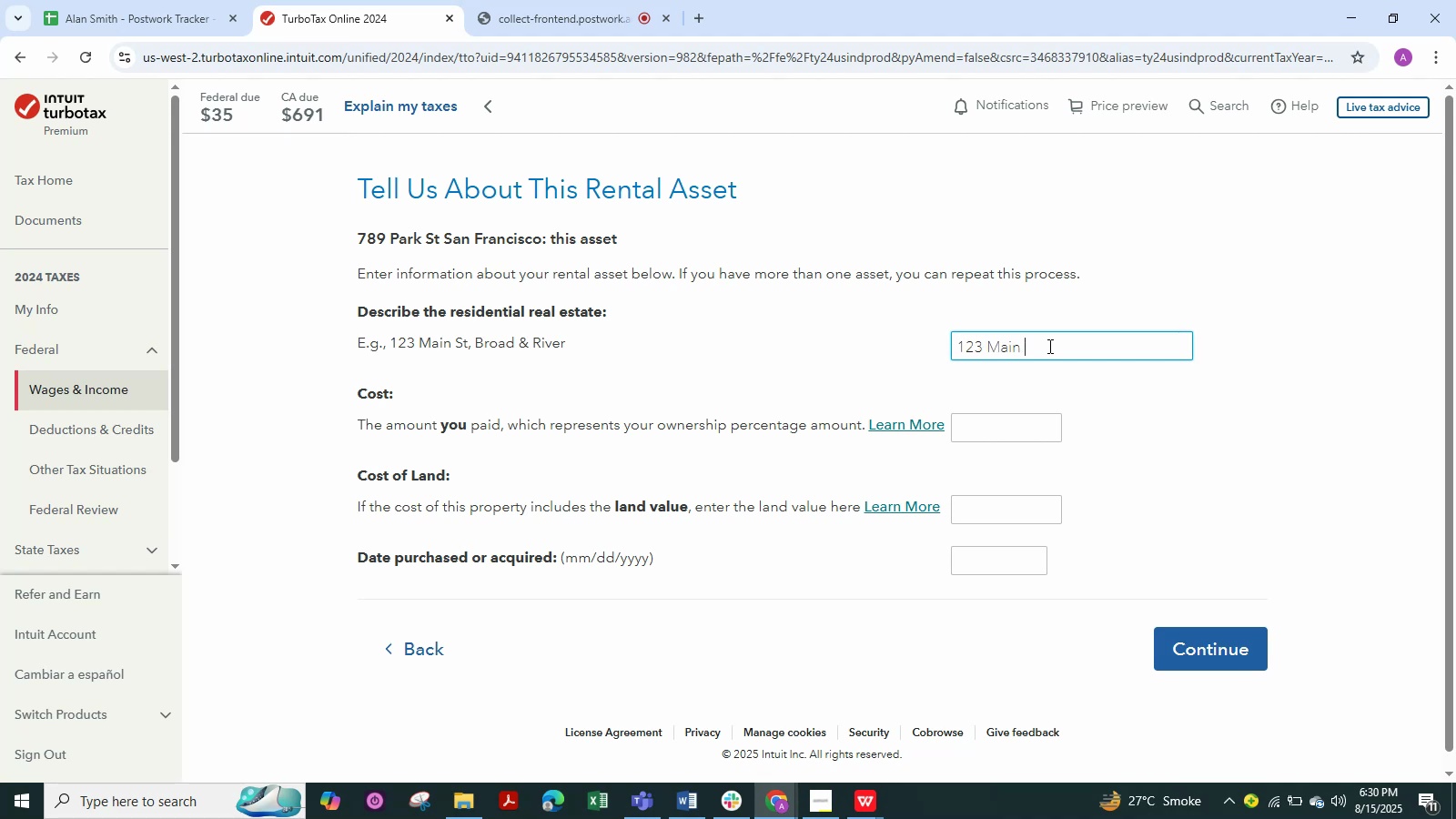 
 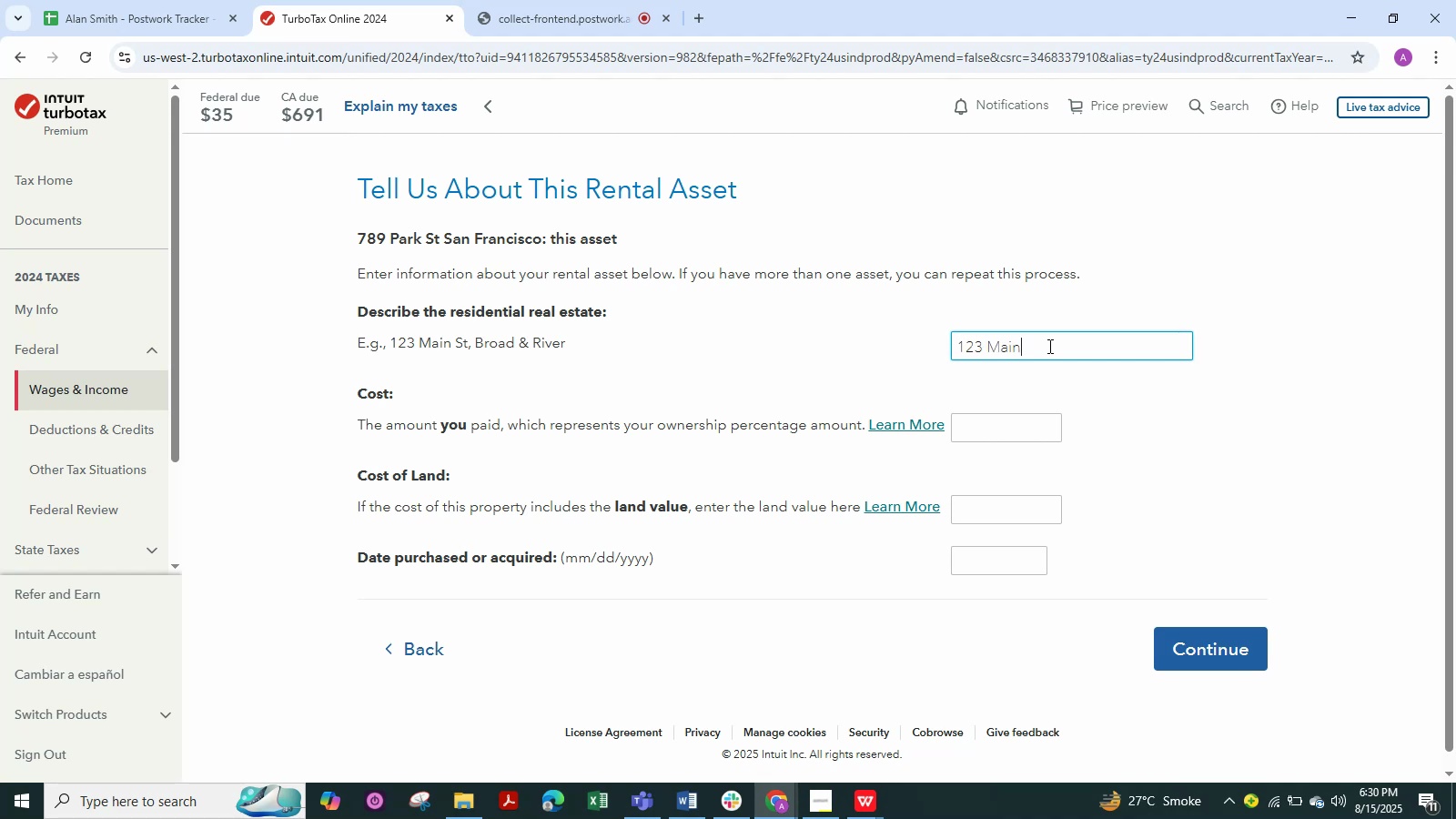 
hold_key(key=ShiftLeft, duration=1.06)
 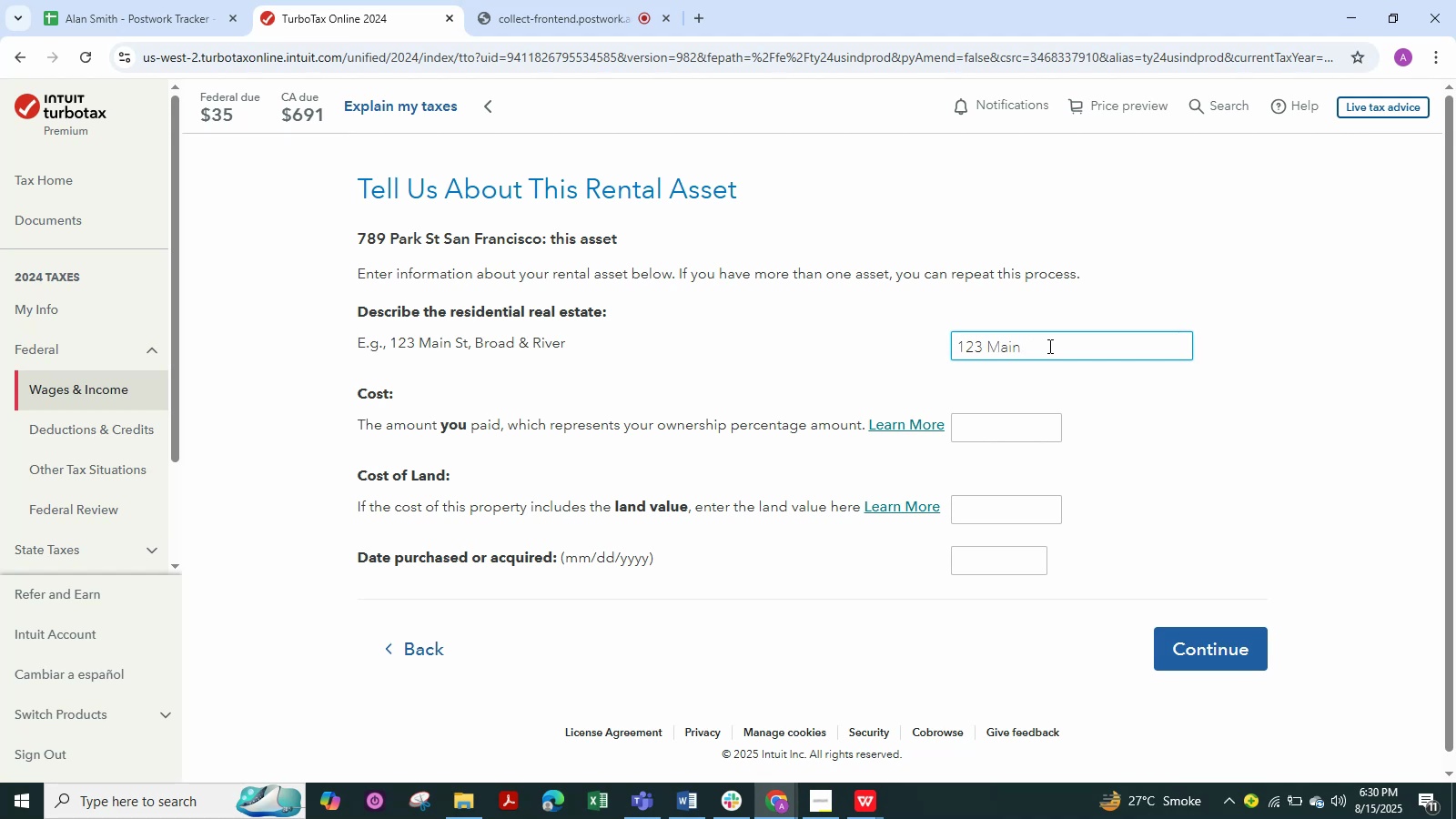 
type(St)
 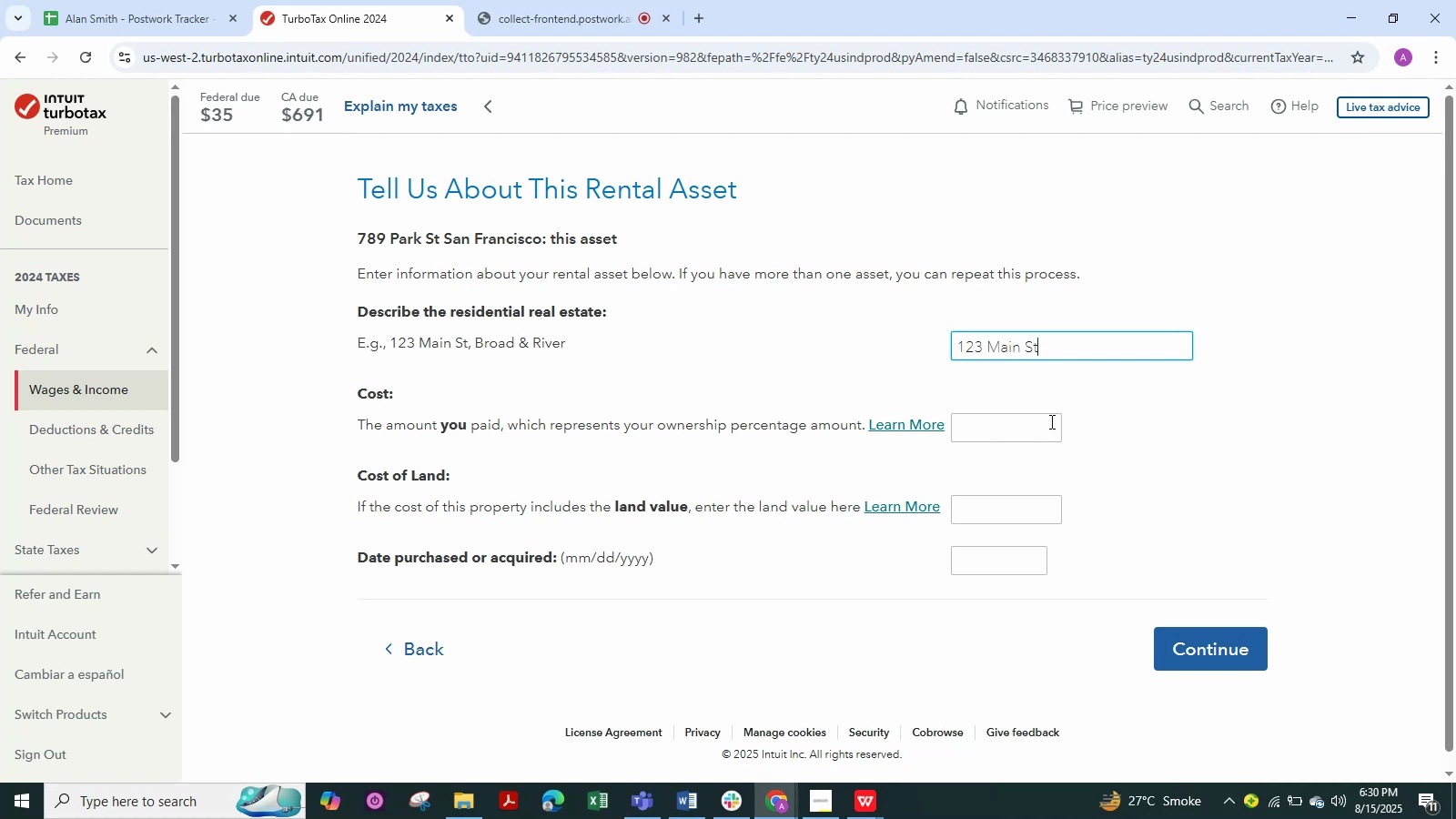 
left_click([1052, 425])
 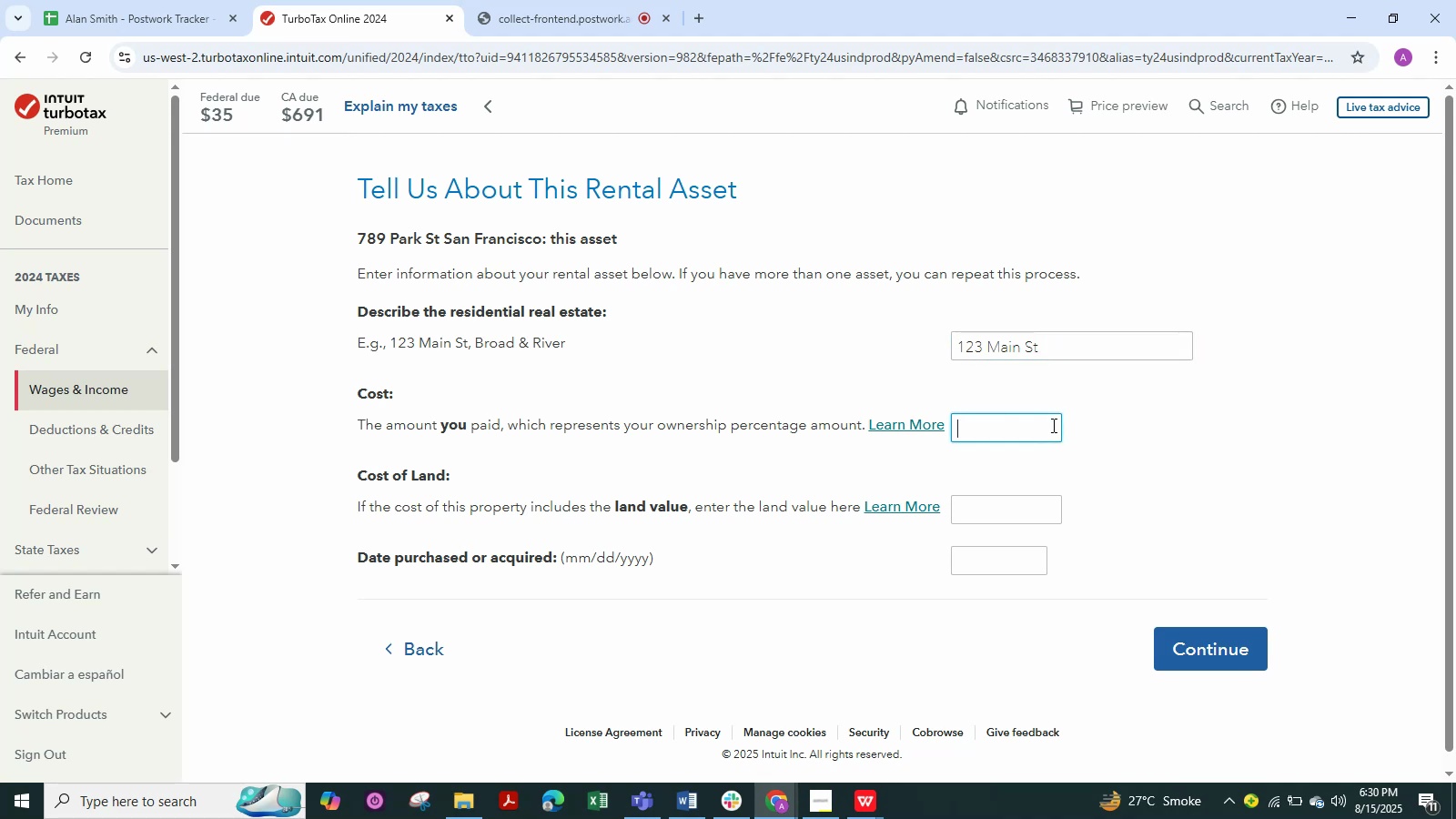 
key(Numpad6)
 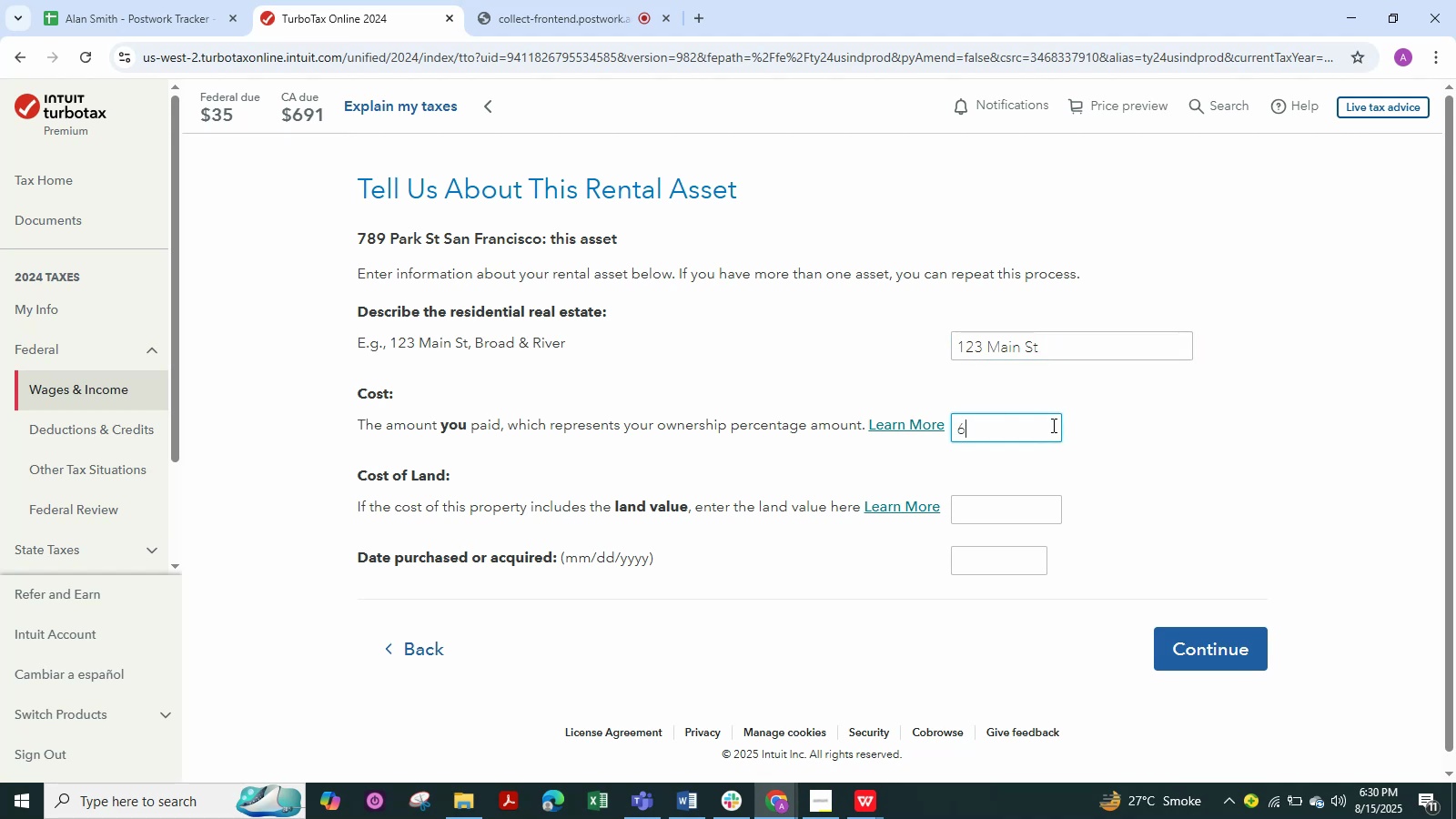 
key(Numpad5)
 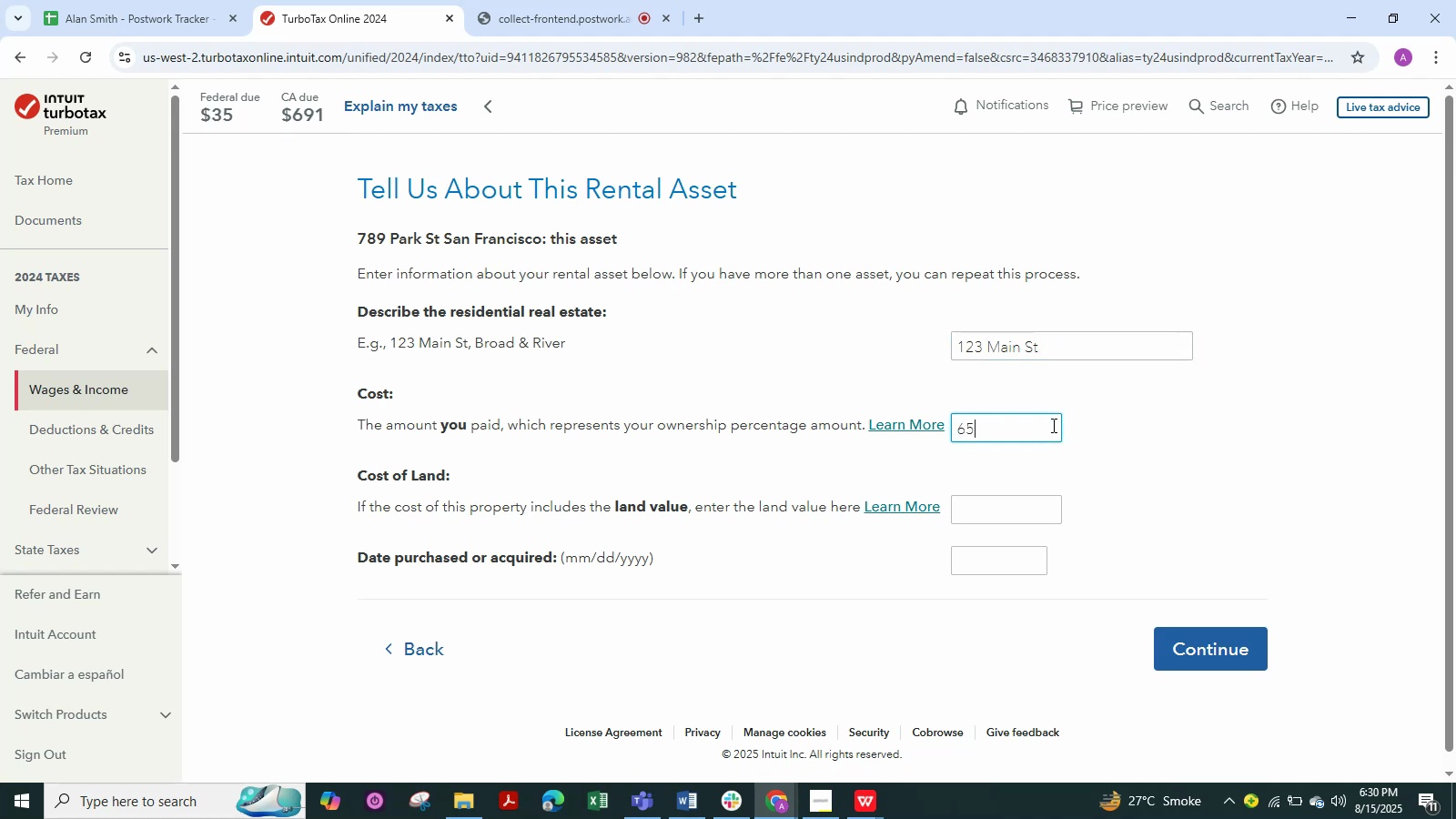 
key(Numpad0)
 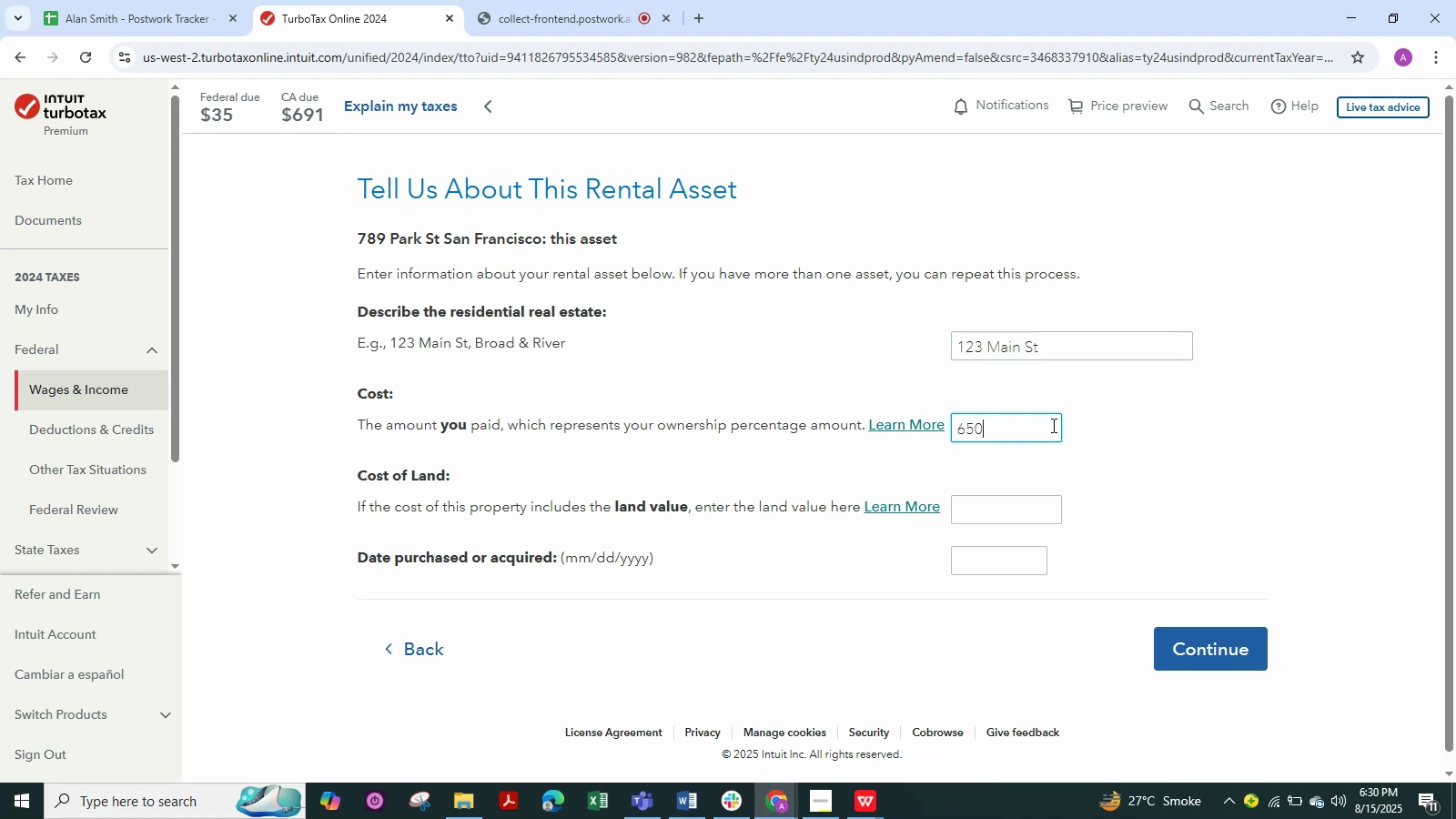 
key(Numpad0)
 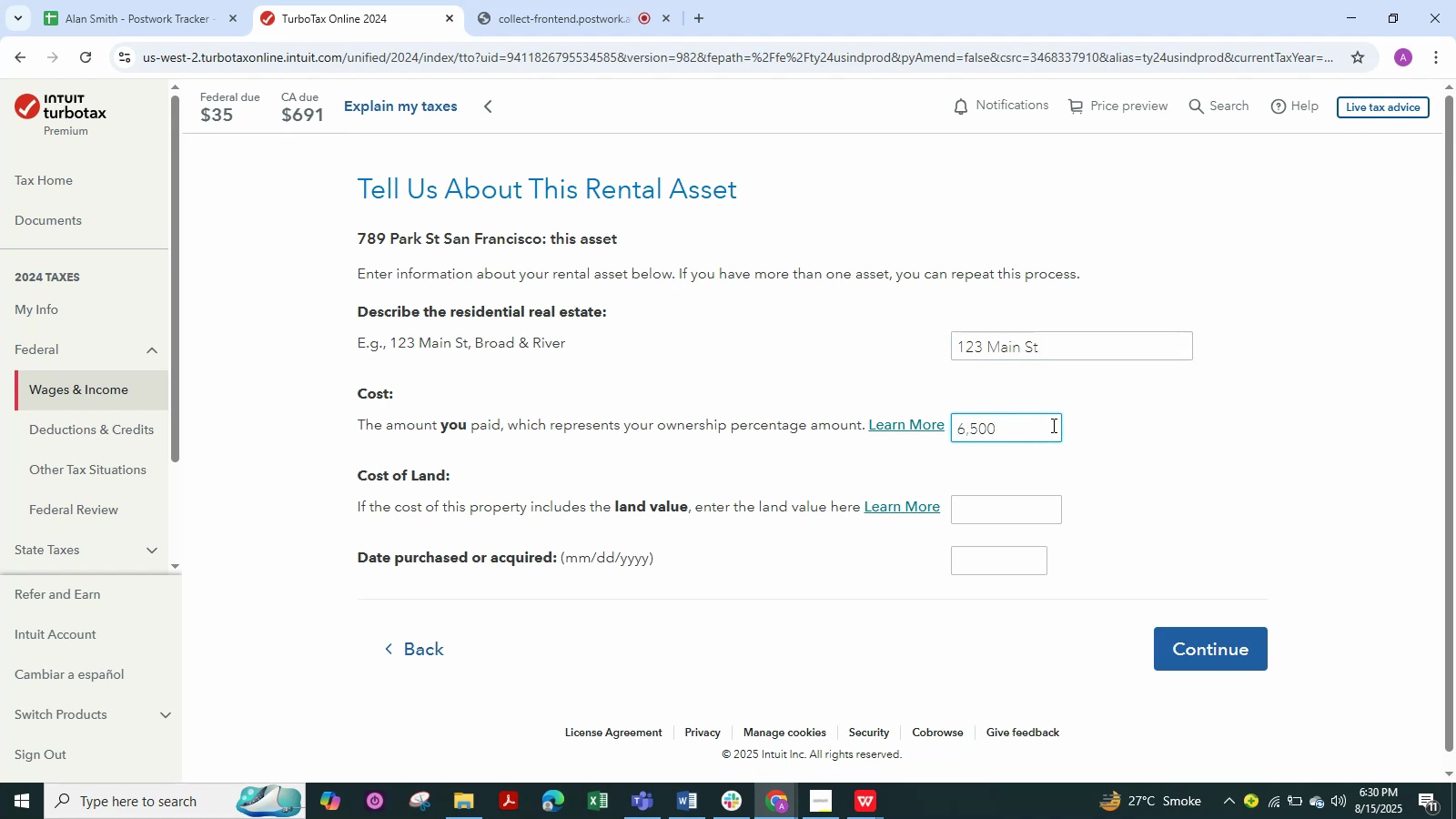 
key(Numpad0)
 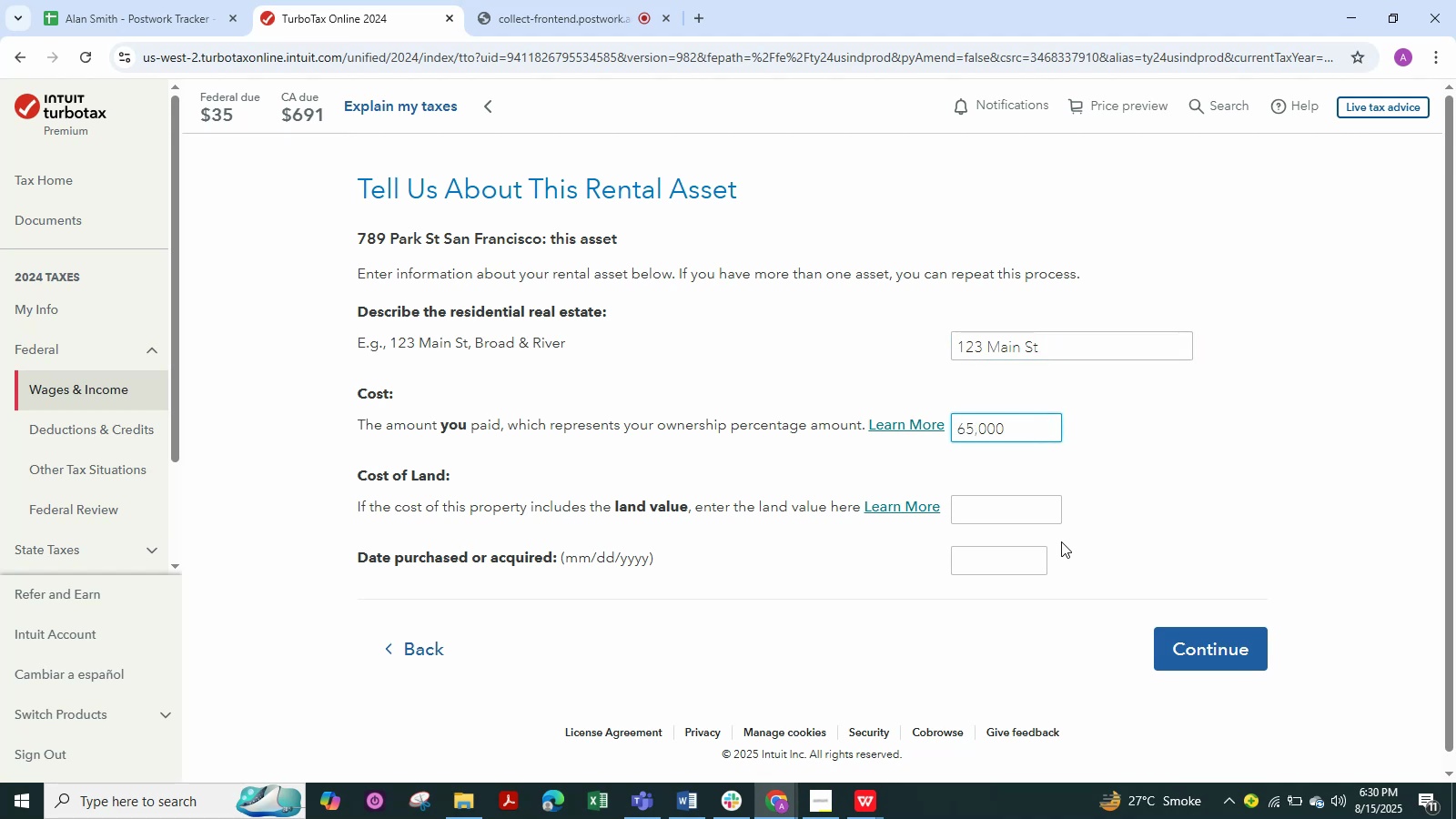 
left_click([1029, 491])
 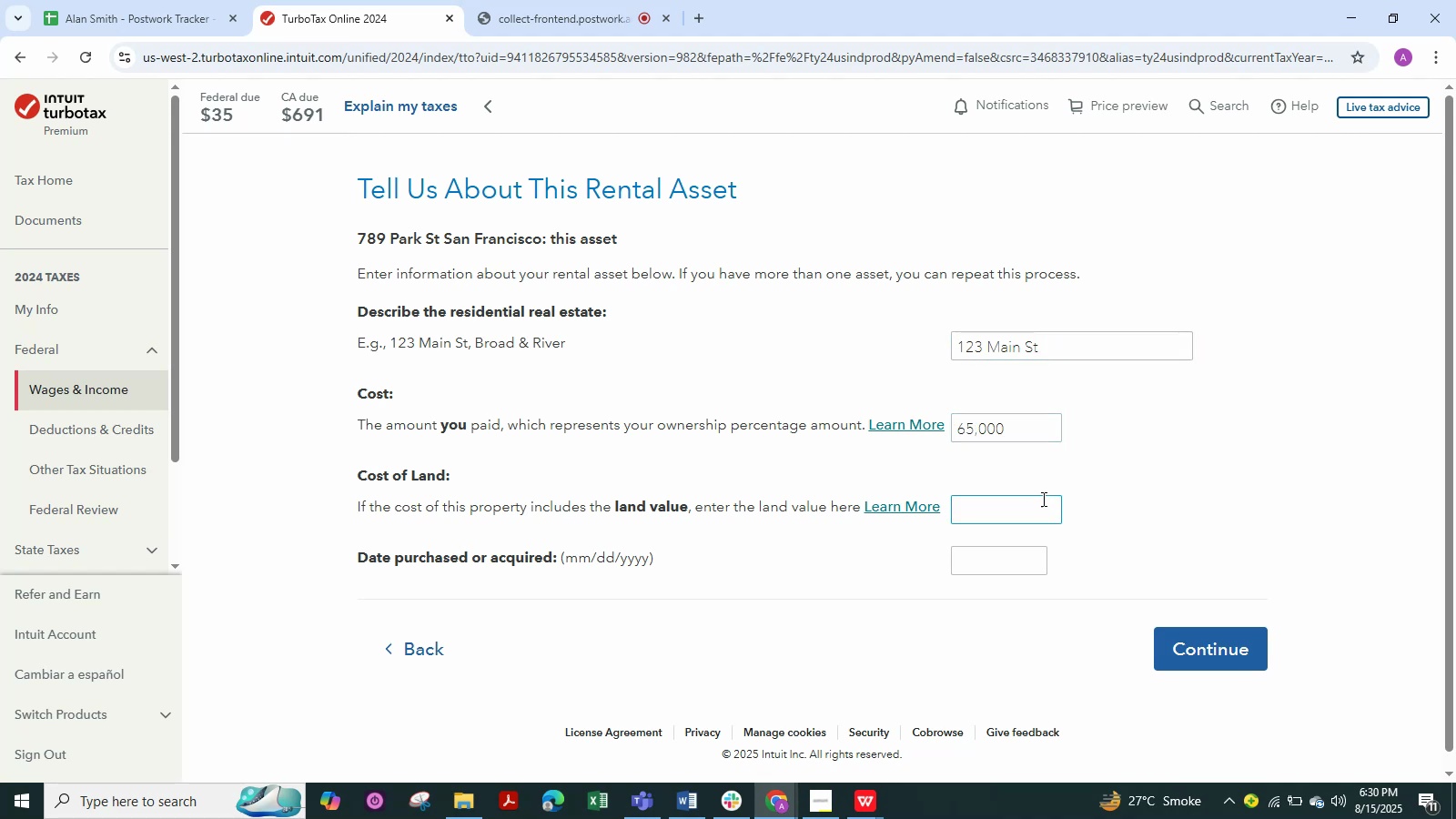 
left_click([1042, 499])
 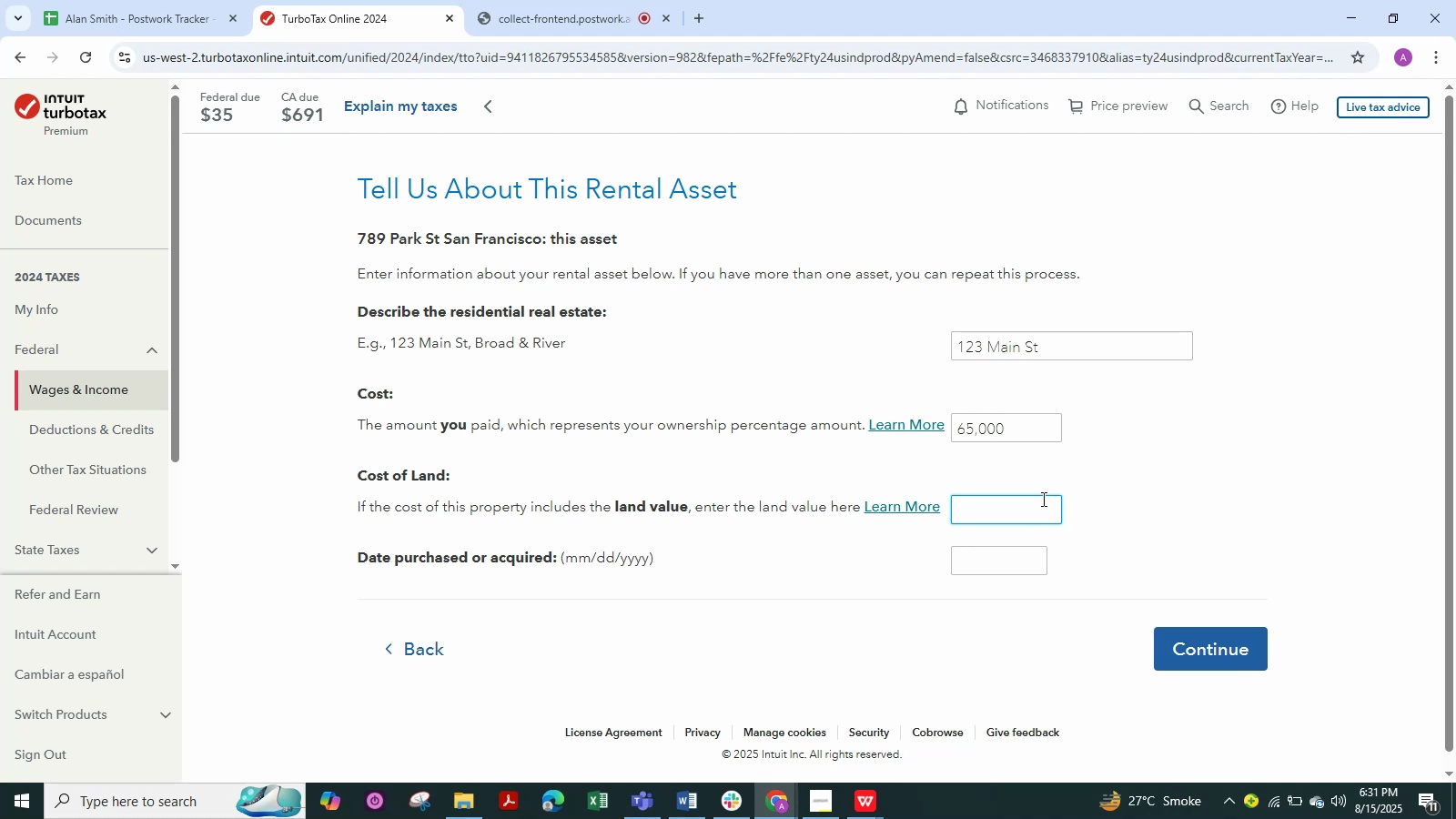 
wait(62.95)
 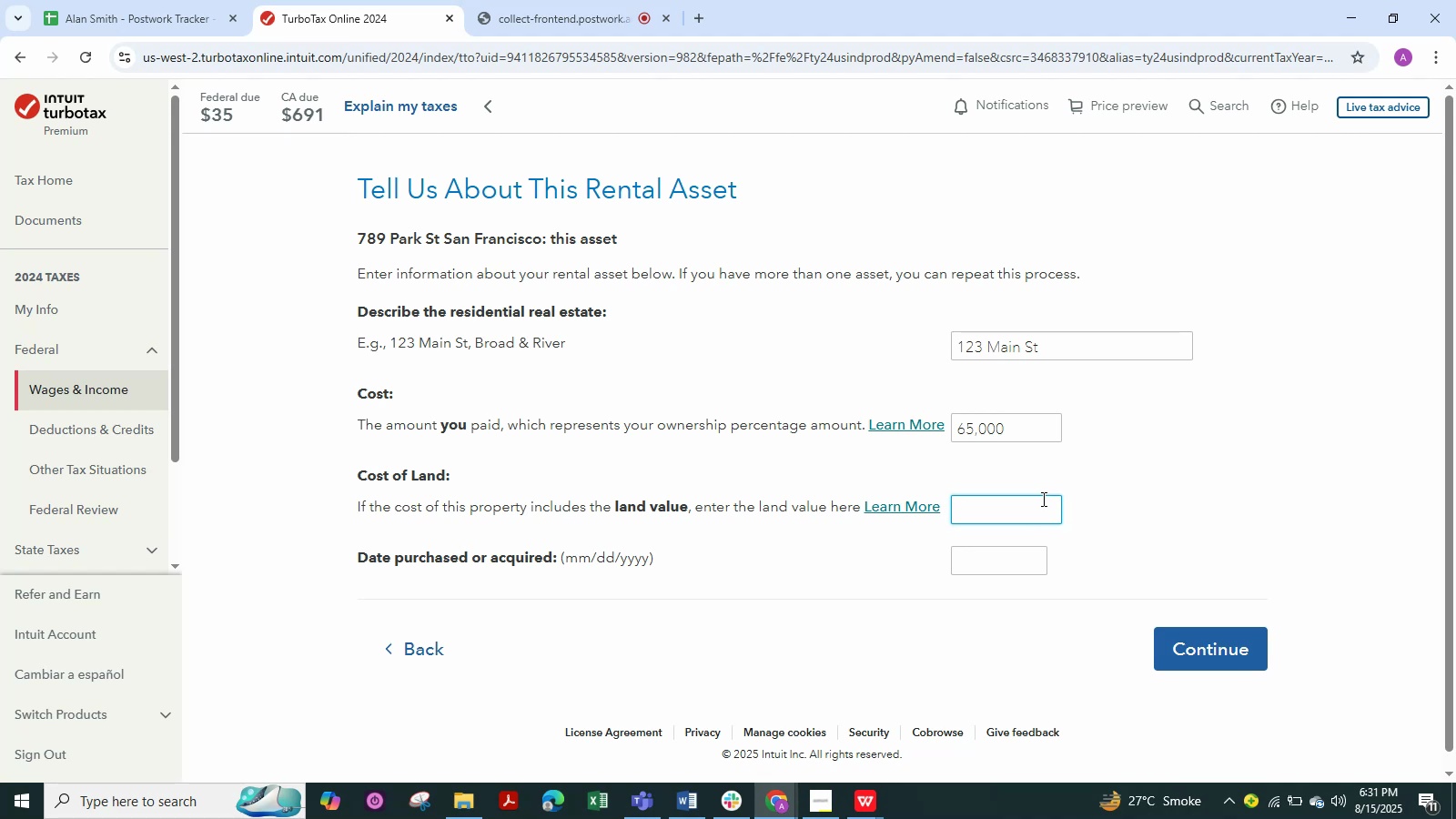 
left_click([1059, 509])
 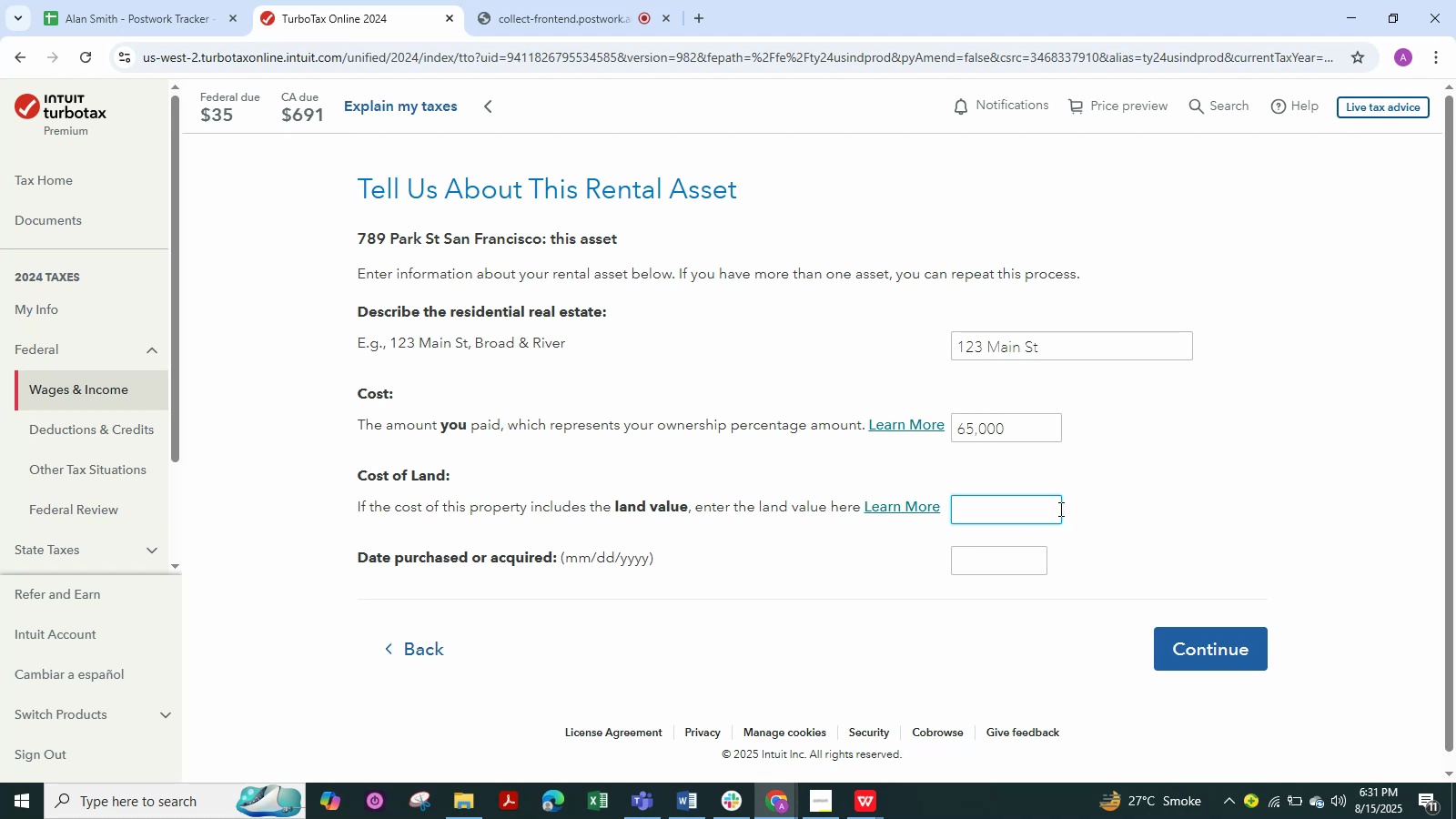 
wait(8.72)
 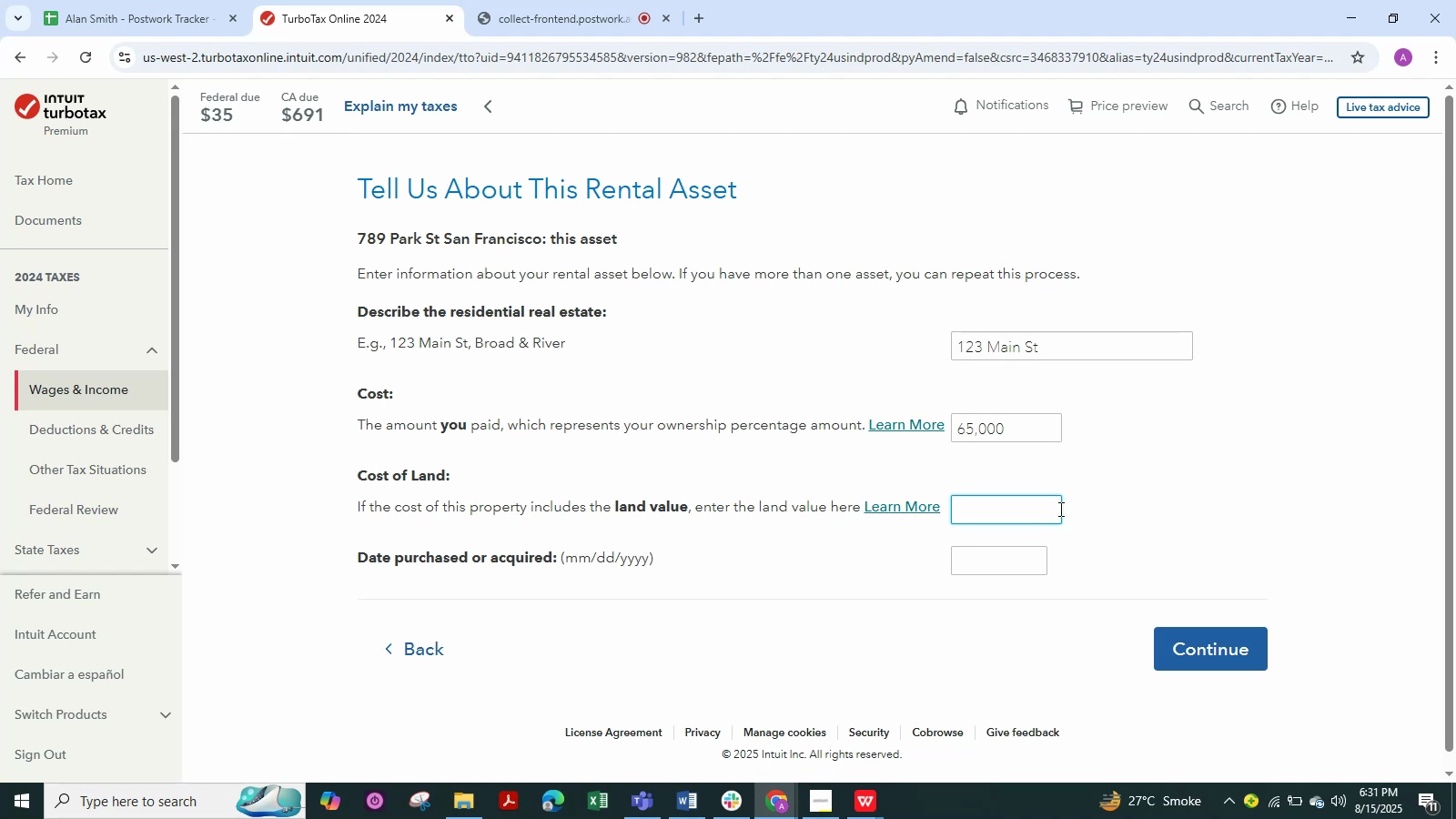 
left_click_drag(start_coordinate=[1022, 430], to_coordinate=[941, 389])
 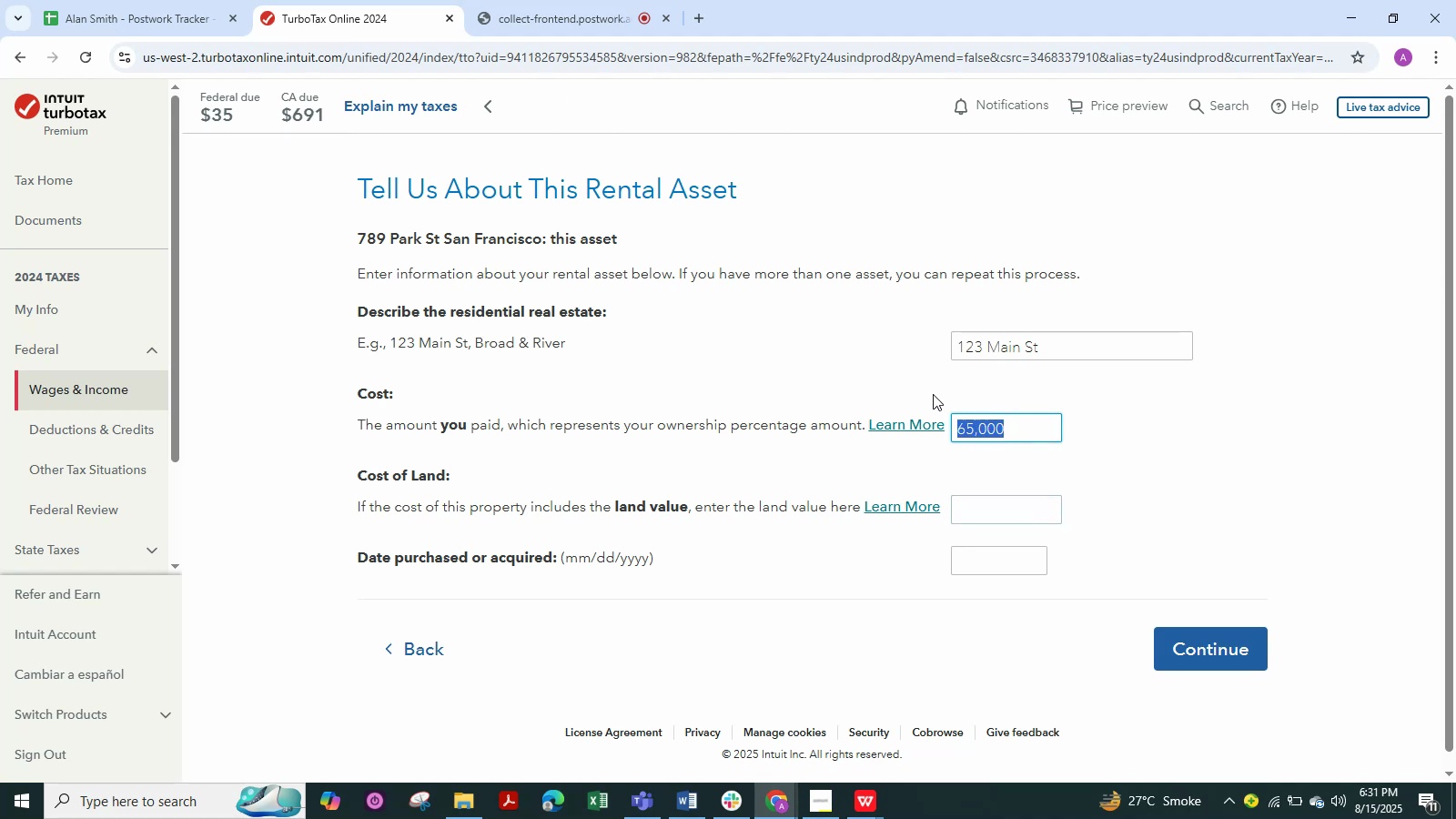 
key(Numpad6)
 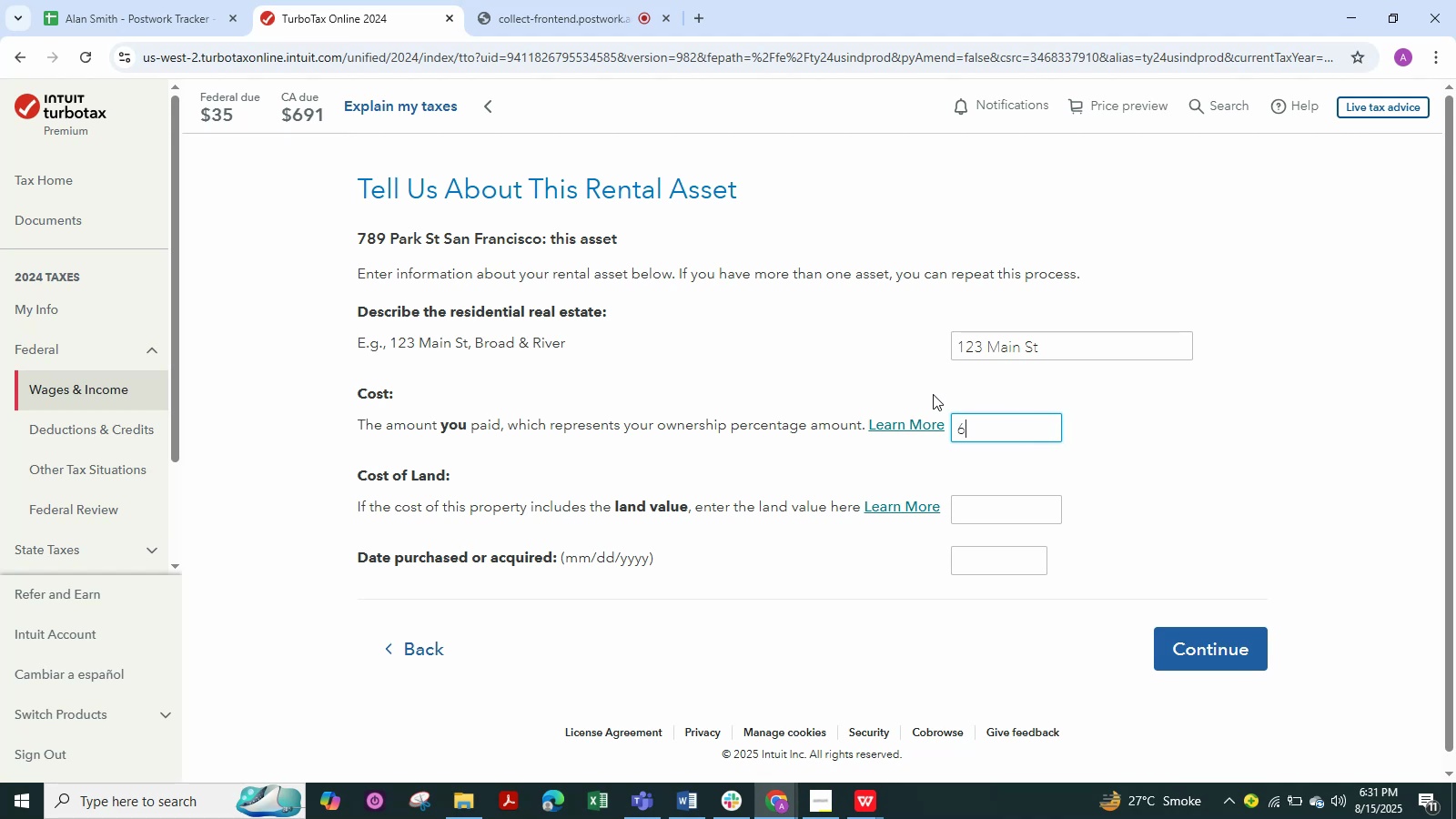 
key(Numpad0)
 